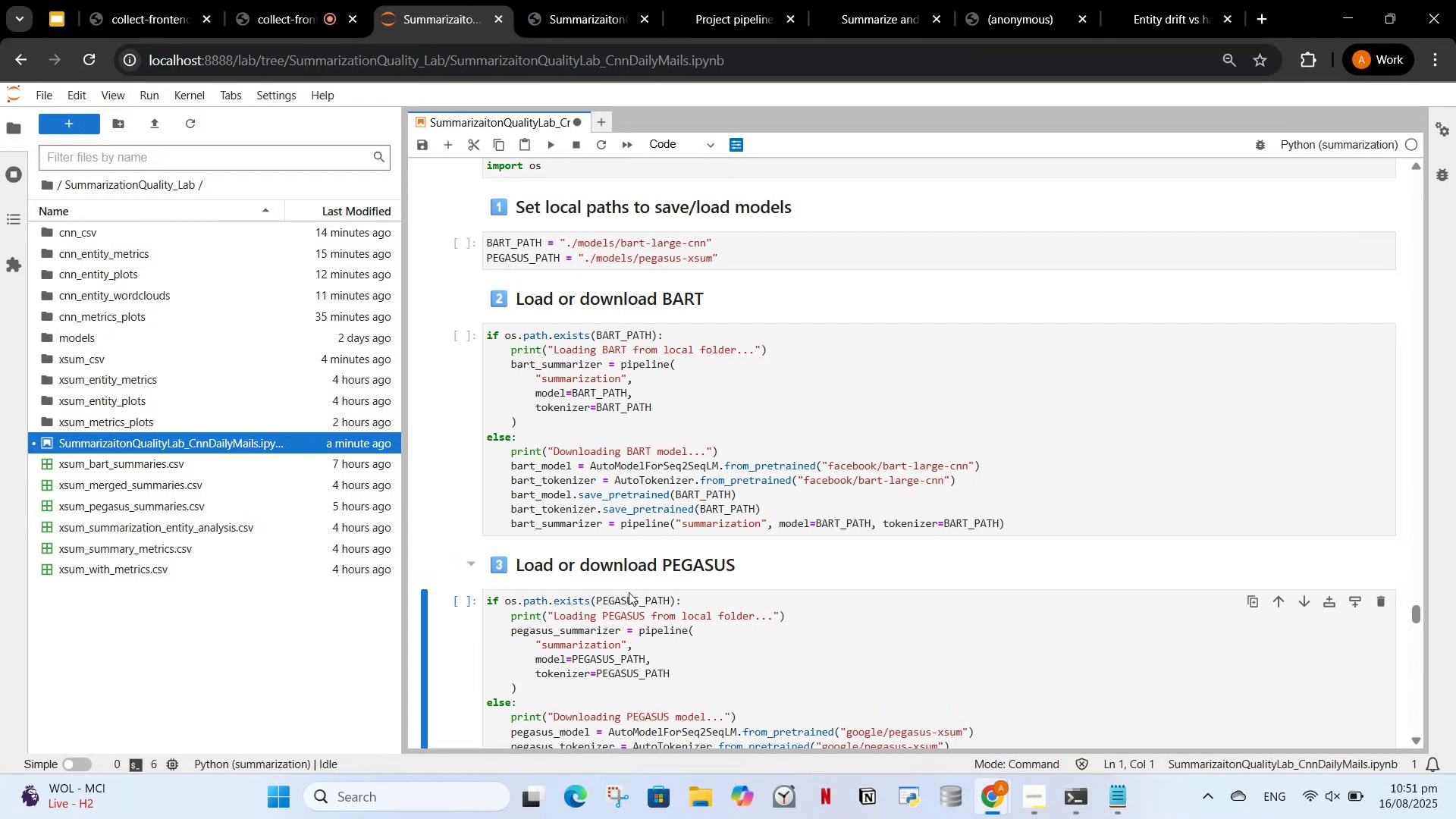 
scroll: coordinate [632, 596], scroll_direction: down, amount: 6.0
 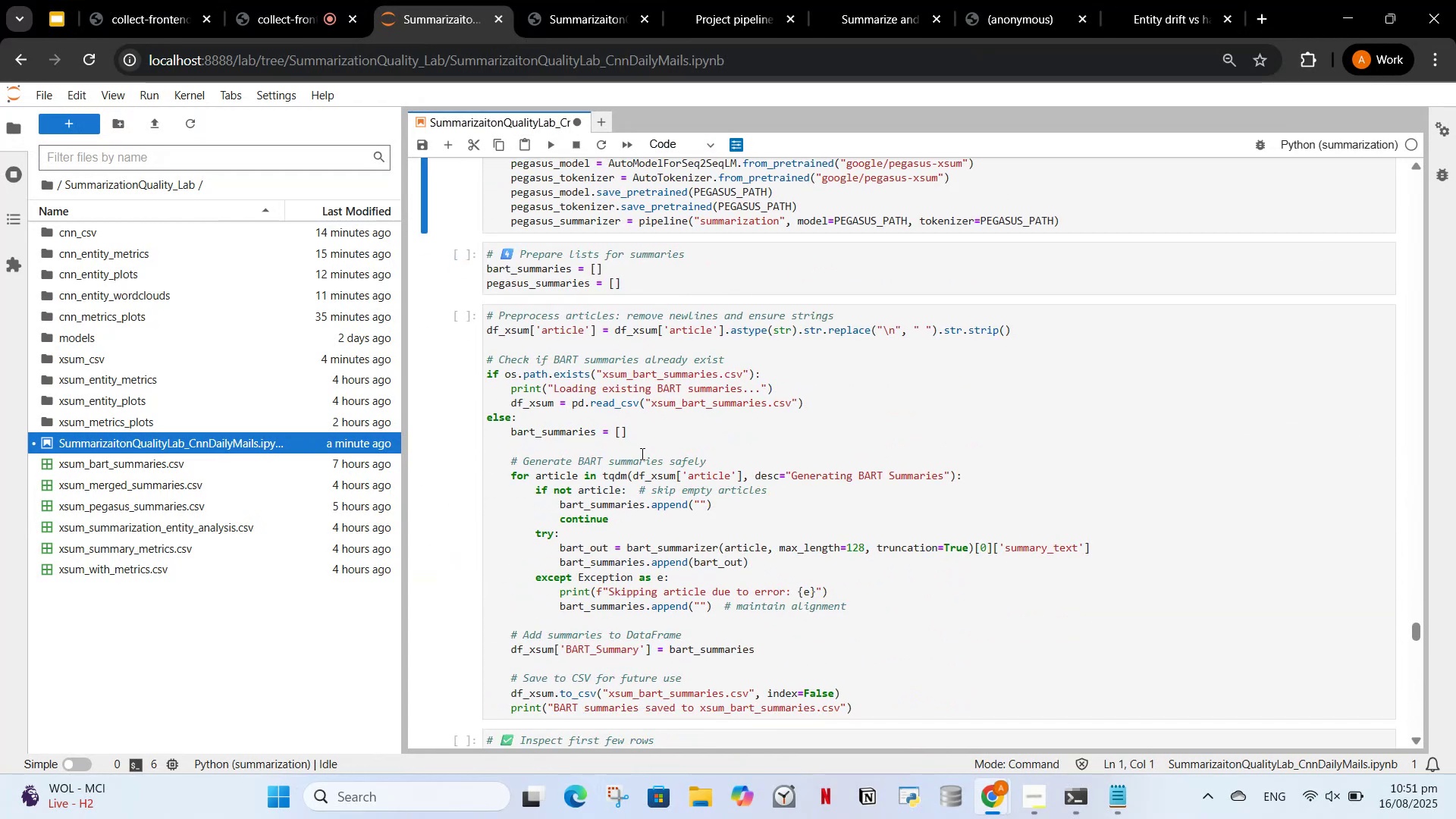 
scroll: coordinate [632, 425], scroll_direction: up, amount: 2.0
 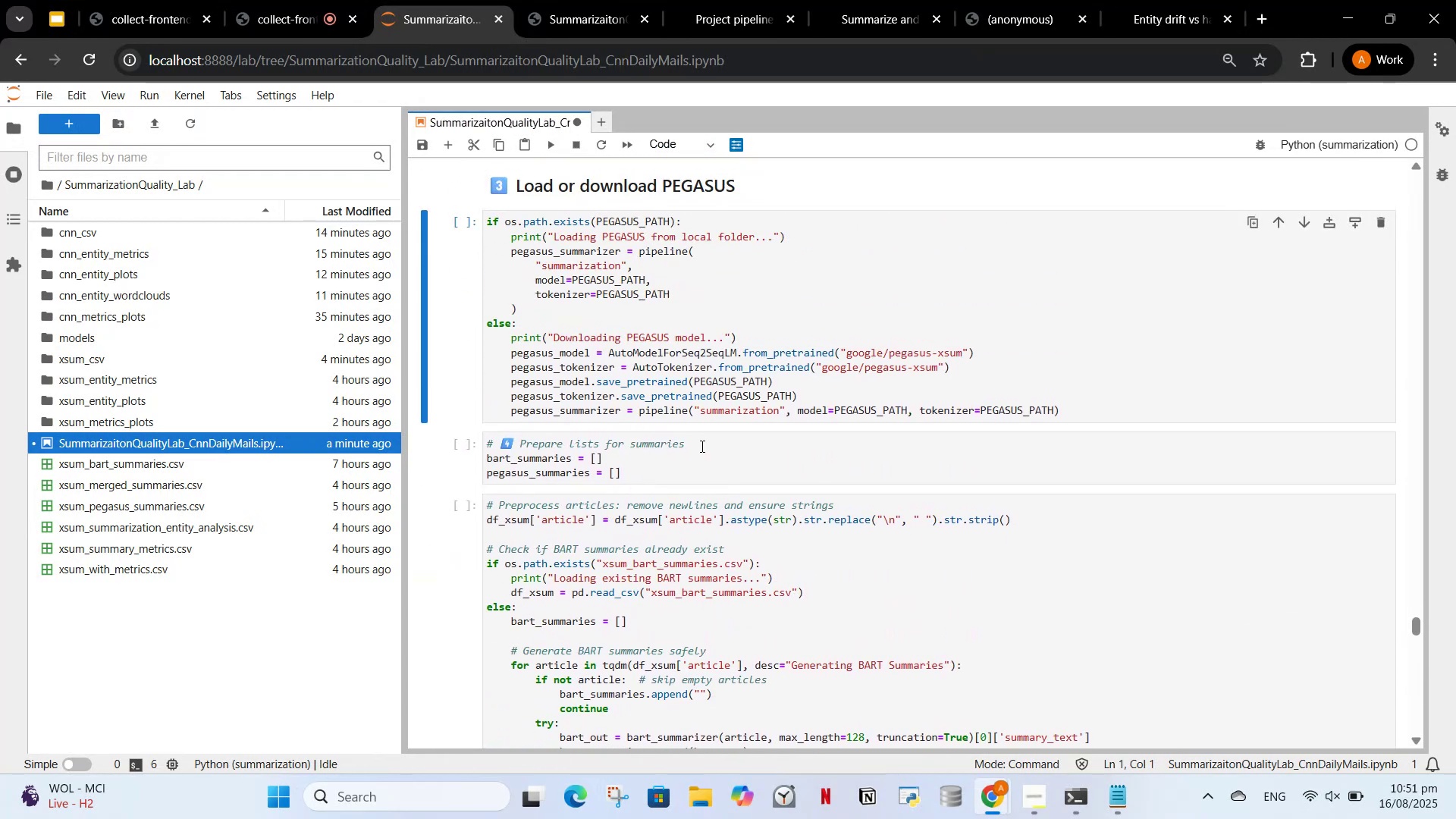 
left_click_drag(start_coordinate=[700, 446], to_coordinate=[478, 444])
 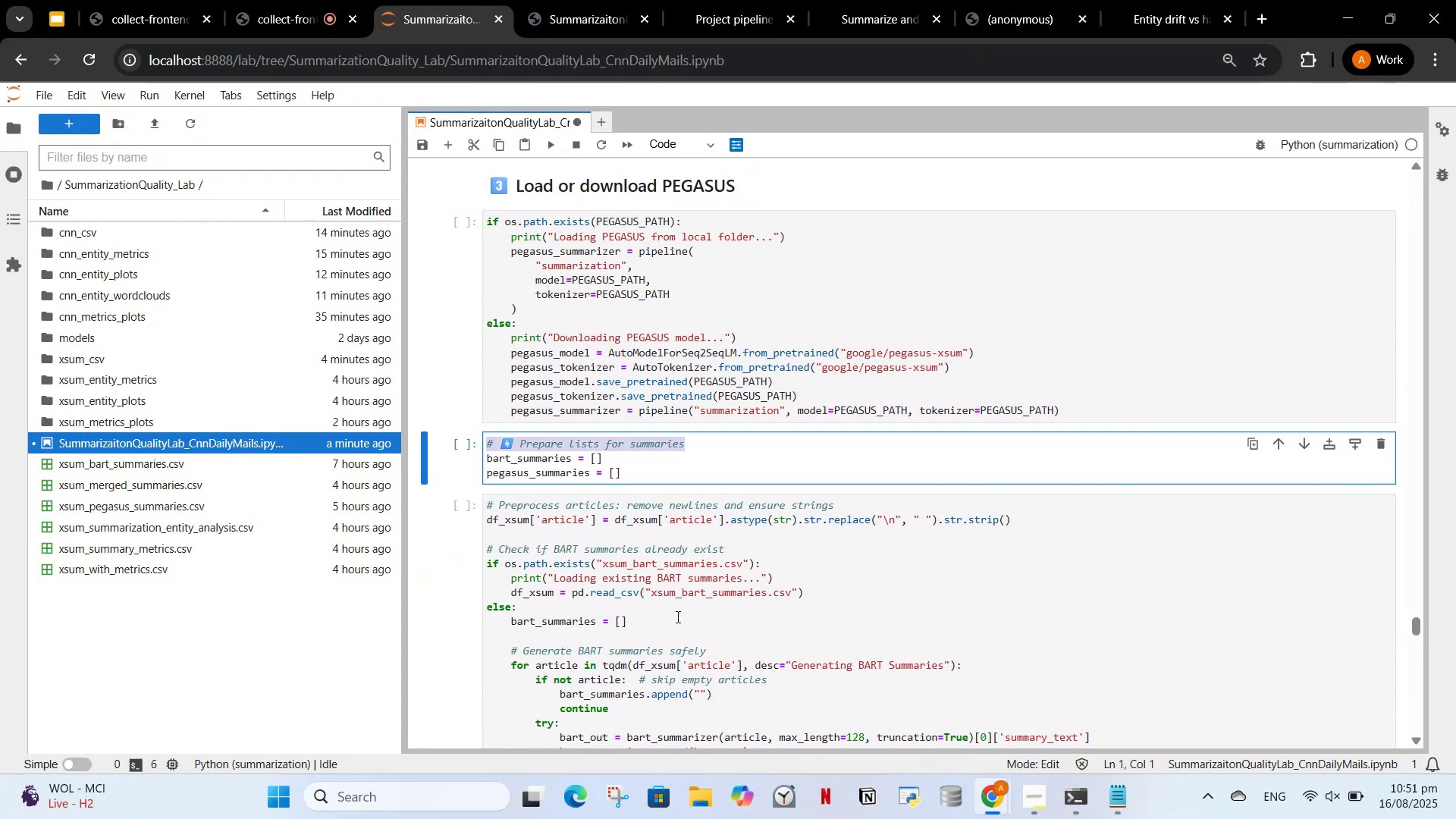 
scroll: coordinate [672, 625], scroll_direction: down, amount: 13.0
 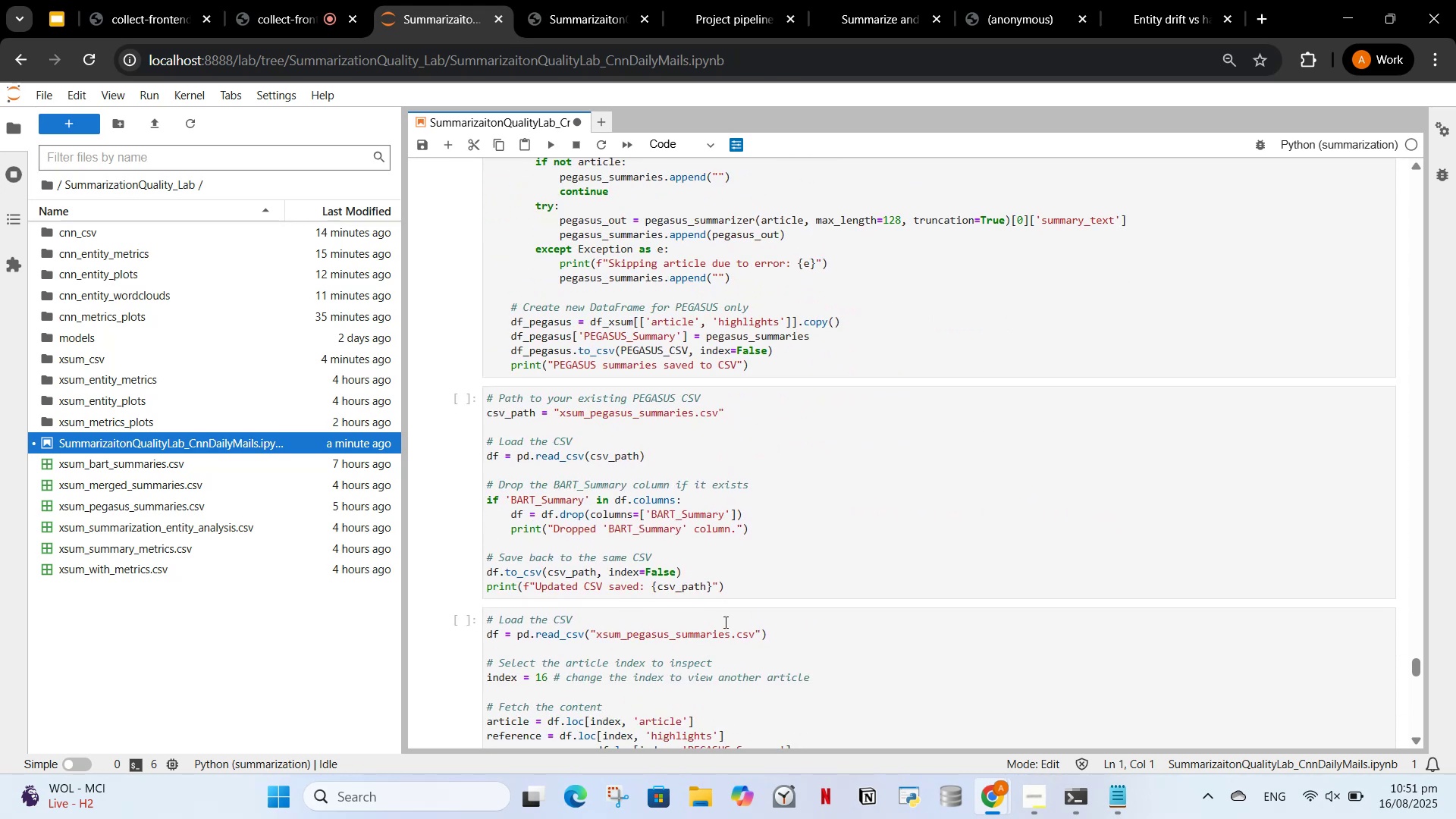 
scroll: coordinate [727, 648], scroll_direction: up, amount: 19.0
 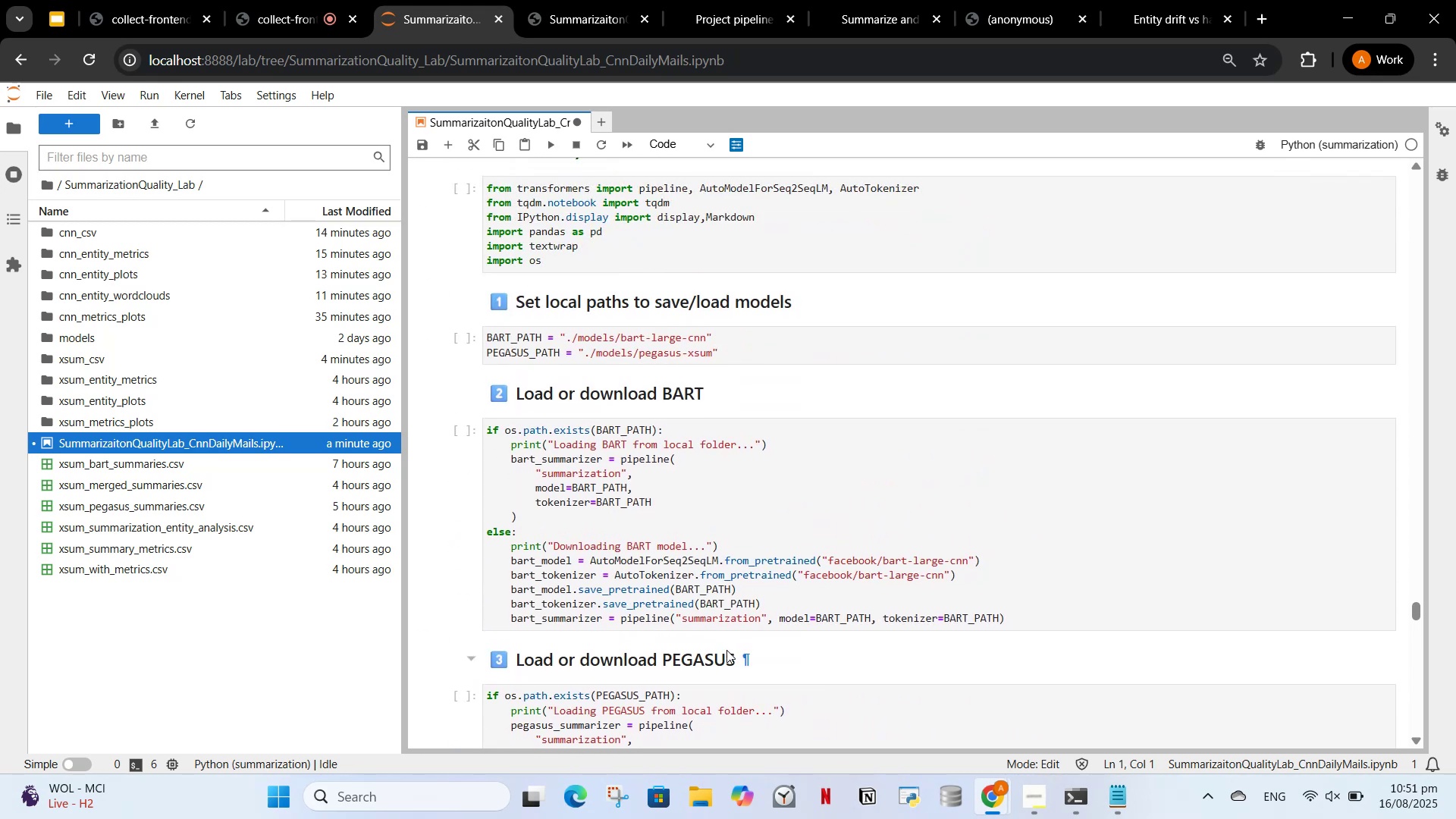 
scroll: coordinate [719, 652], scroll_direction: down, amount: 8.0
 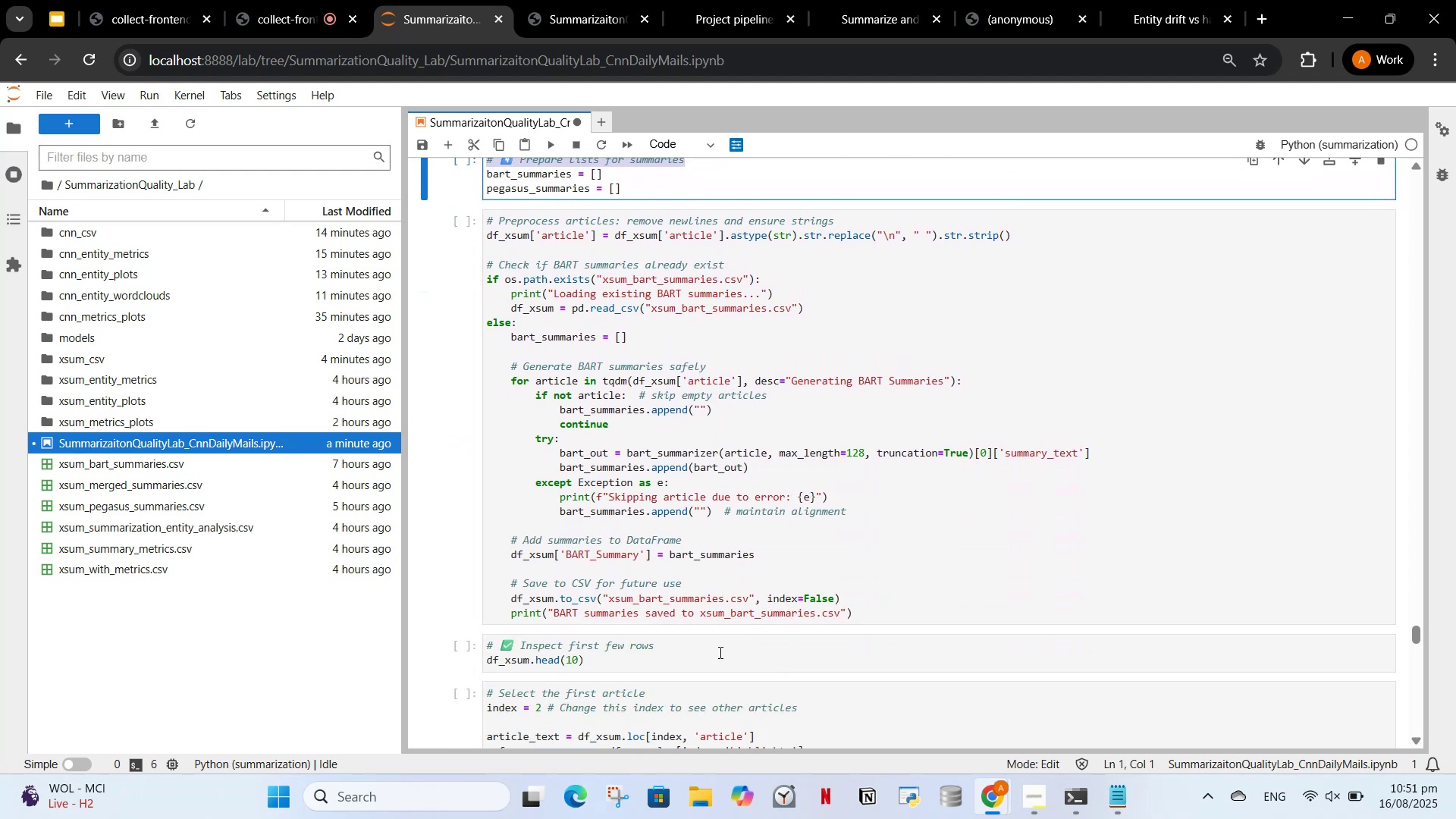 
scroll: coordinate [717, 632], scroll_direction: up, amount: 1.0
 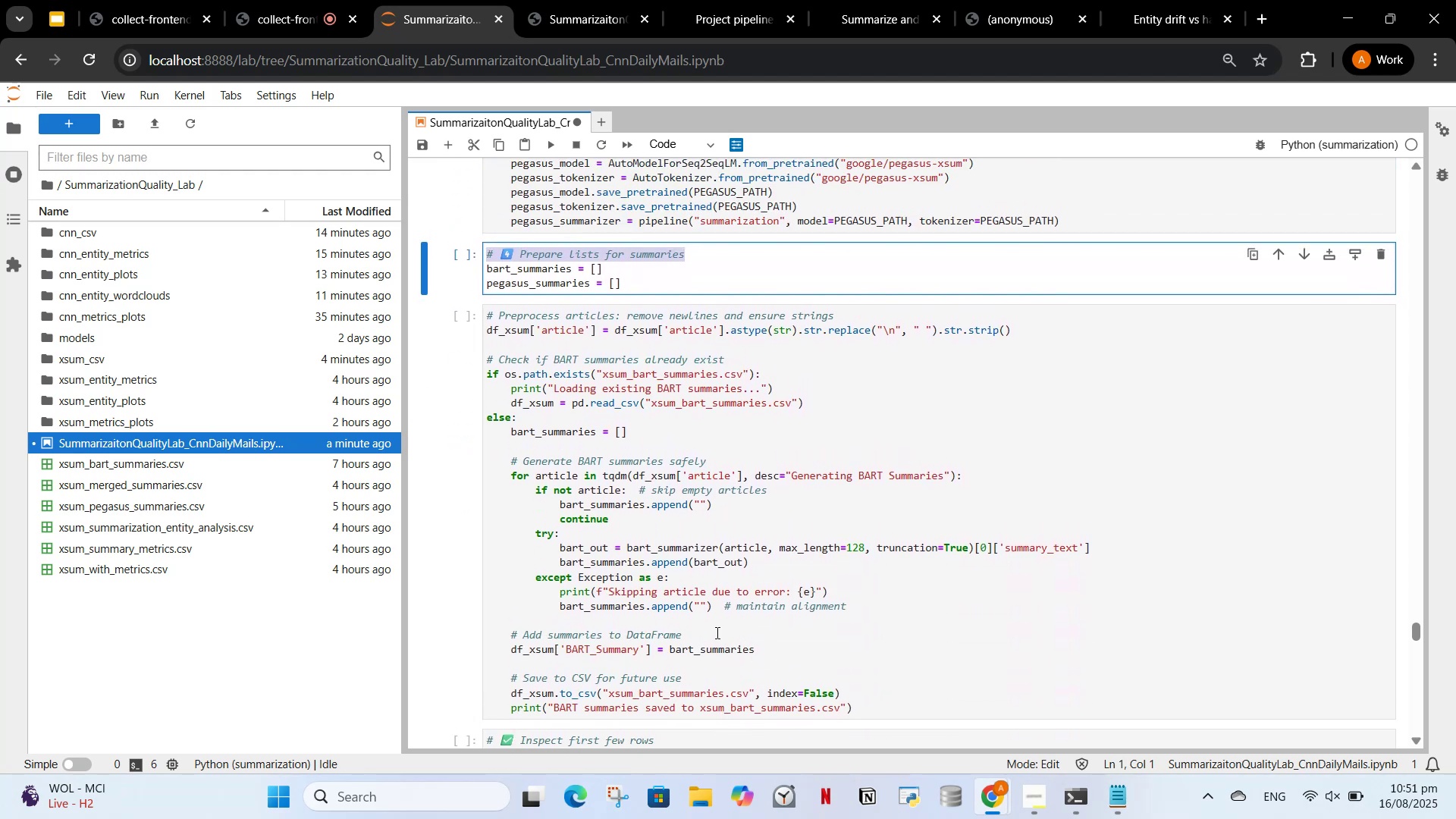 
scroll: coordinate [670, 675], scroll_direction: down, amount: 17.0
 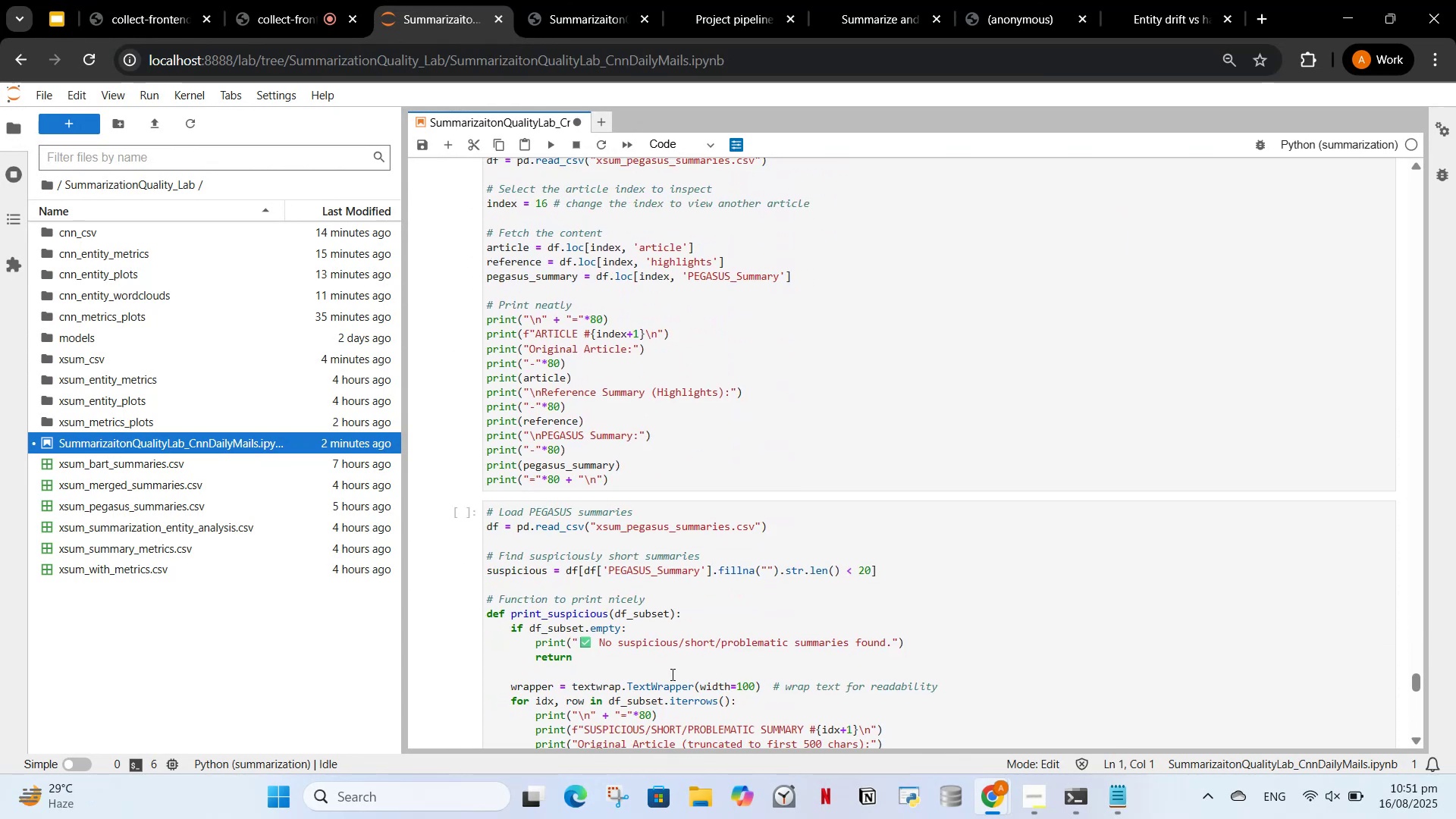 
scroll: coordinate [672, 674], scroll_direction: down, amount: 5.0
 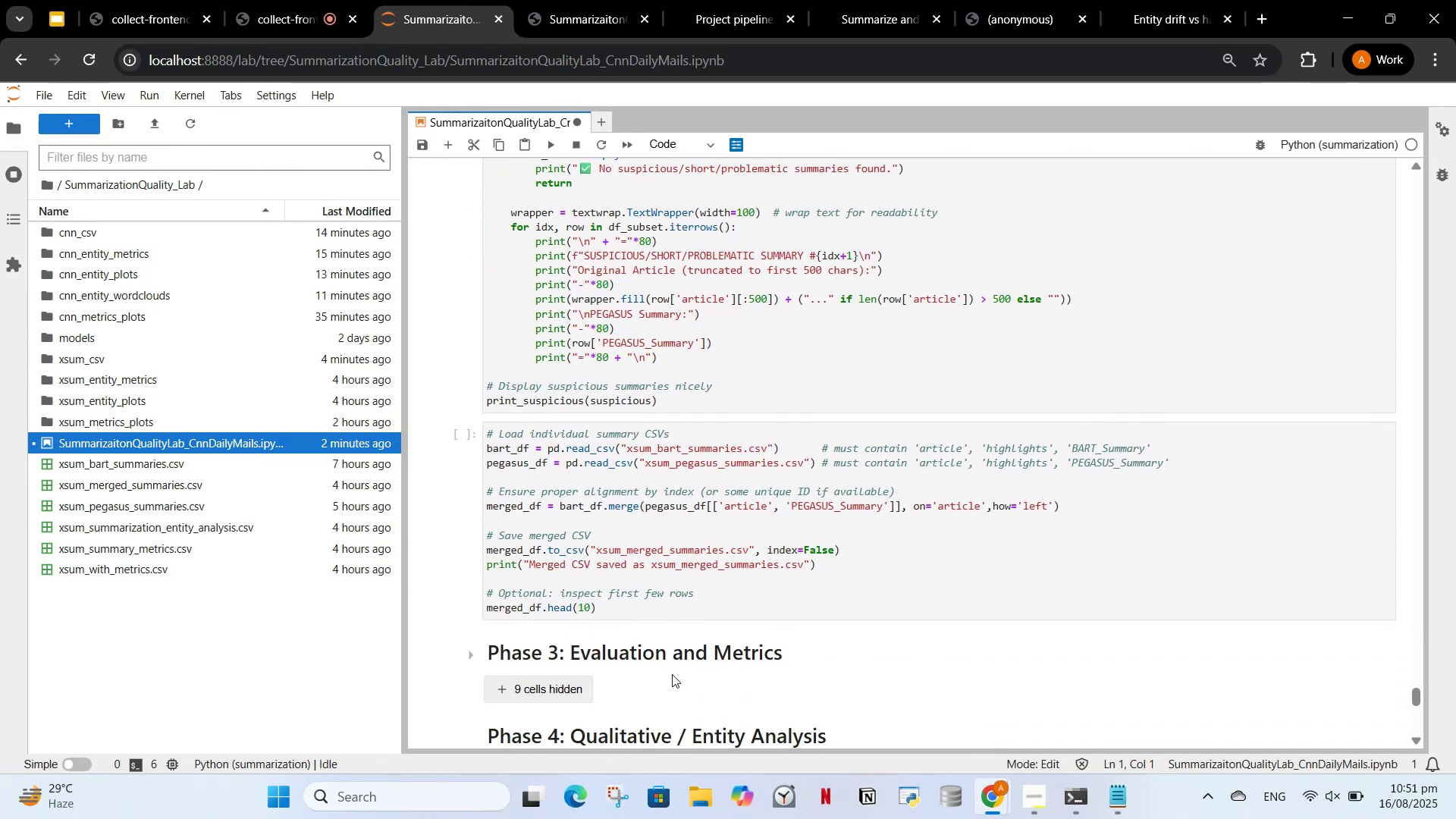 
scroll: coordinate [672, 674], scroll_direction: up, amount: 1.0
 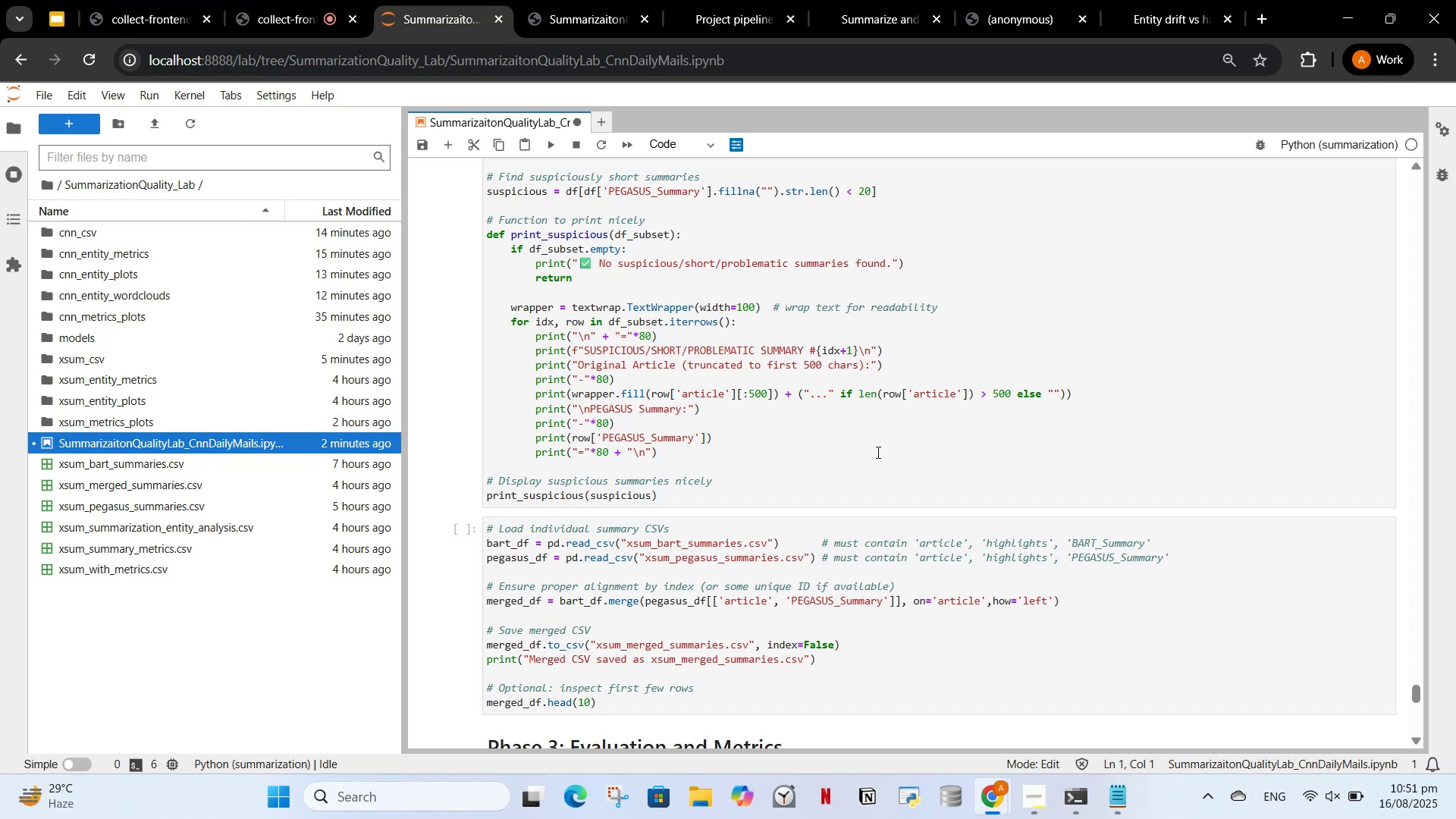 
wait(10.31)
 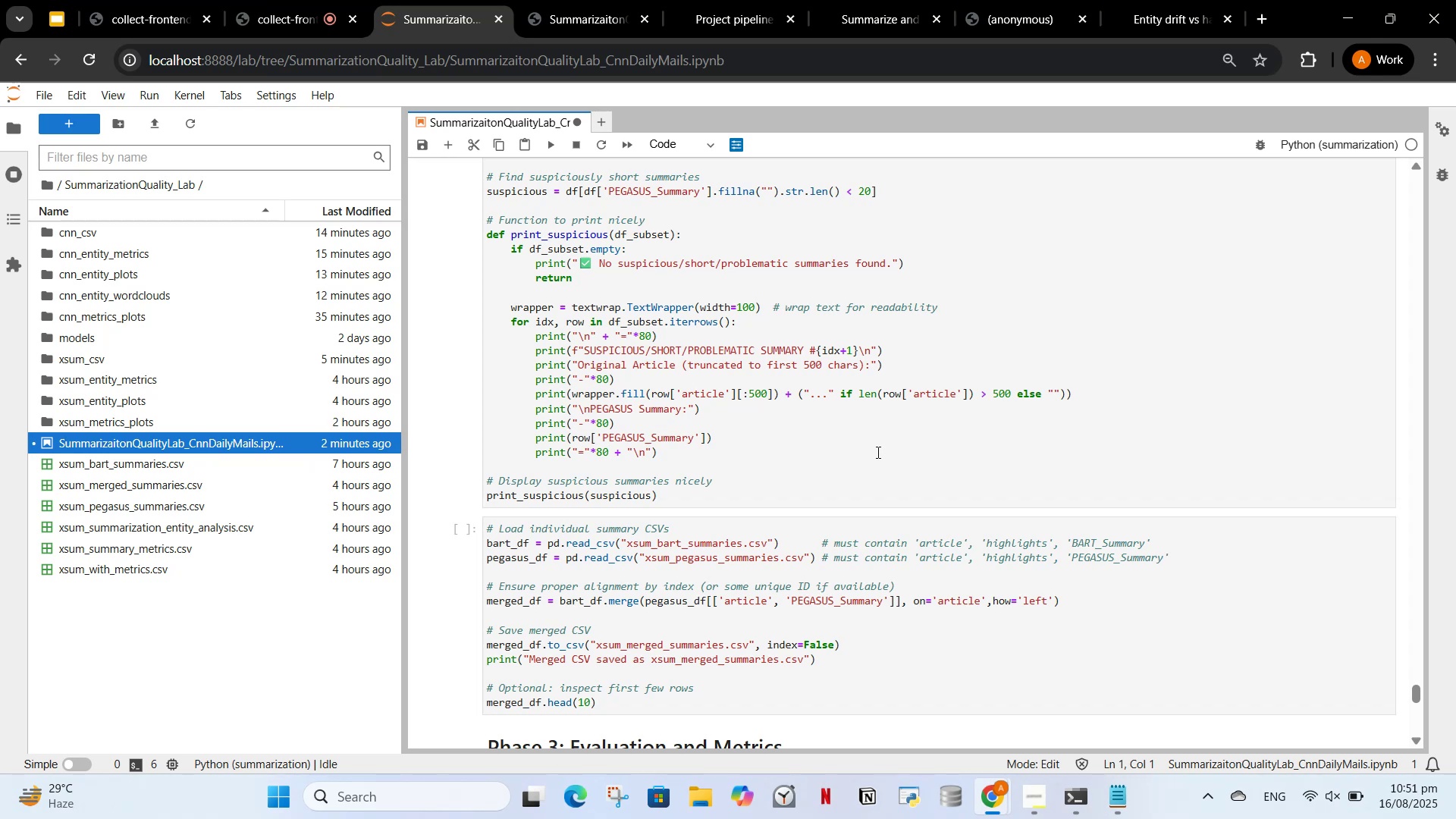 
left_click([309, 0])
 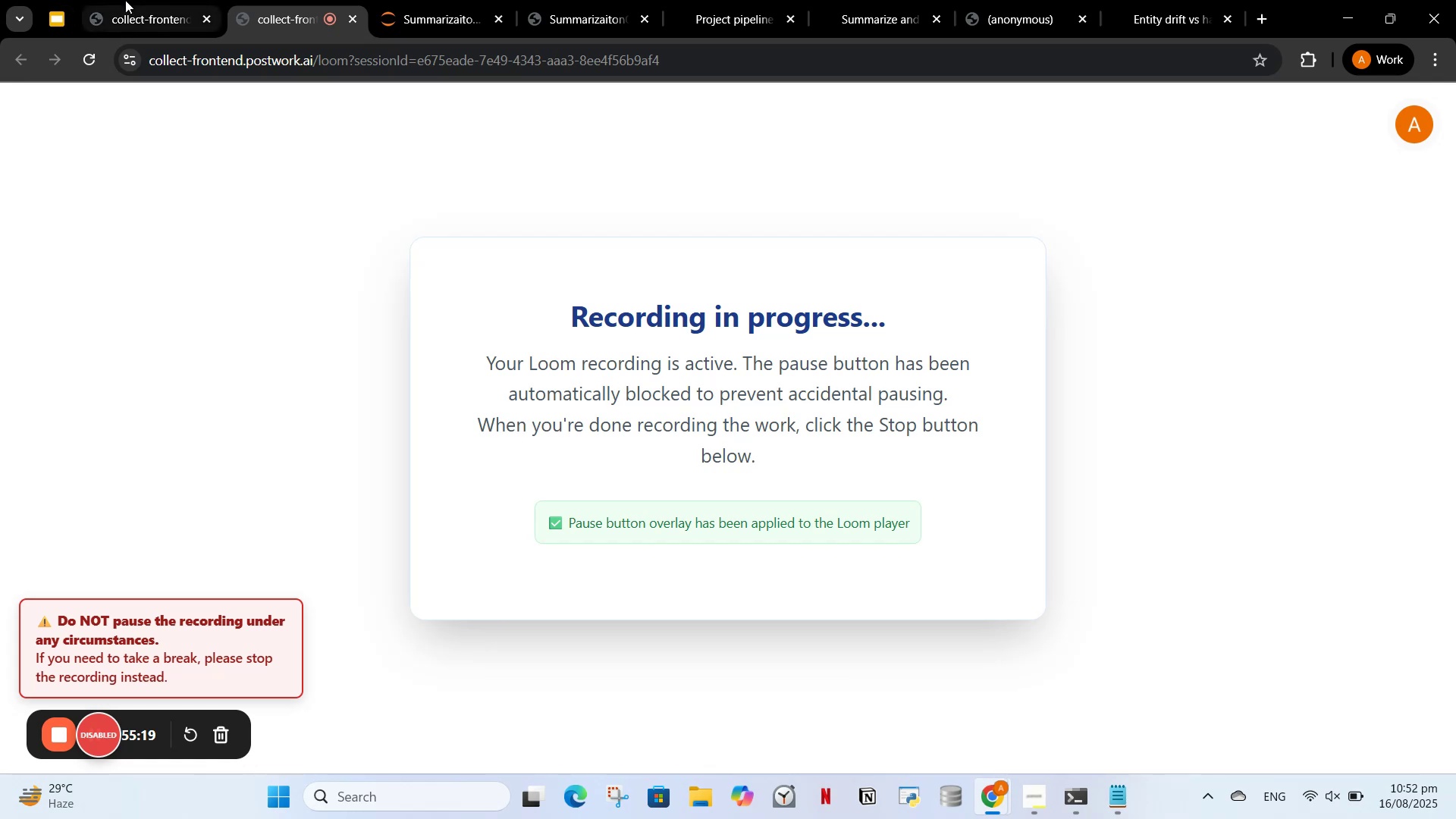 
left_click([154, 0])
 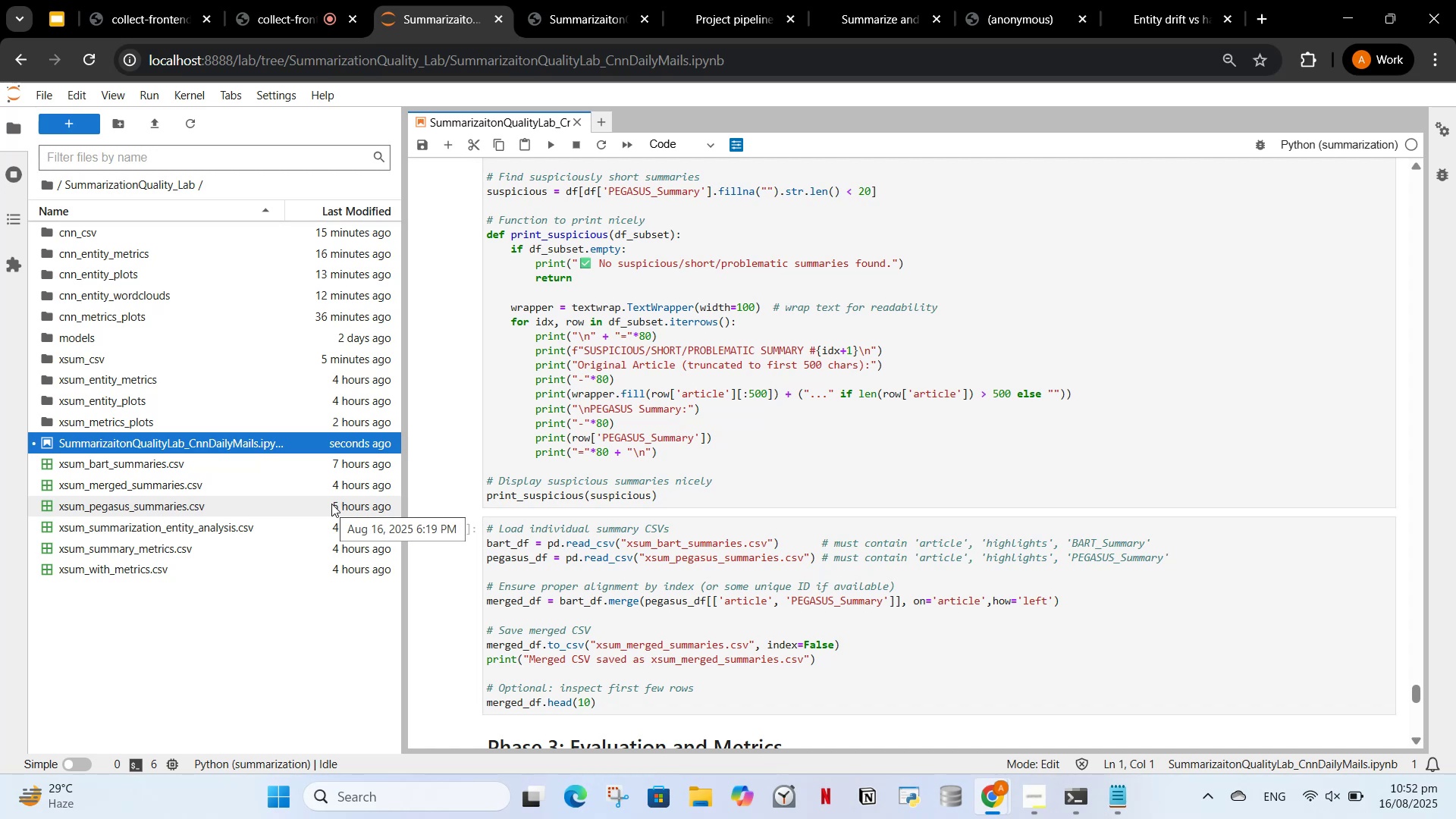 
wait(21.14)
 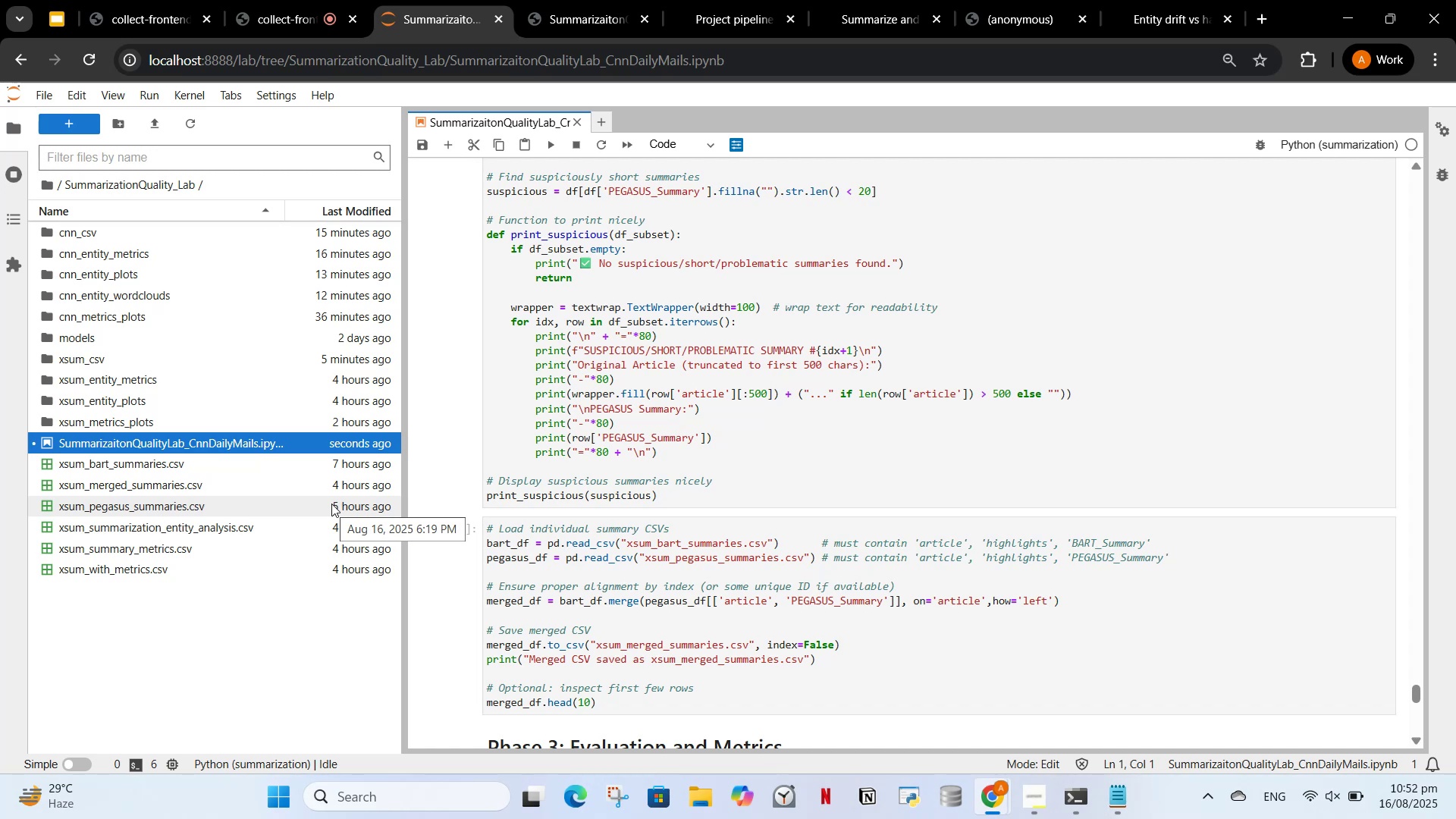 
mouse_move([309, 535])
 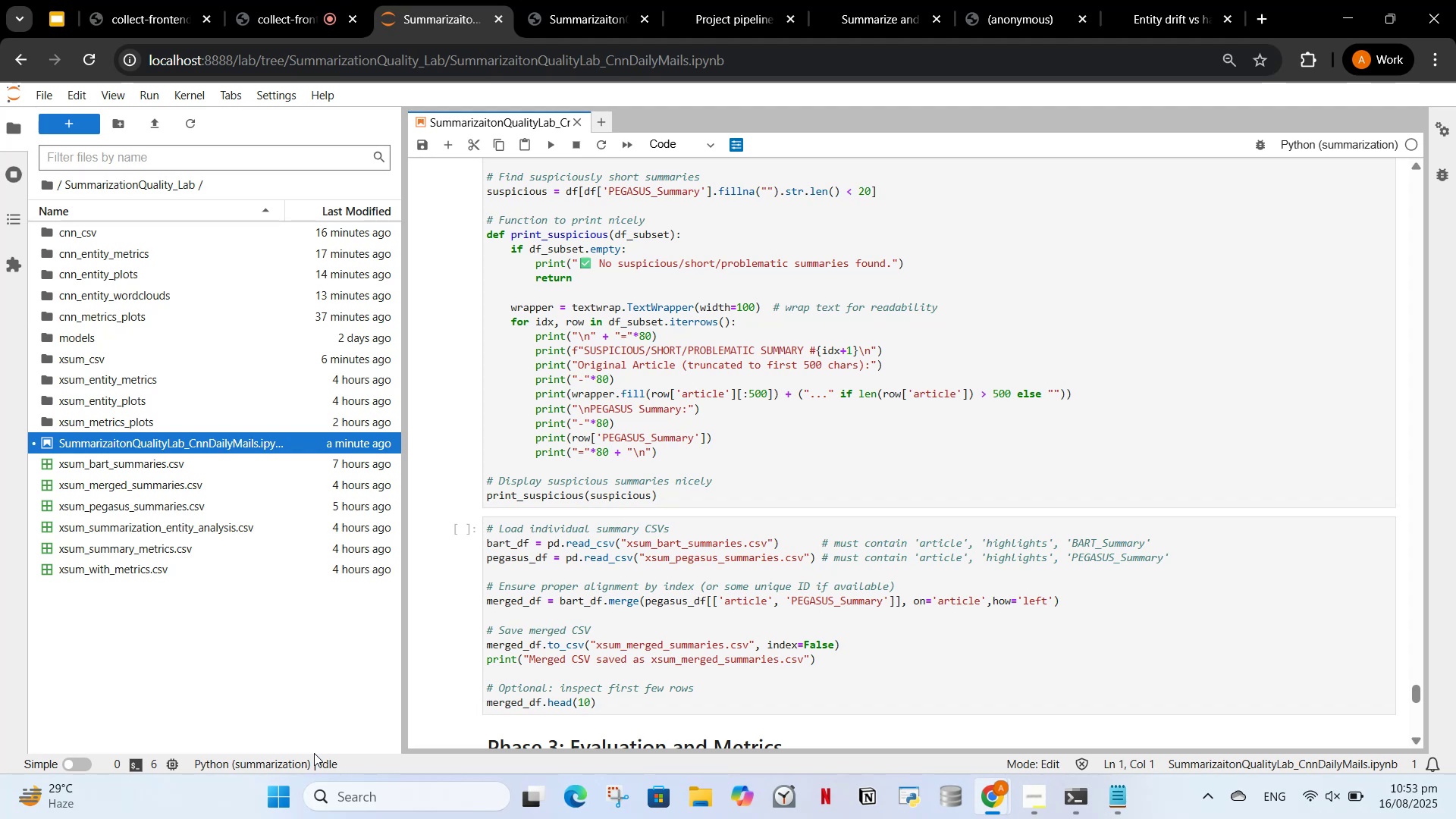 
wait(58.2)
 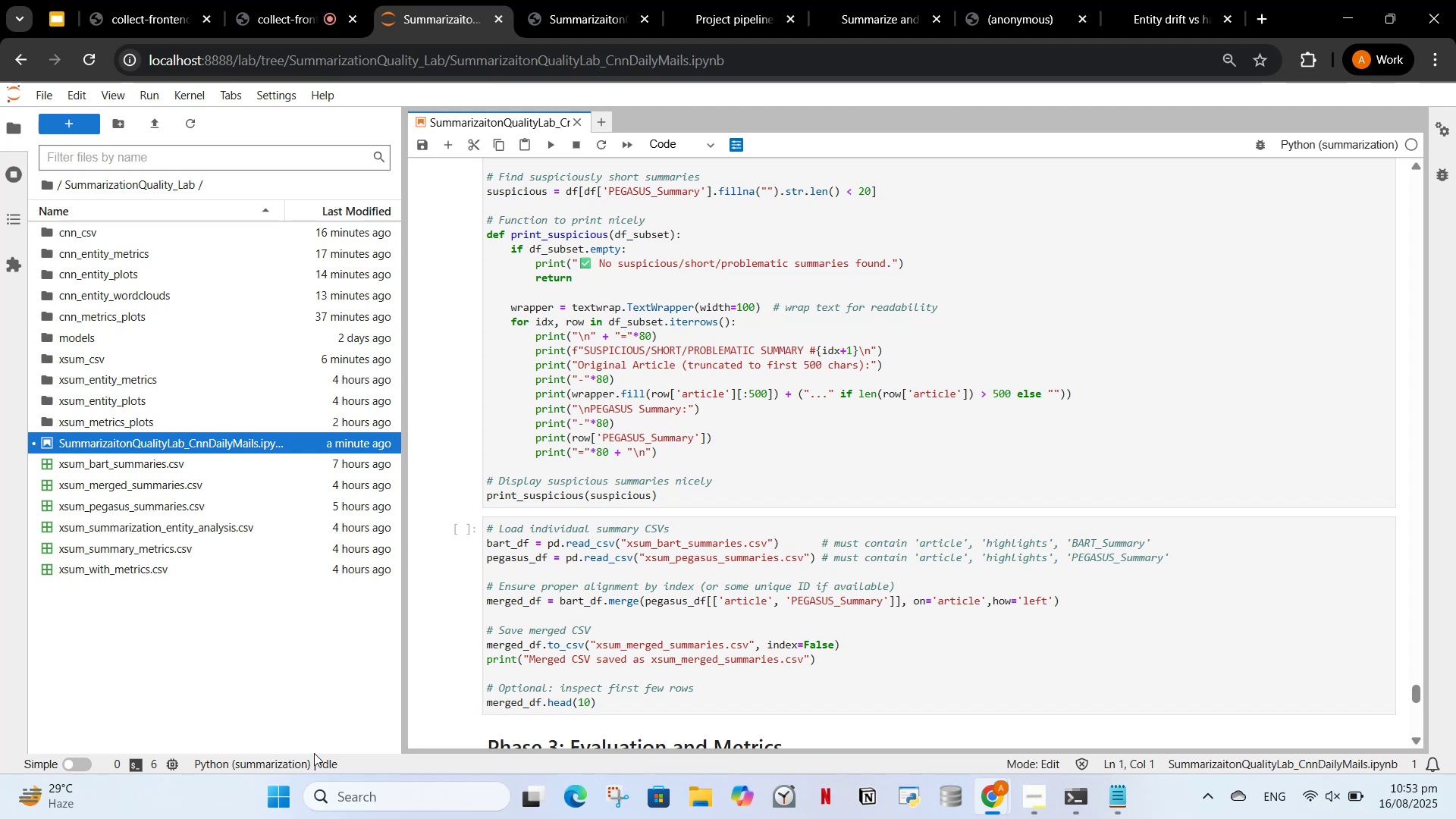 
left_click([1011, 532])
 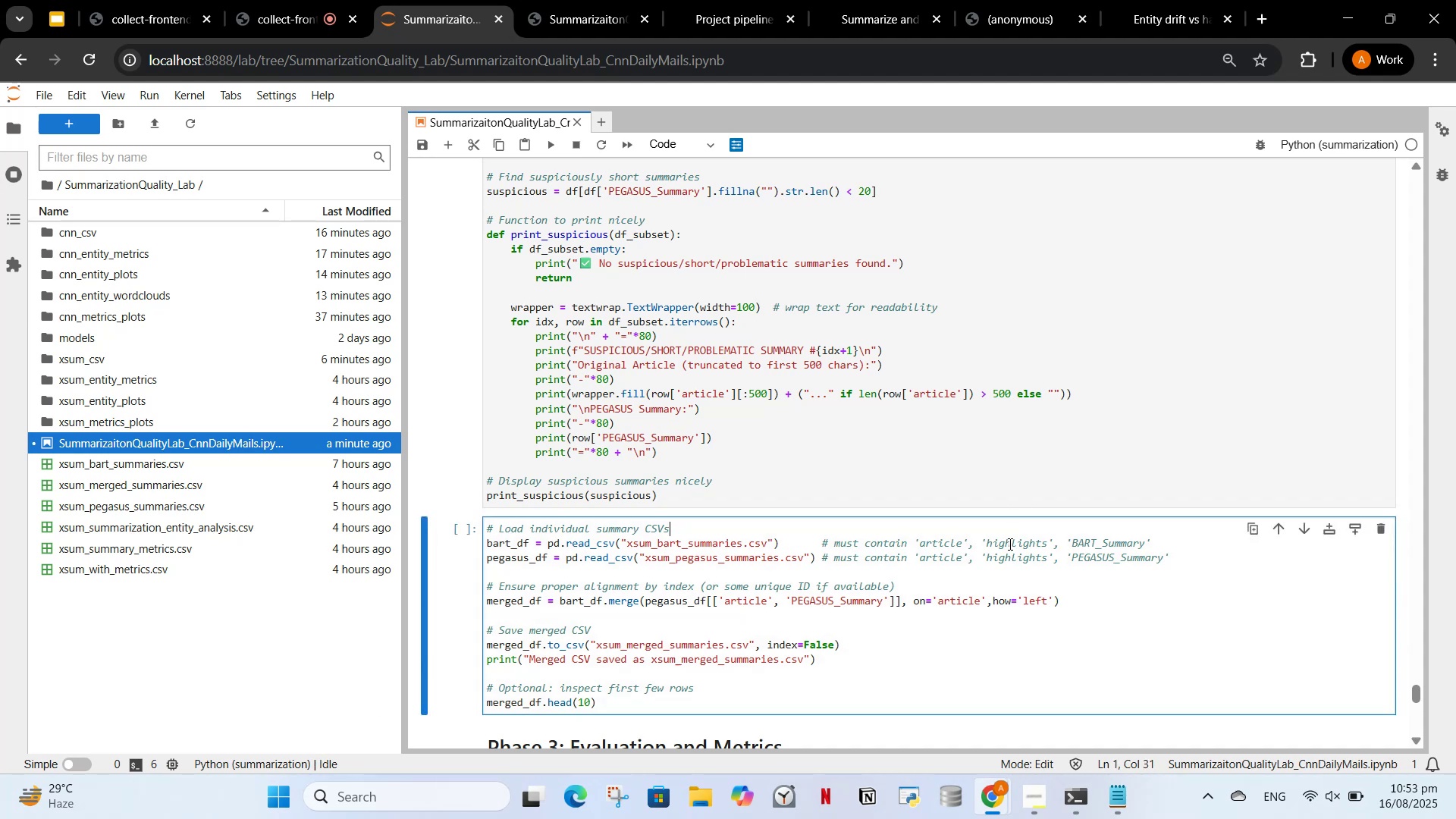 
scroll: coordinate [984, 694], scroll_direction: down, amount: 2.0
 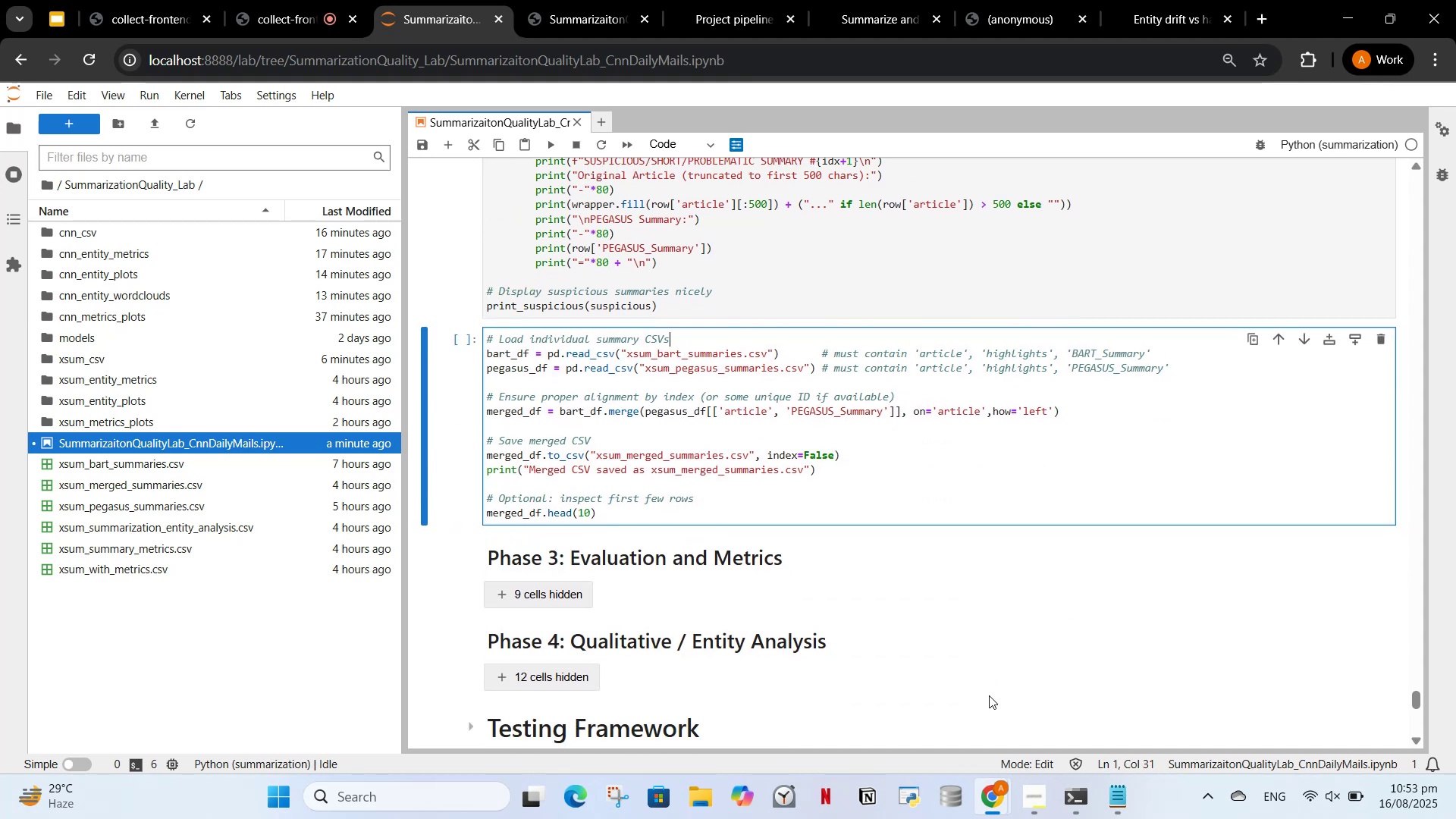 
scroll: coordinate [1003, 638], scroll_direction: up, amount: 5.0
 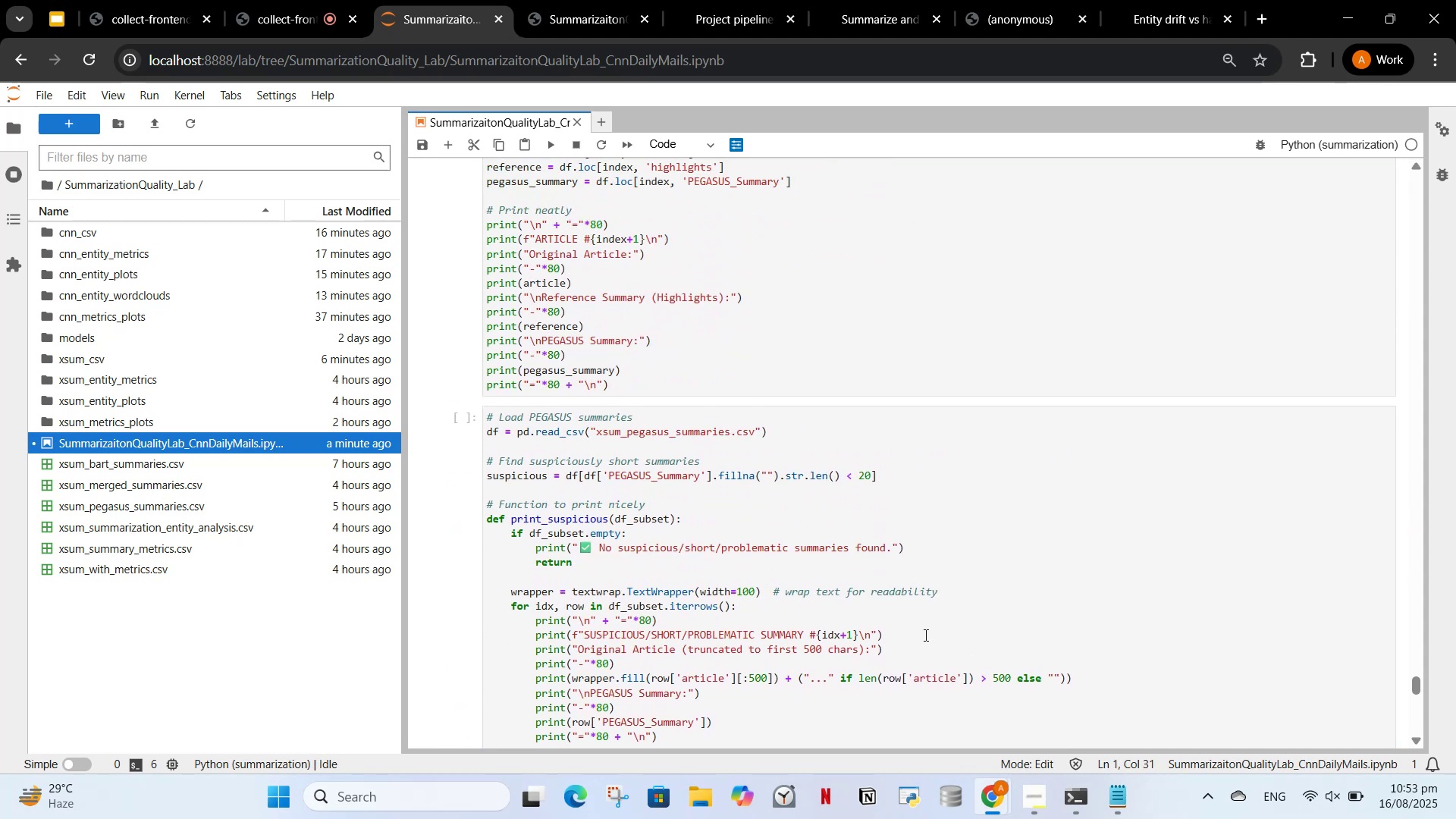 
wait(5.43)
 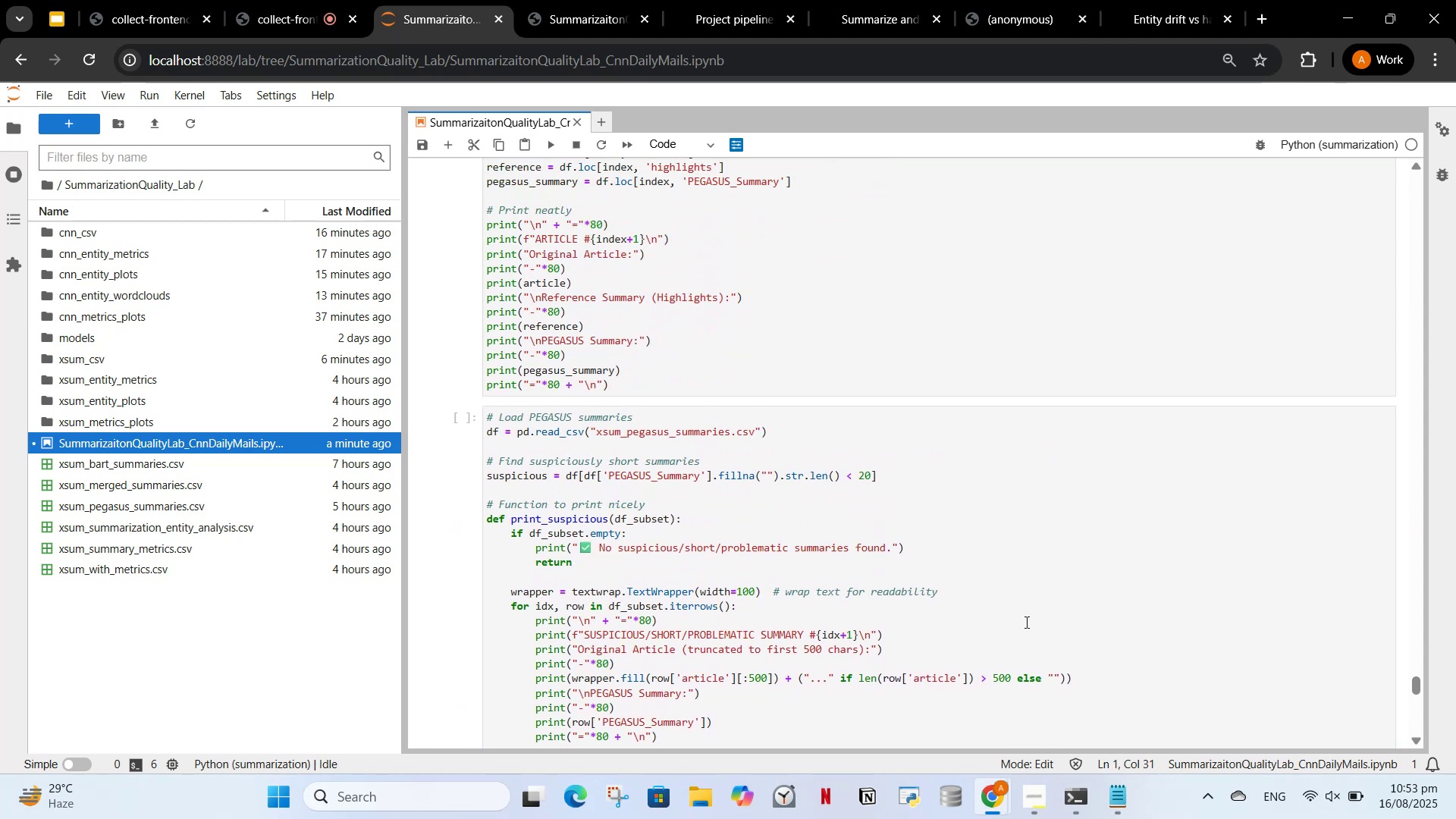 
left_click([281, 0])
 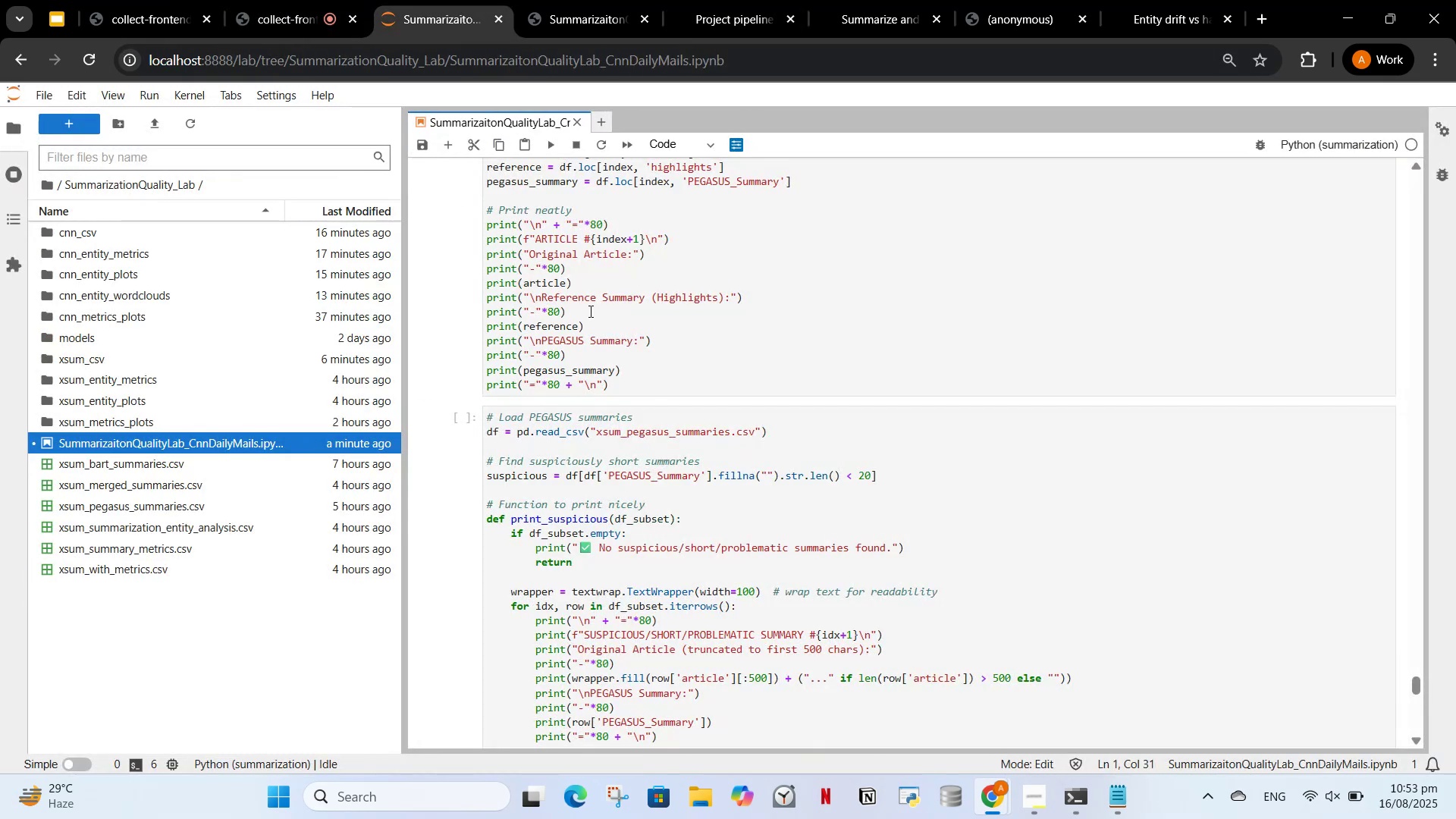 
scroll: coordinate [617, 347], scroll_direction: up, amount: 20.0
 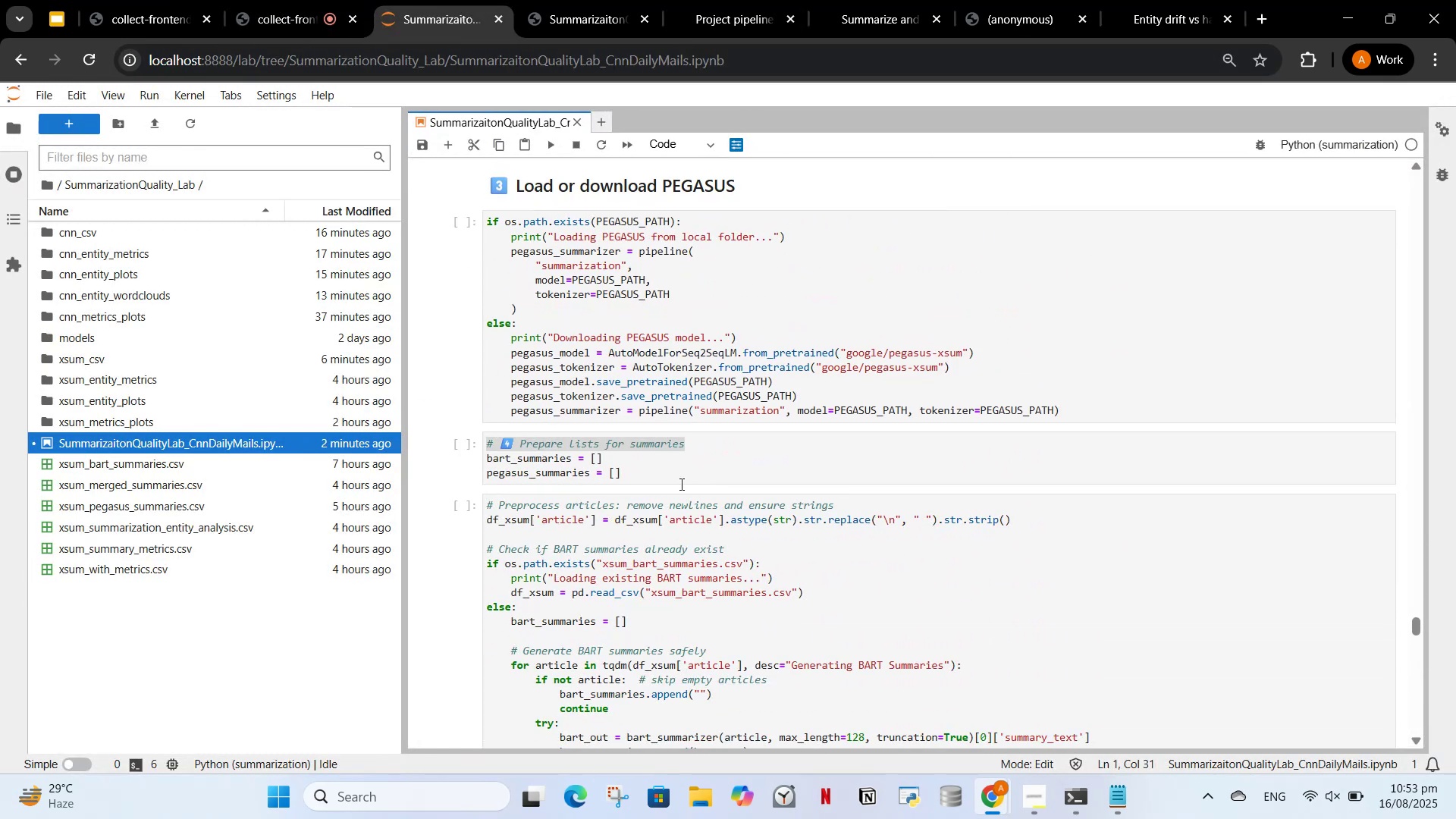 
left_click([710, 430])
 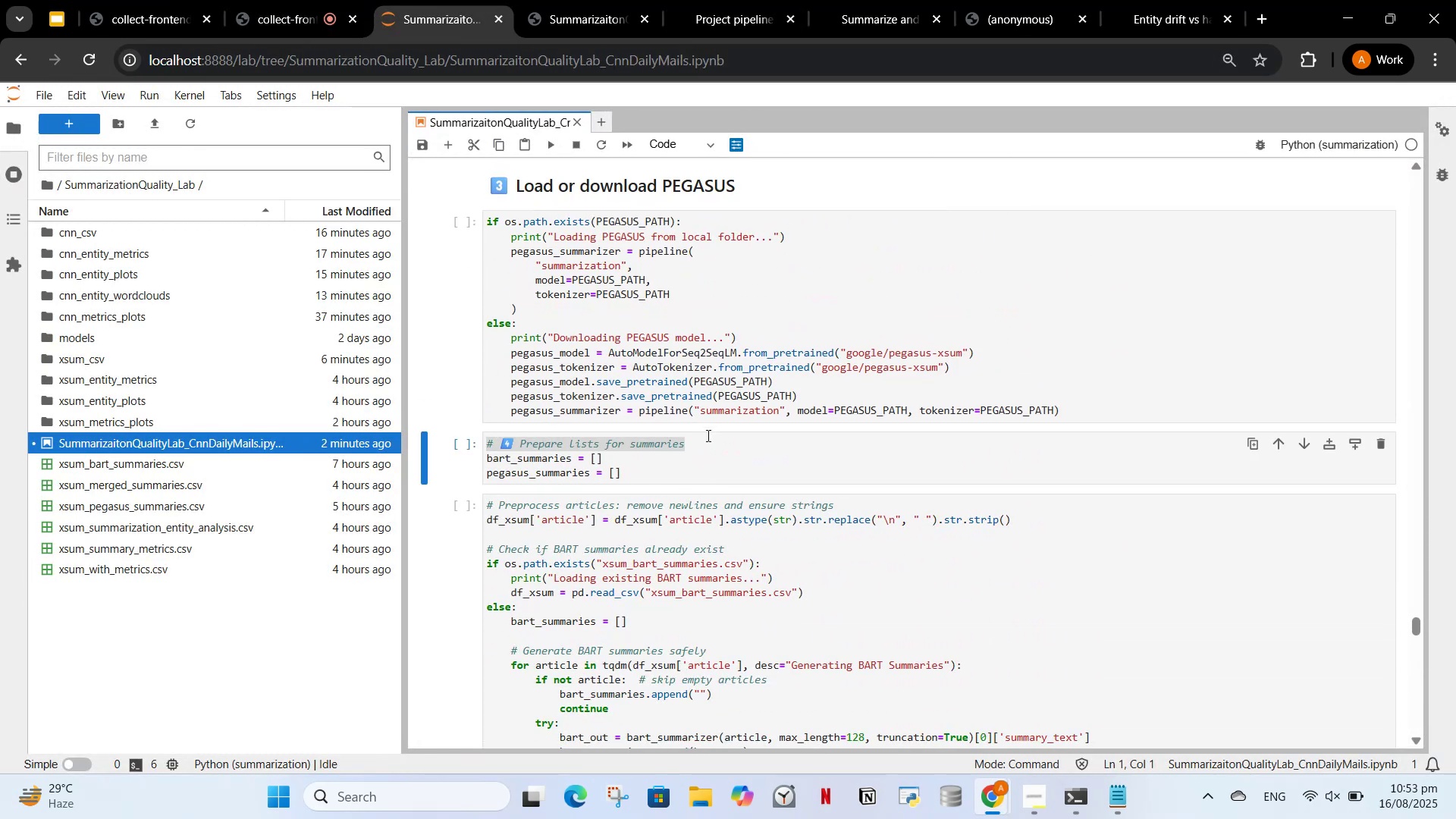 
left_click([698, 454])
 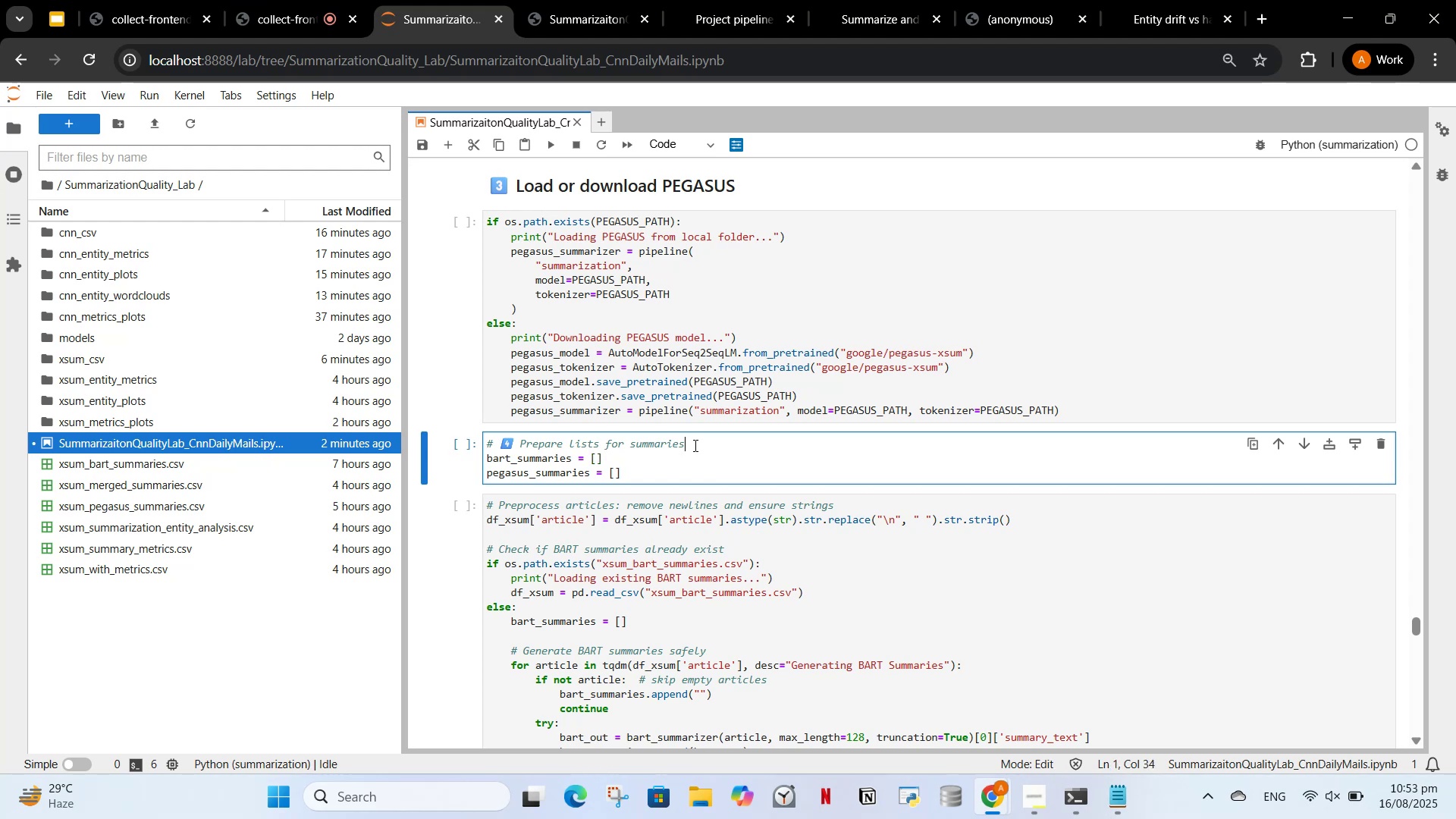 
left_click_drag(start_coordinate=[697, 445], to_coordinate=[466, 442])
 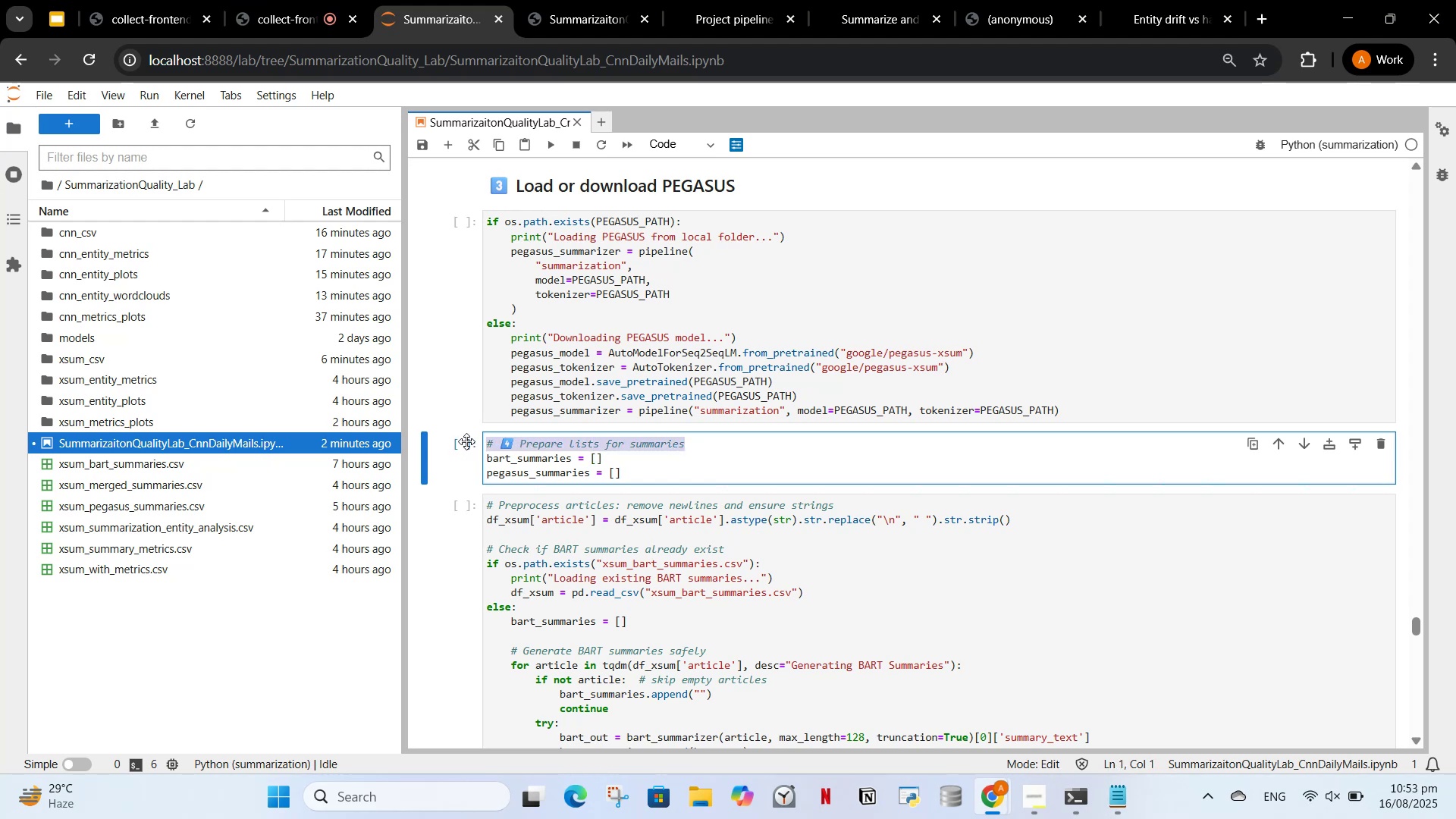 
key(Control+X)
 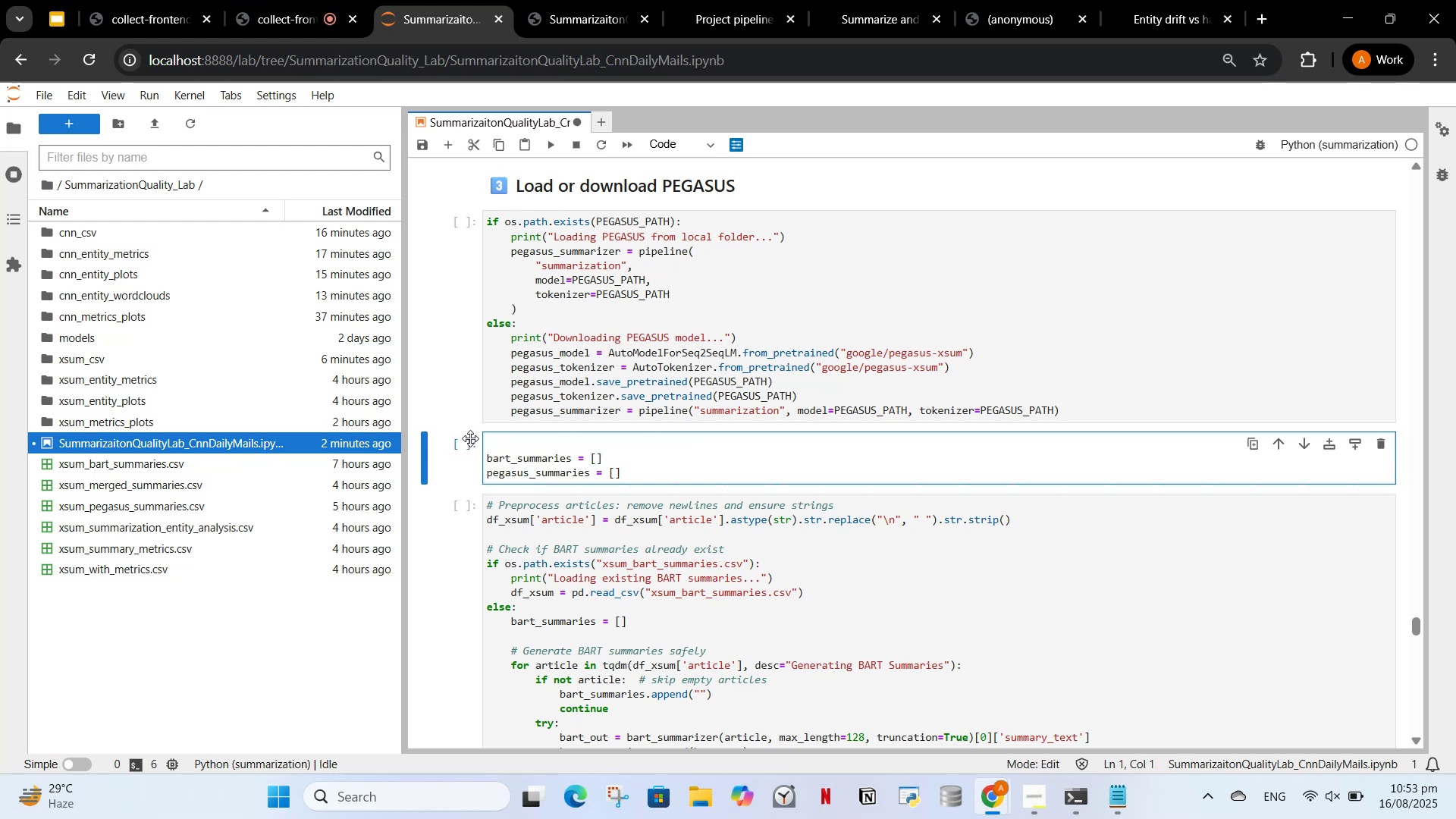 
key(ArrowDown)
 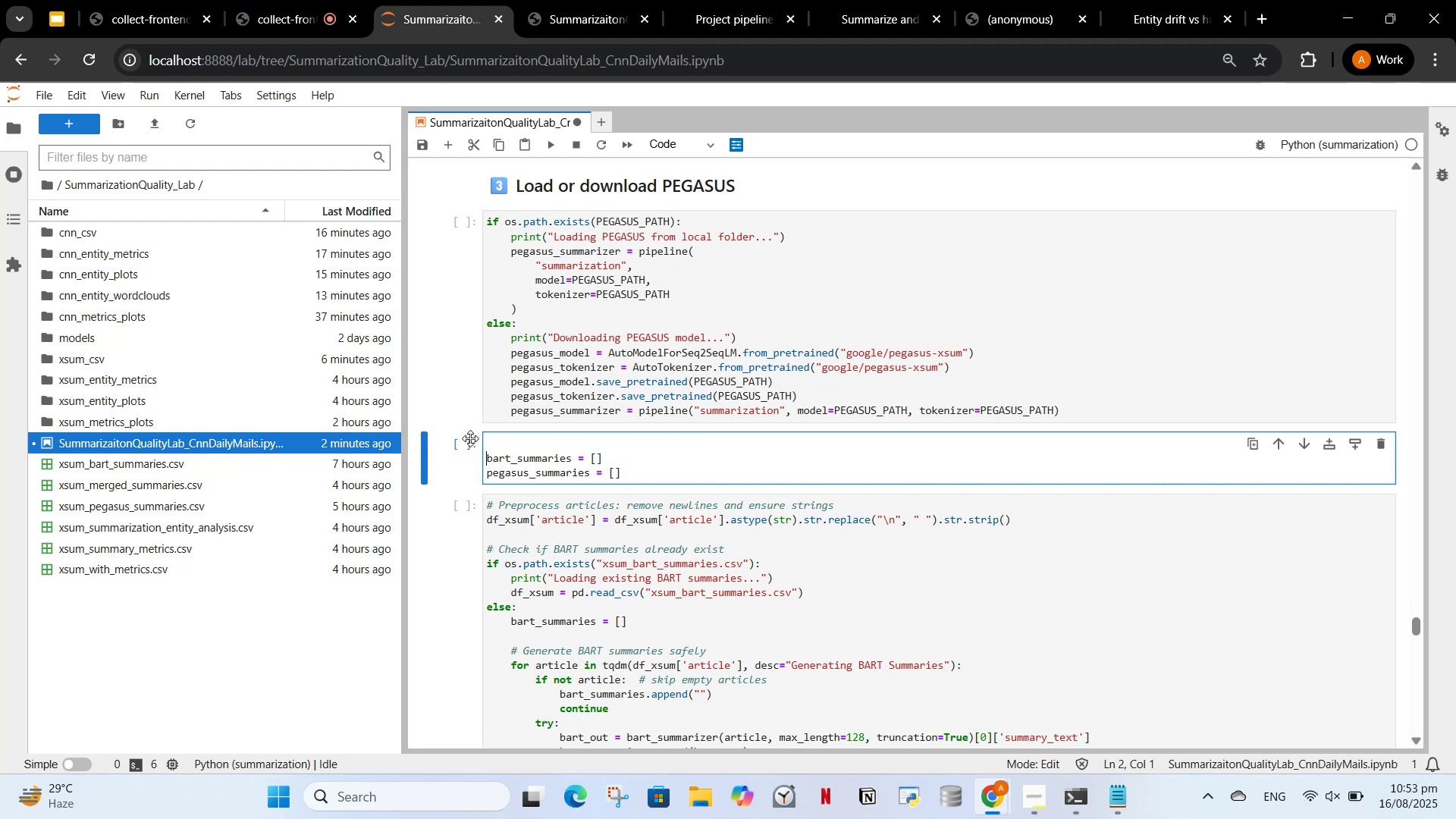 
key(Backspace)
 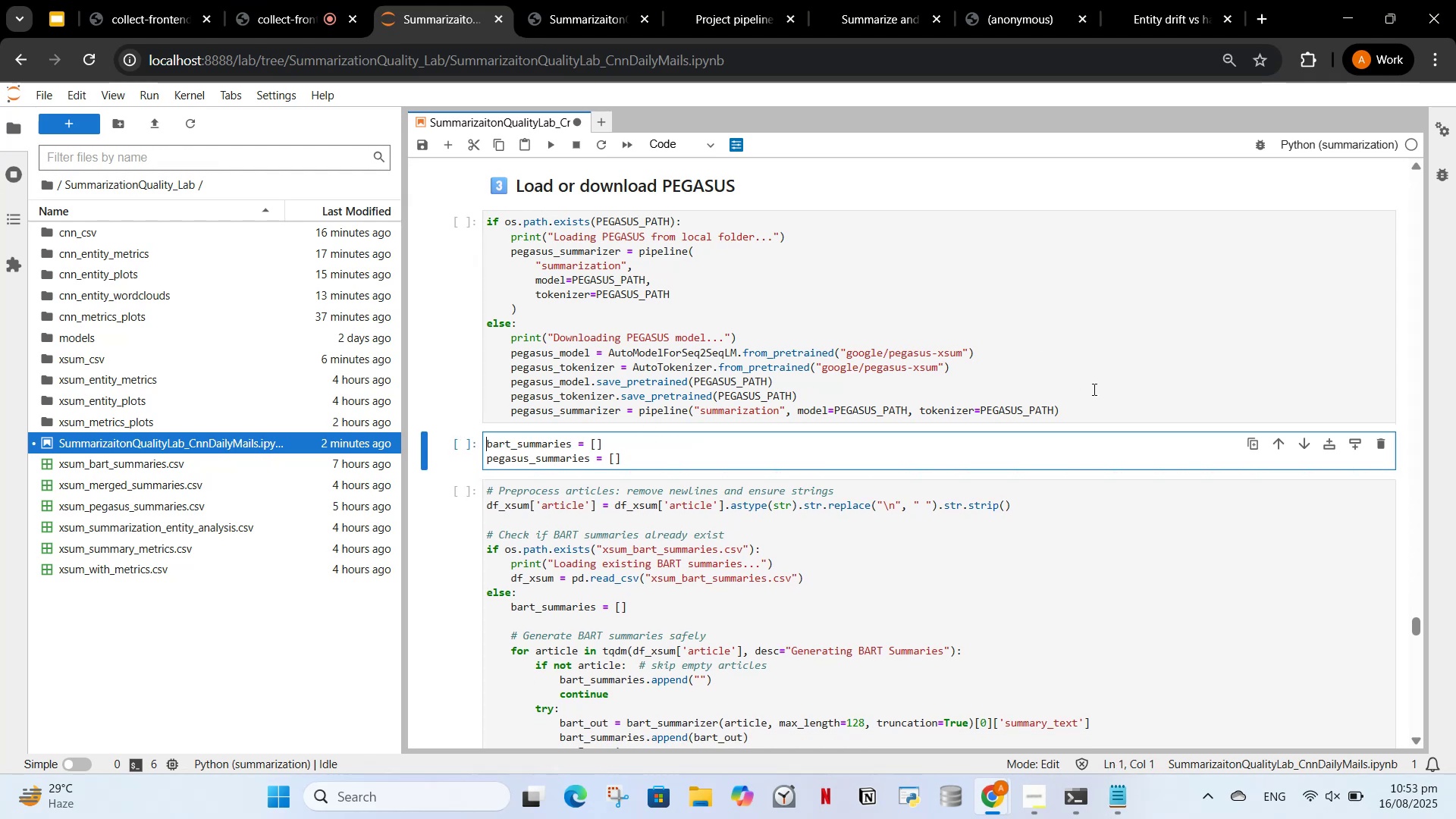 
left_click([1095, 413])
 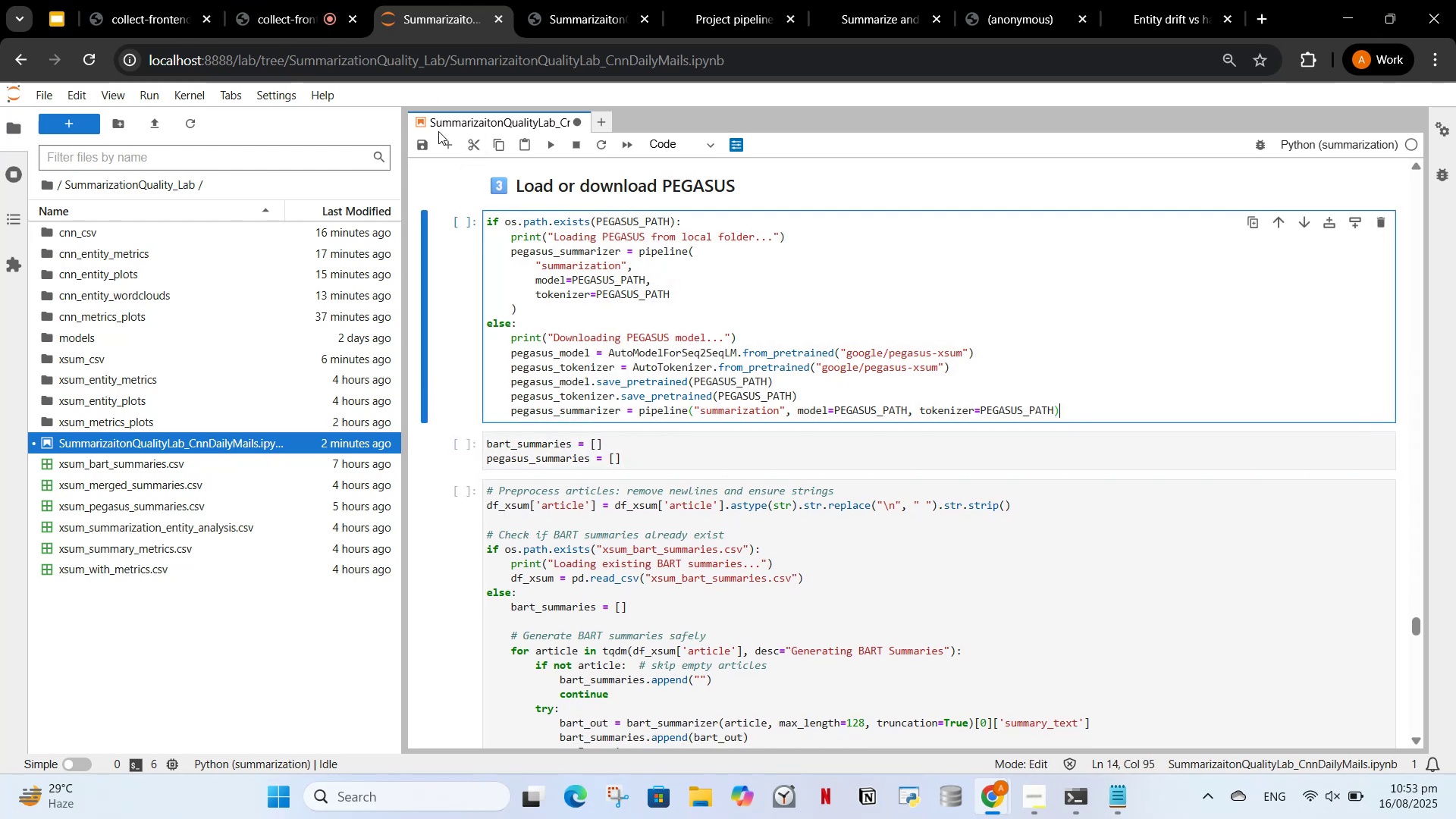 
left_click([442, 139])
 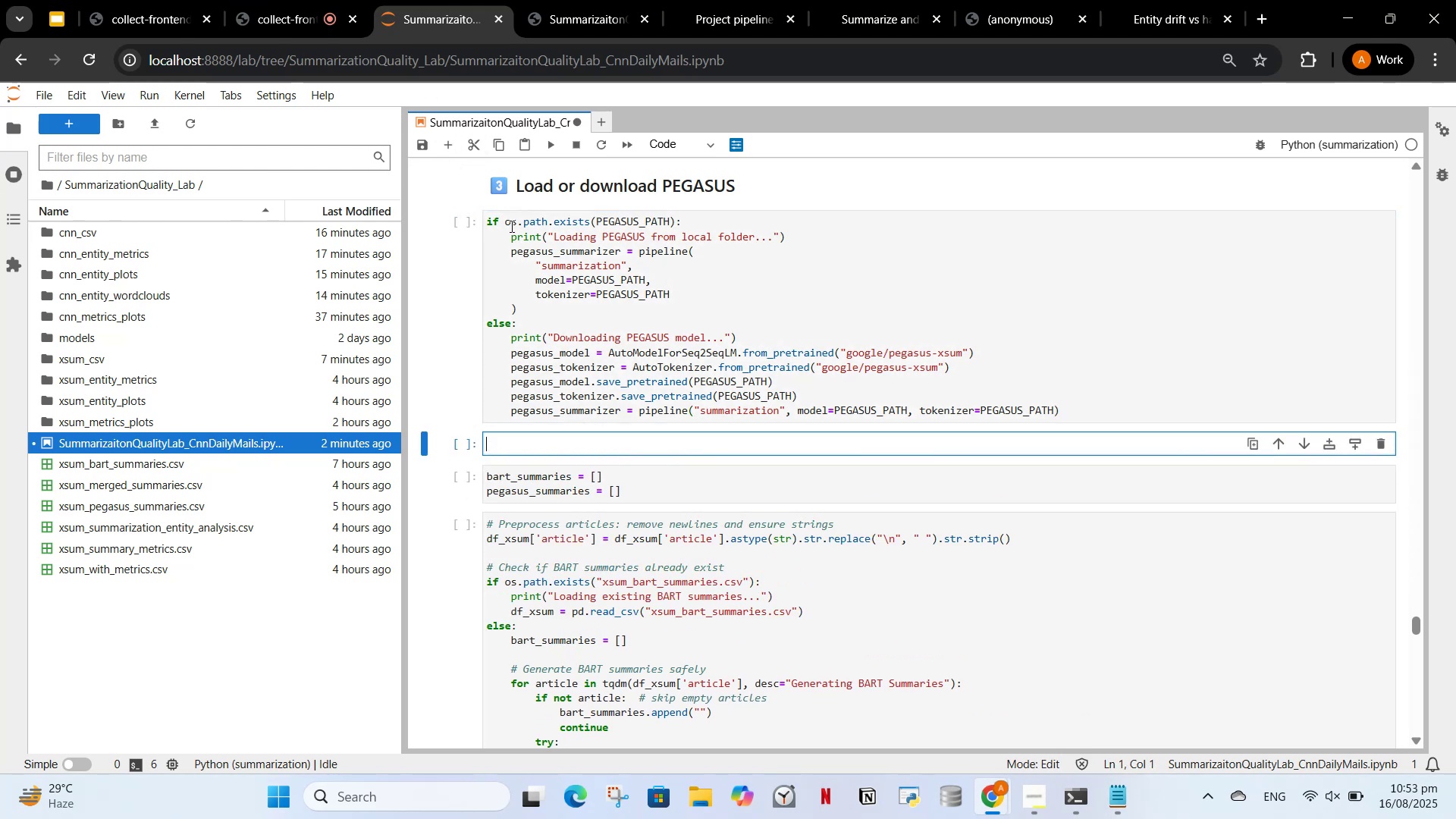 
key(Control+V)
 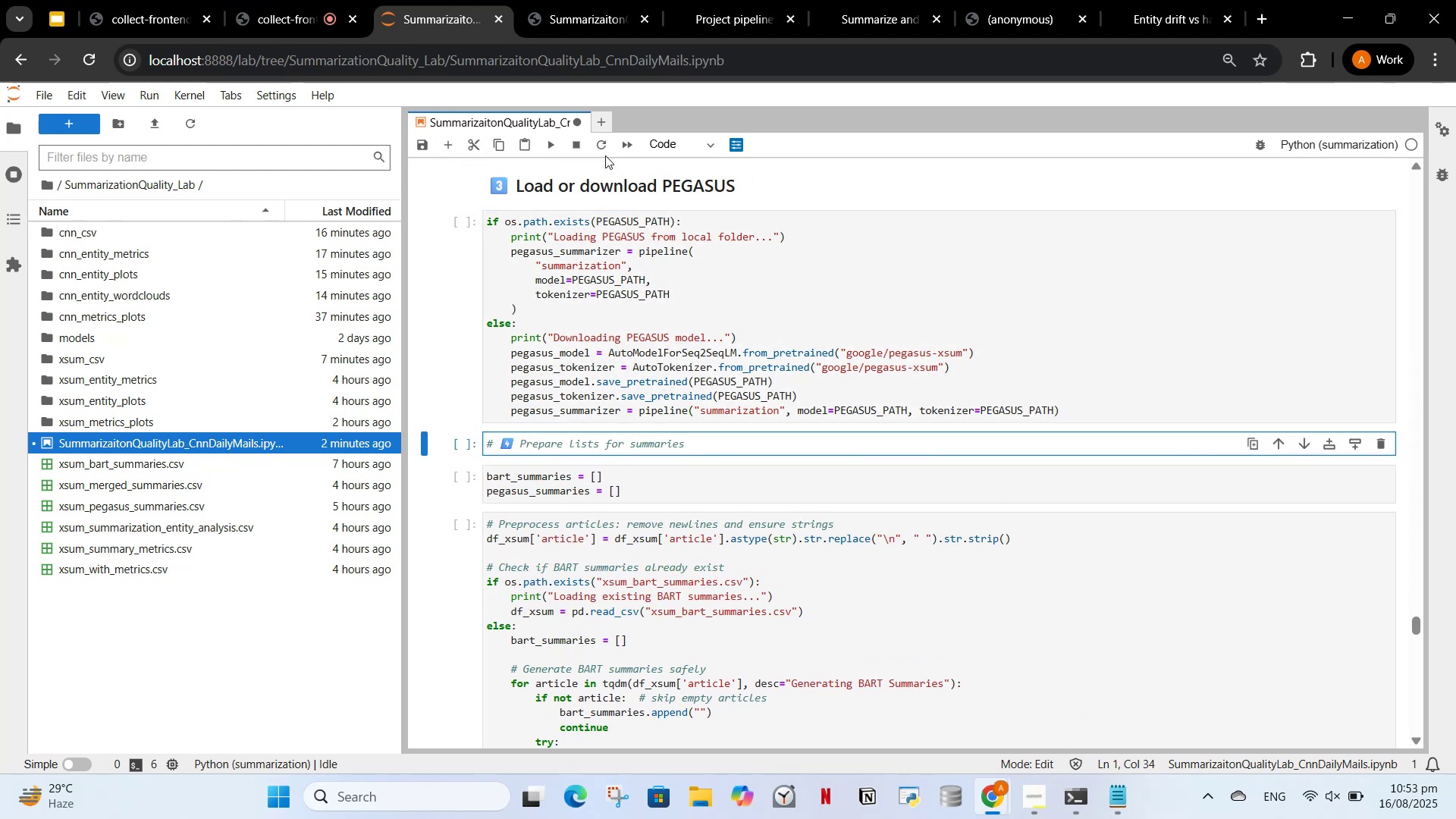 
left_click([671, 149])
 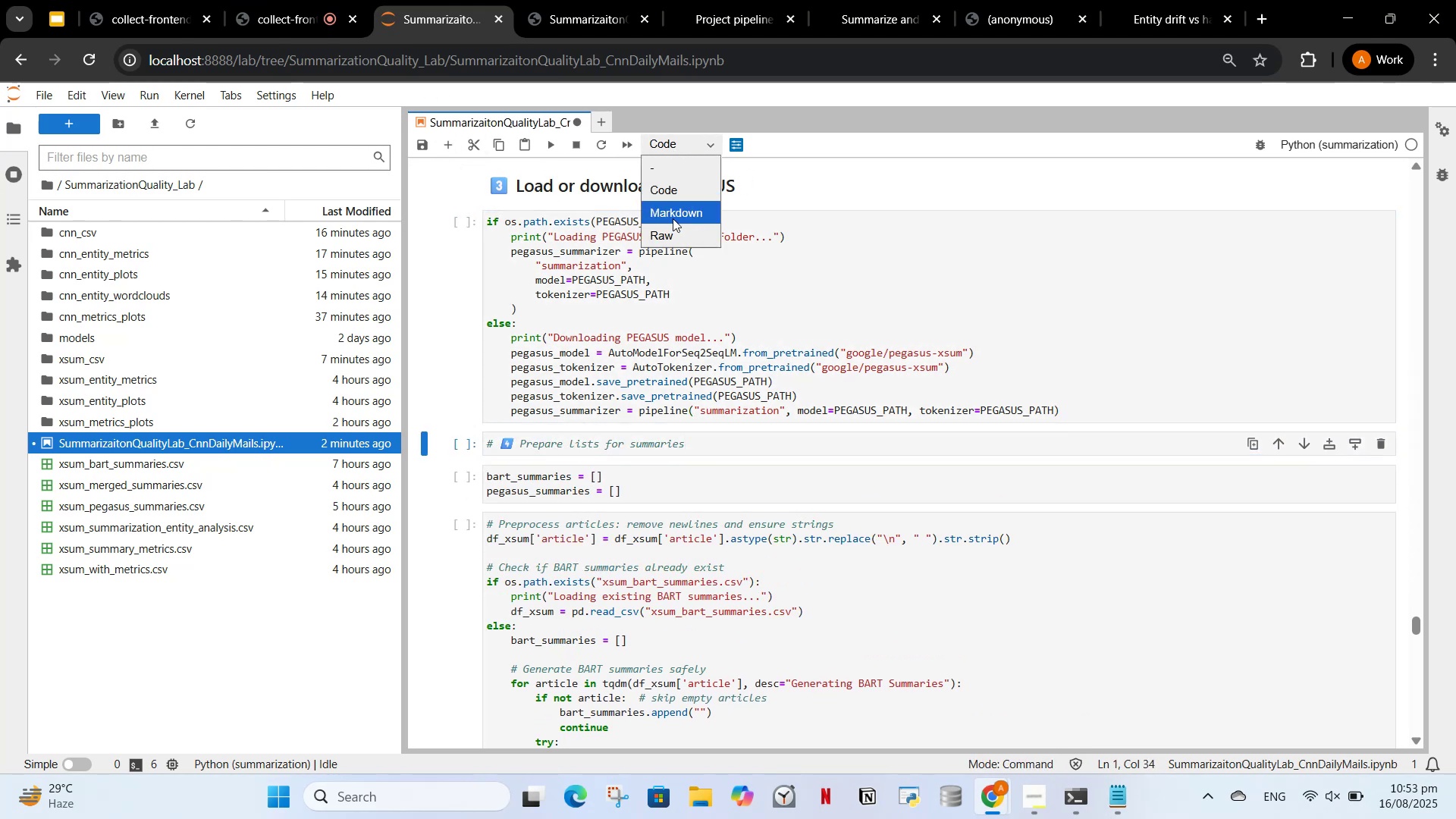 
left_click([673, 220])
 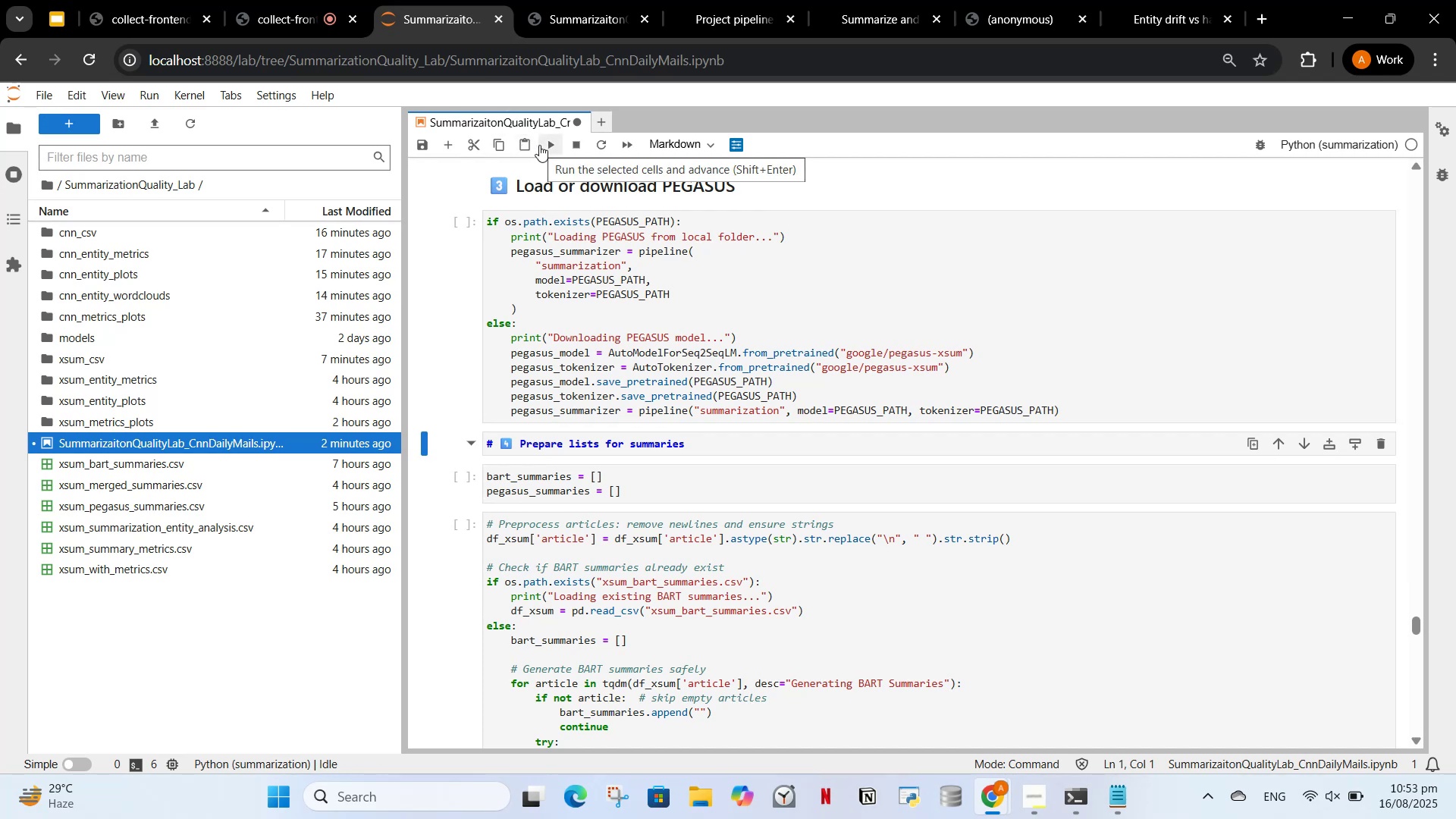 
left_click([546, 143])
 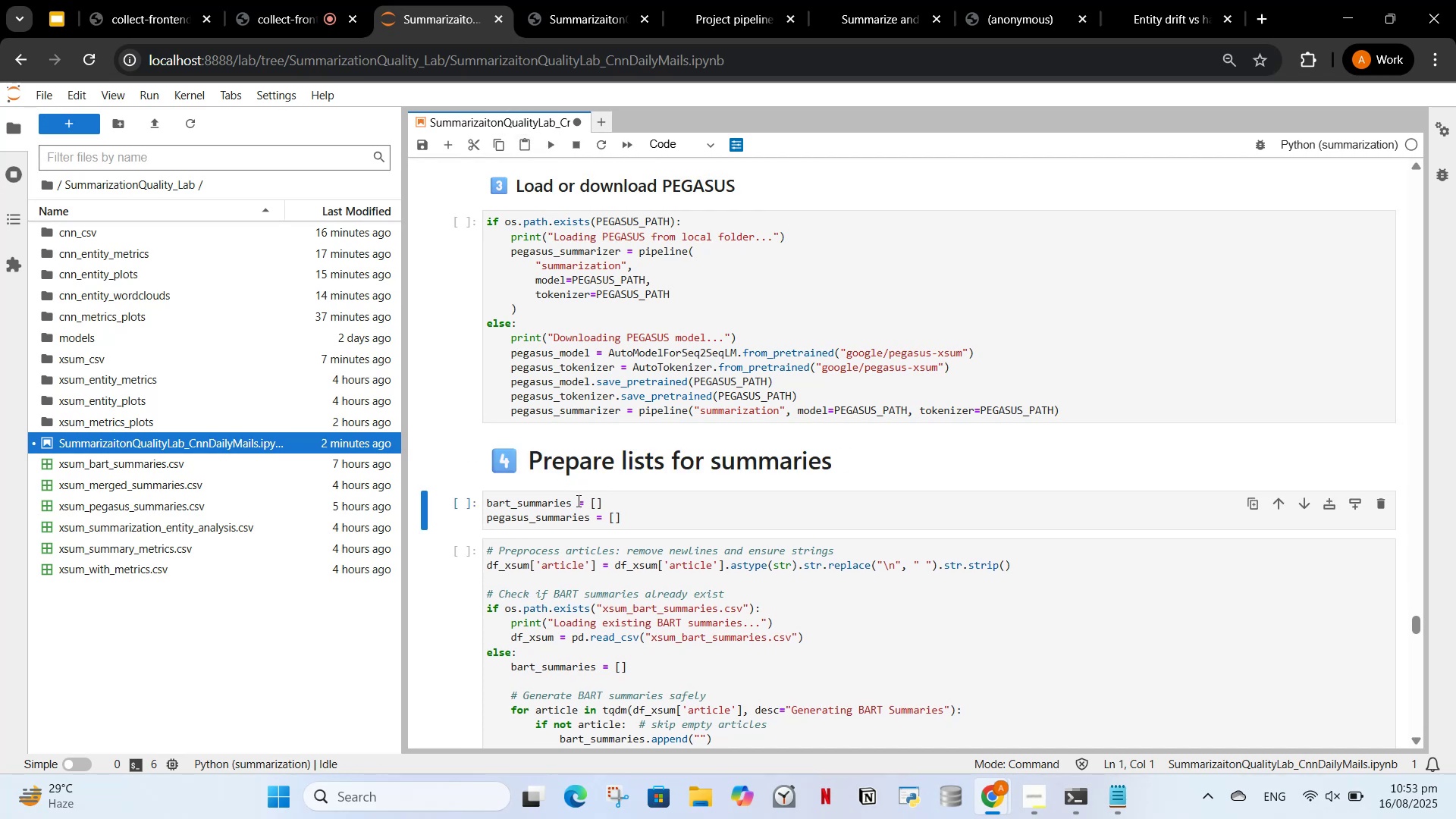 
scroll: coordinate [570, 442], scroll_direction: none, amount: 0.0
 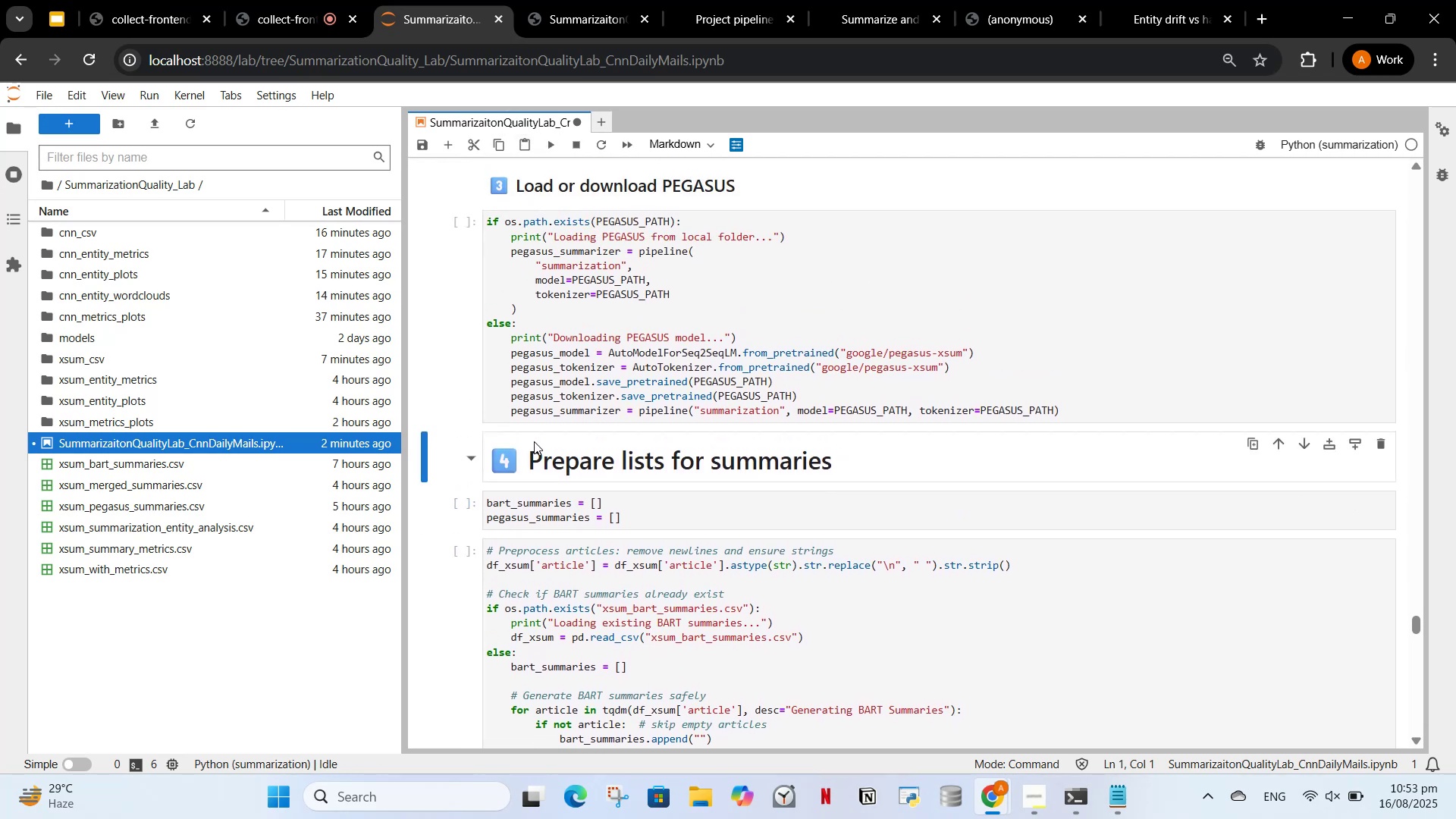 
double_click([522, 457])
 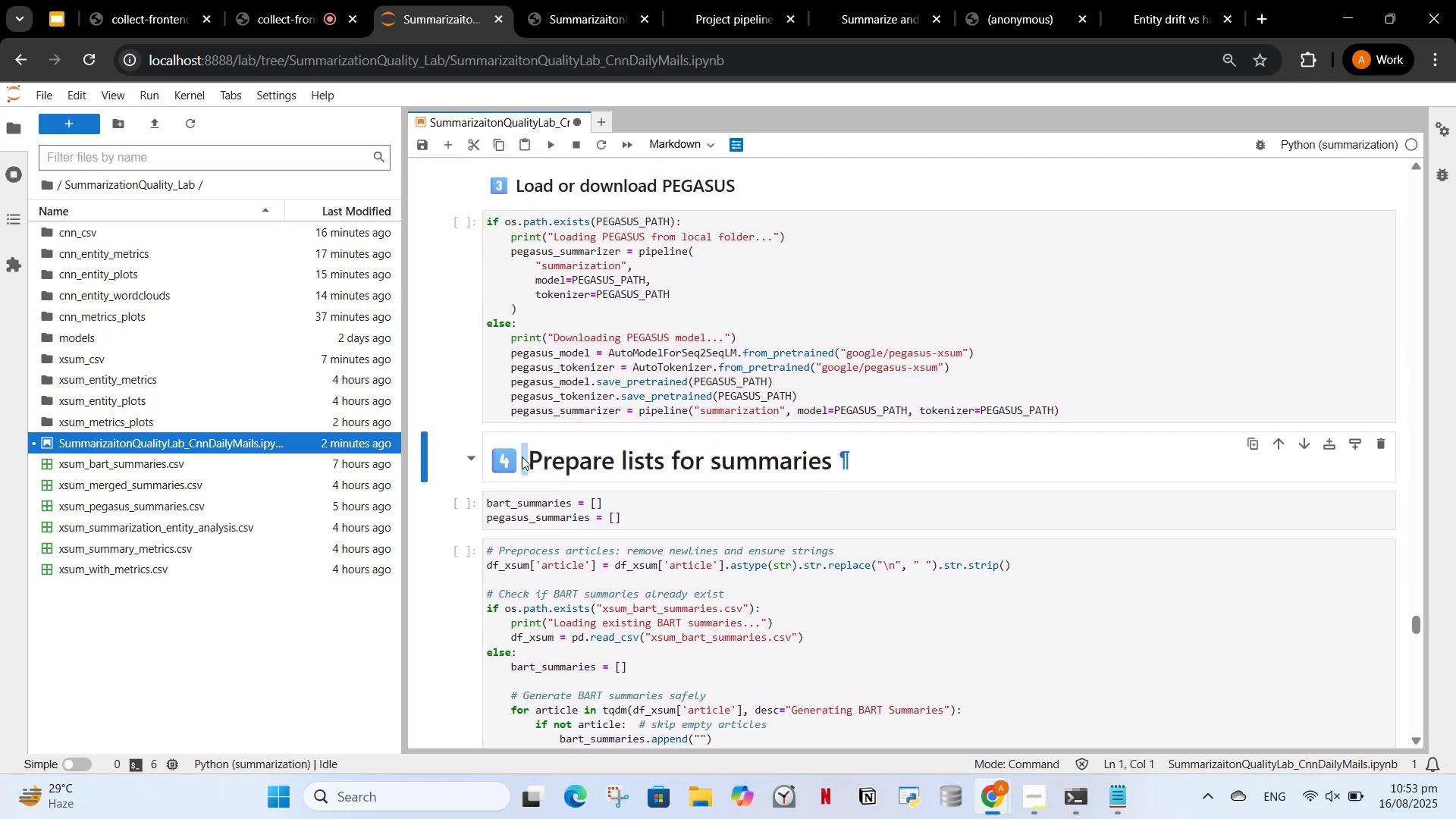 
triple_click([522, 457])
 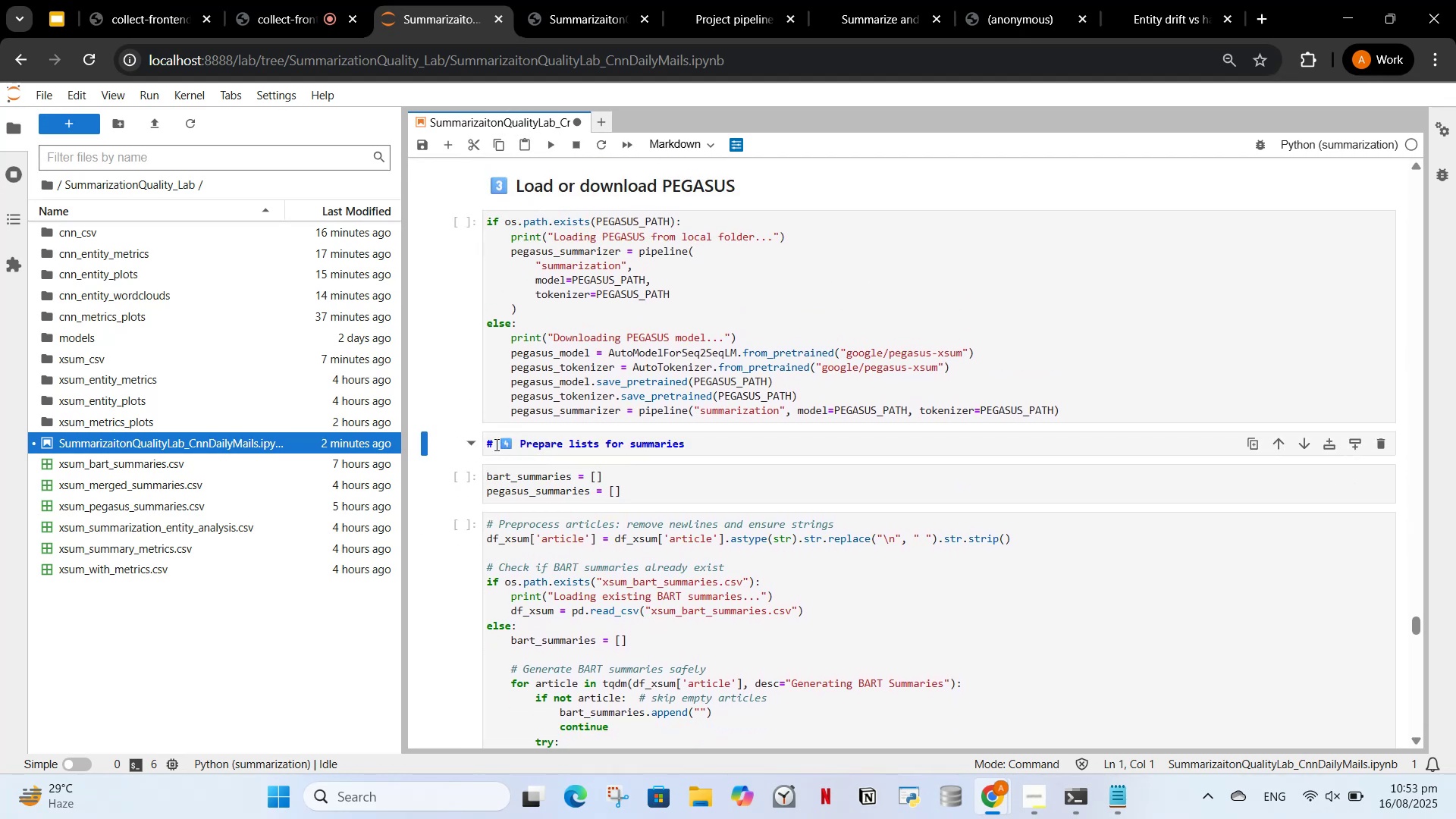 
left_click([493, 444])
 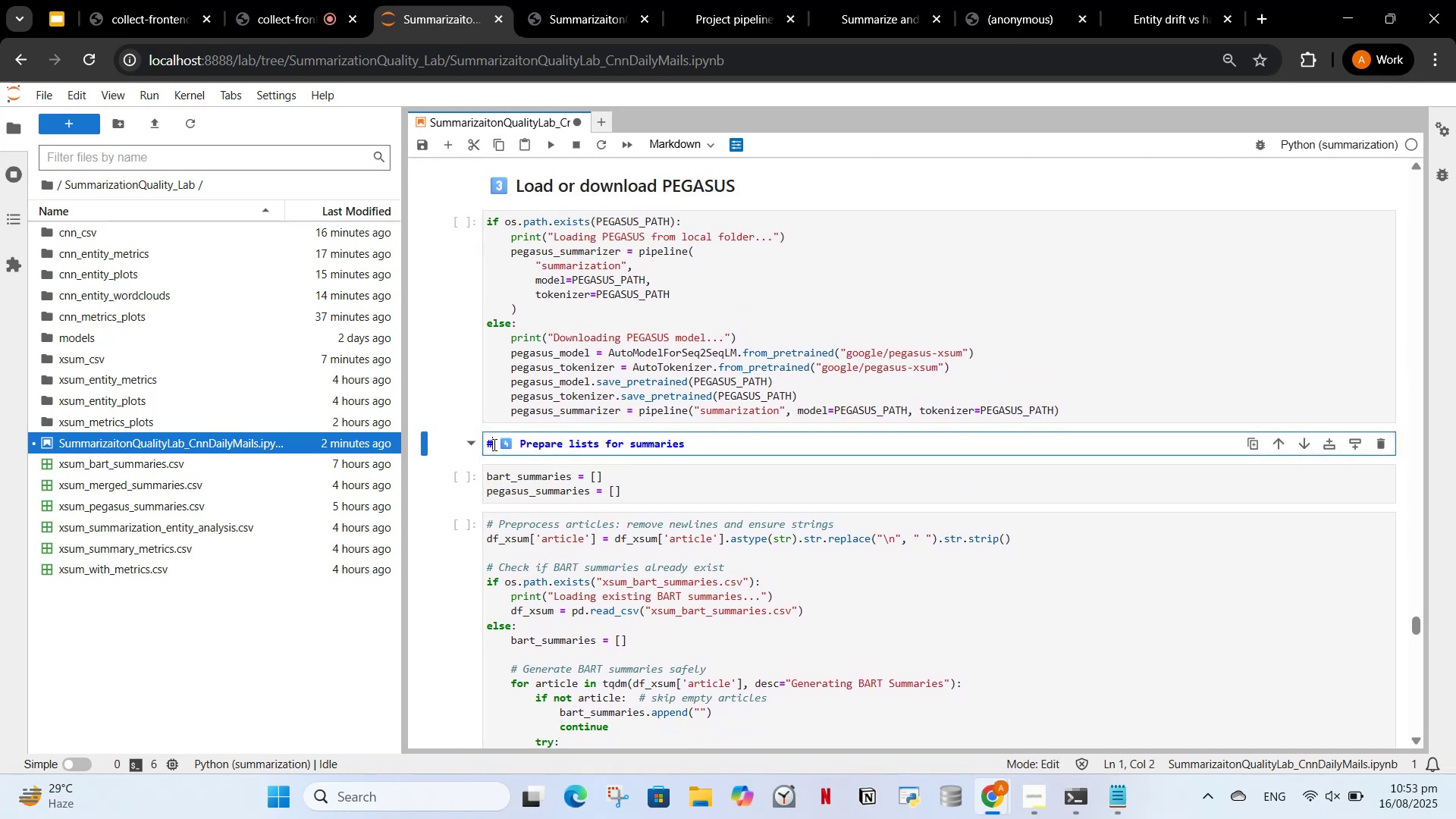 
type(##)
 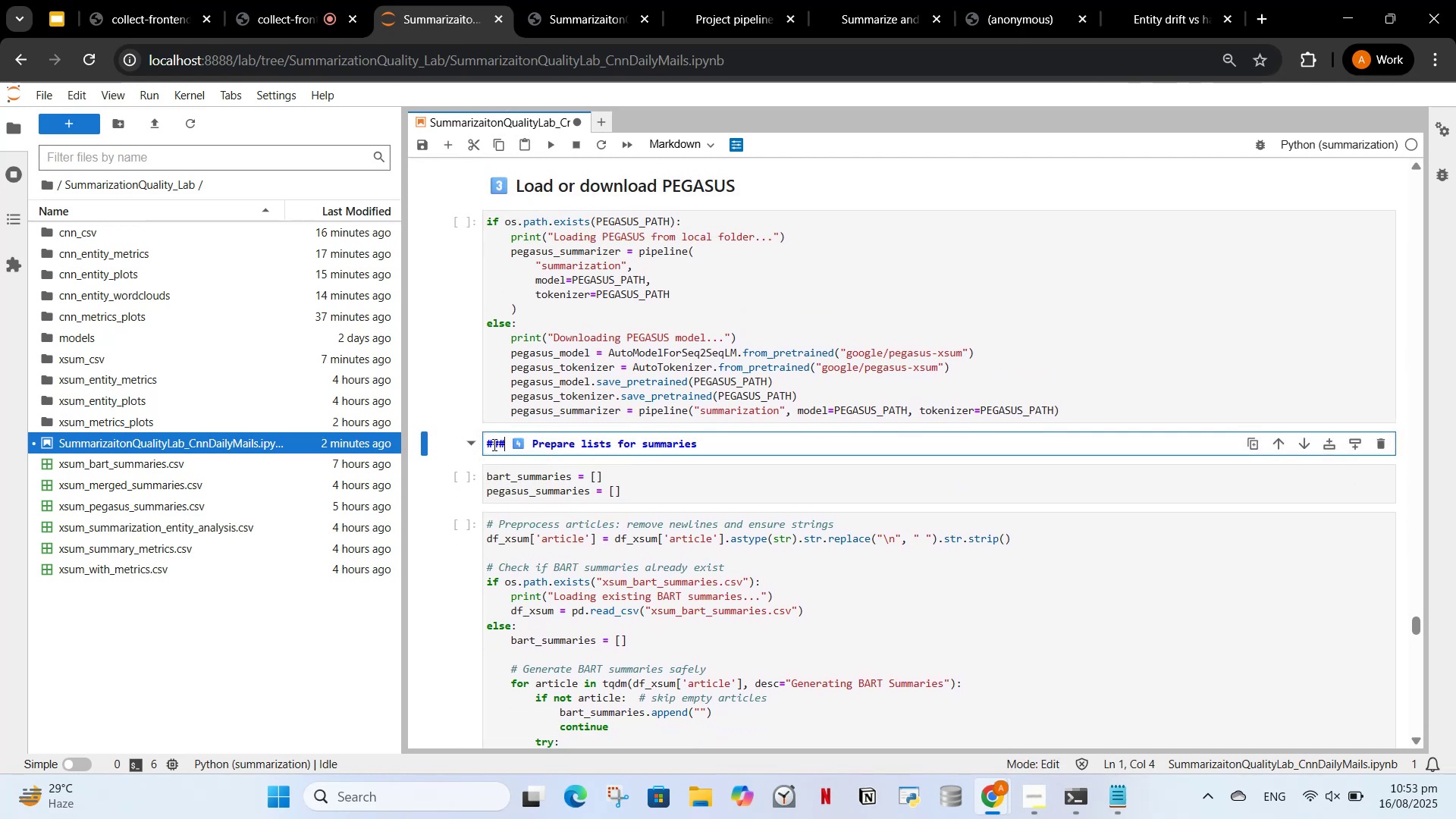 
left_click([556, 151])
 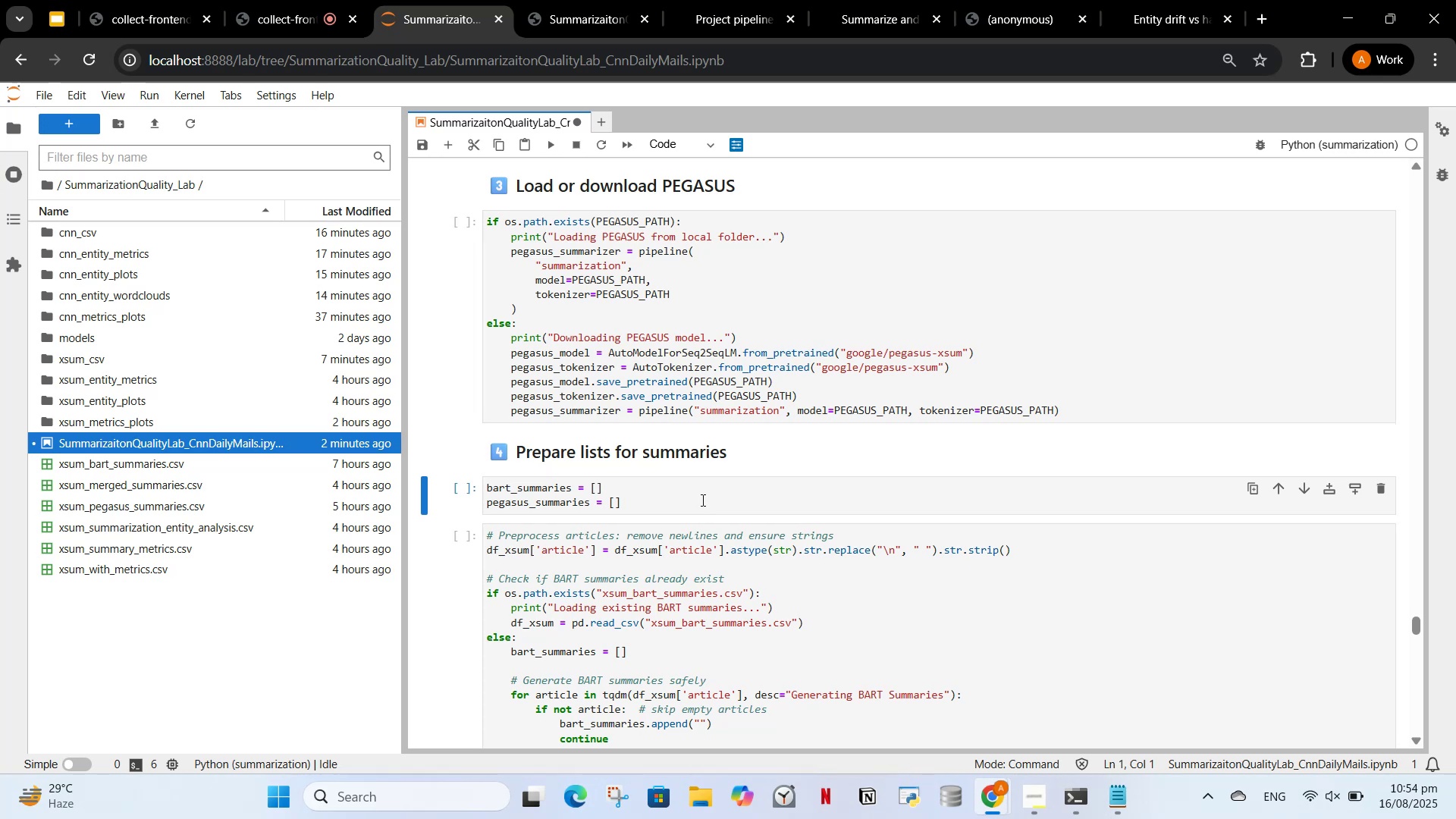 
double_click([681, 507])
 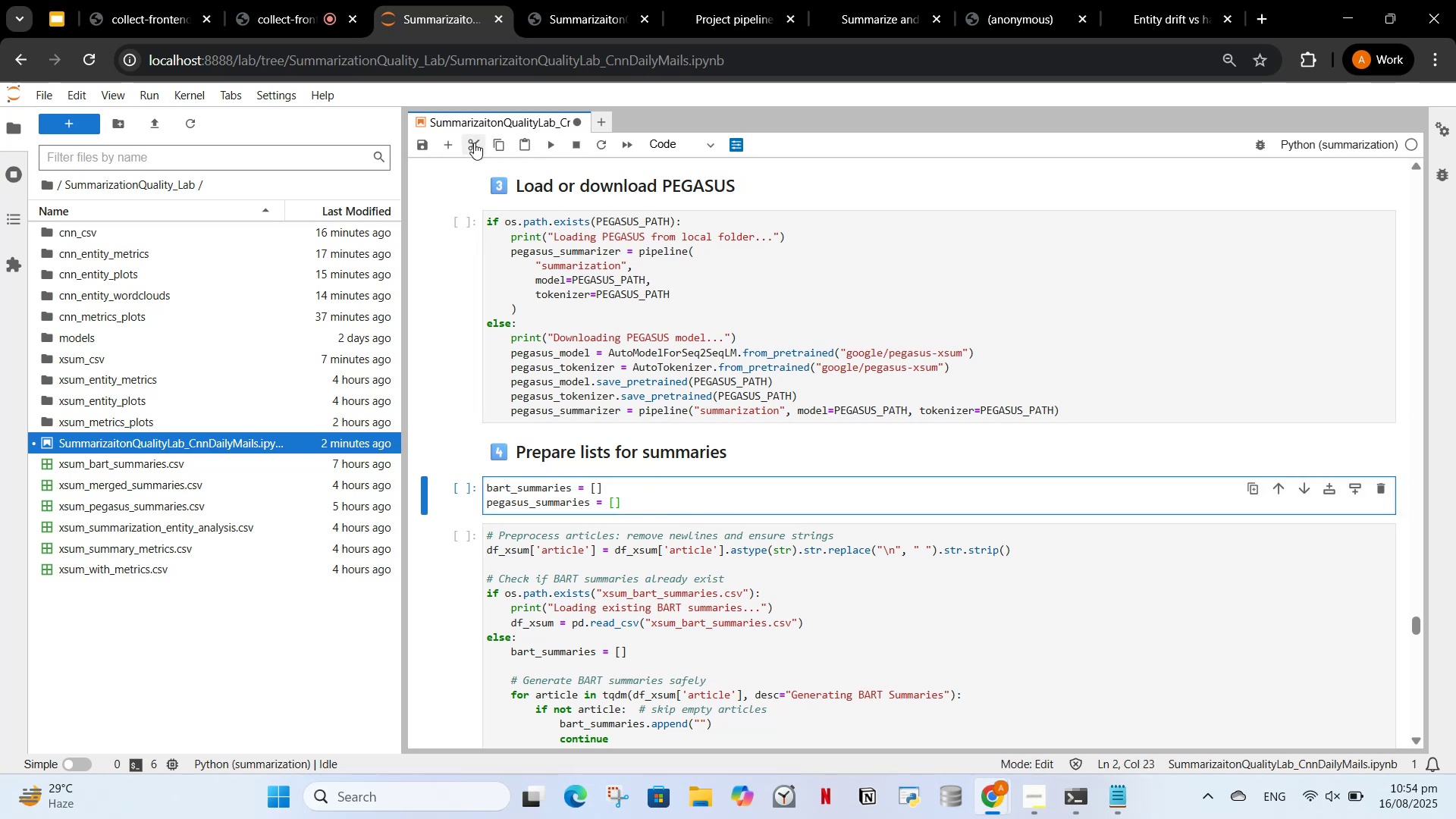 
left_click([441, 146])
 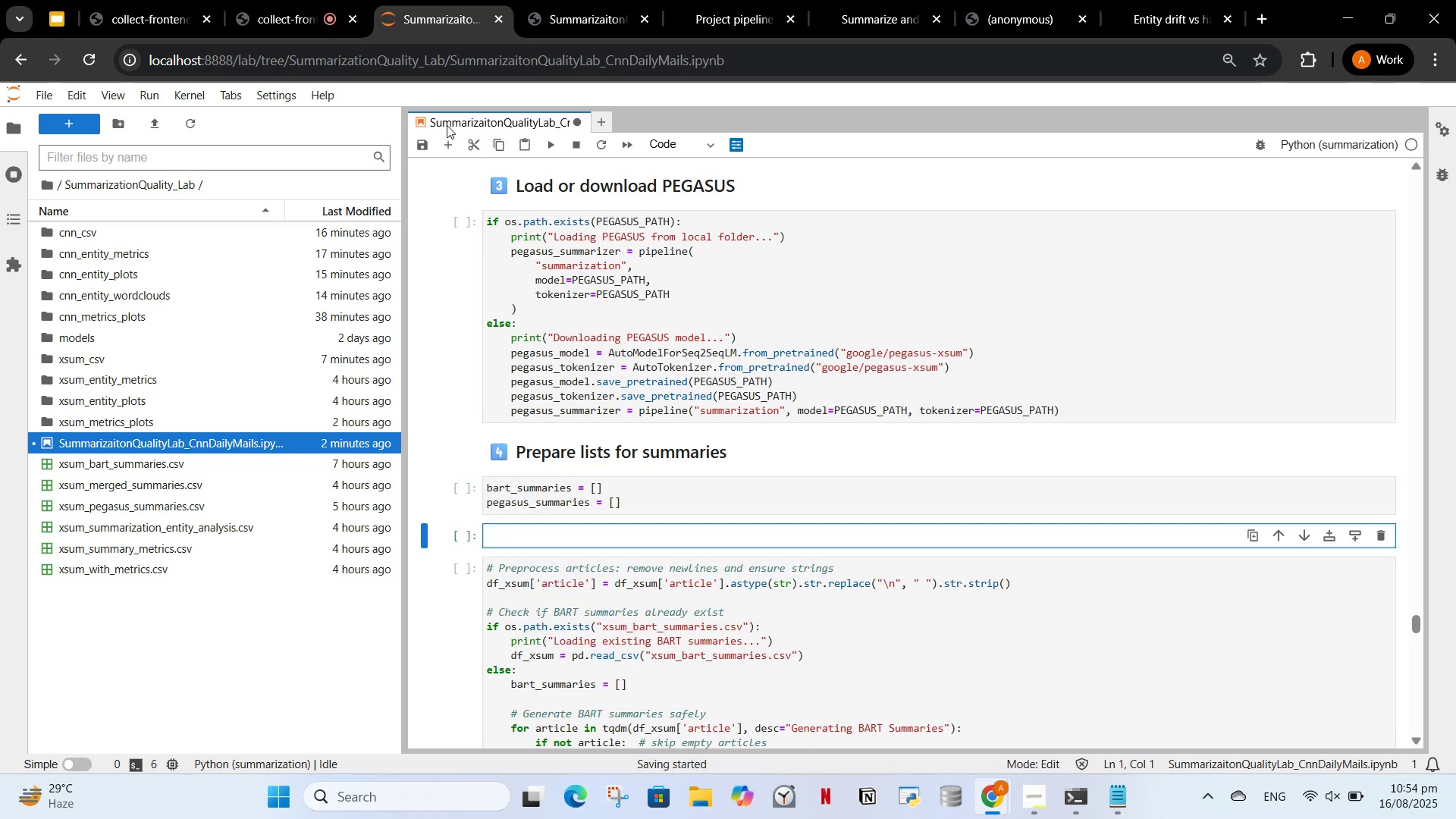 
type(### Generating BART summaries)
 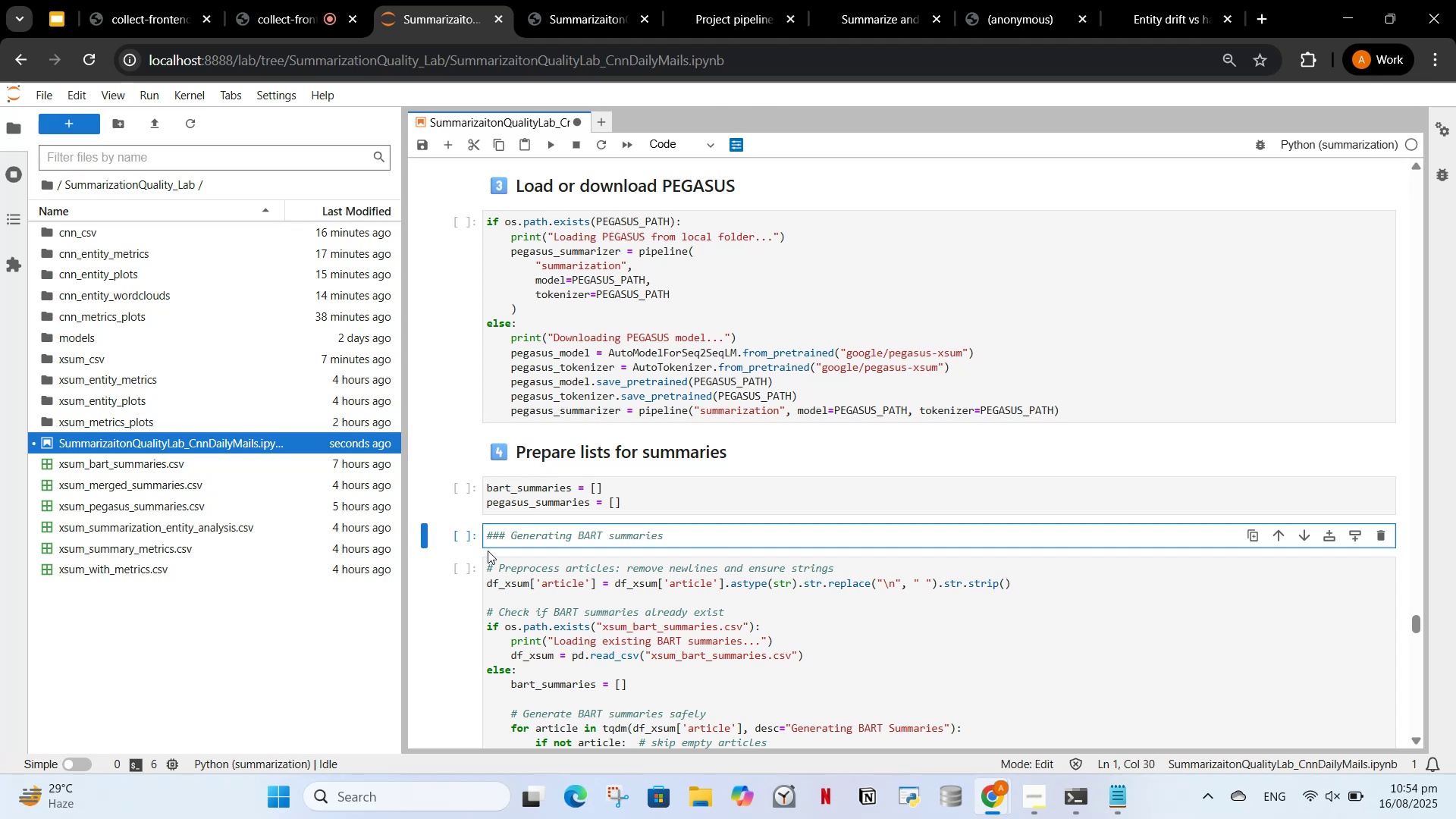 
left_click([507, 535])
 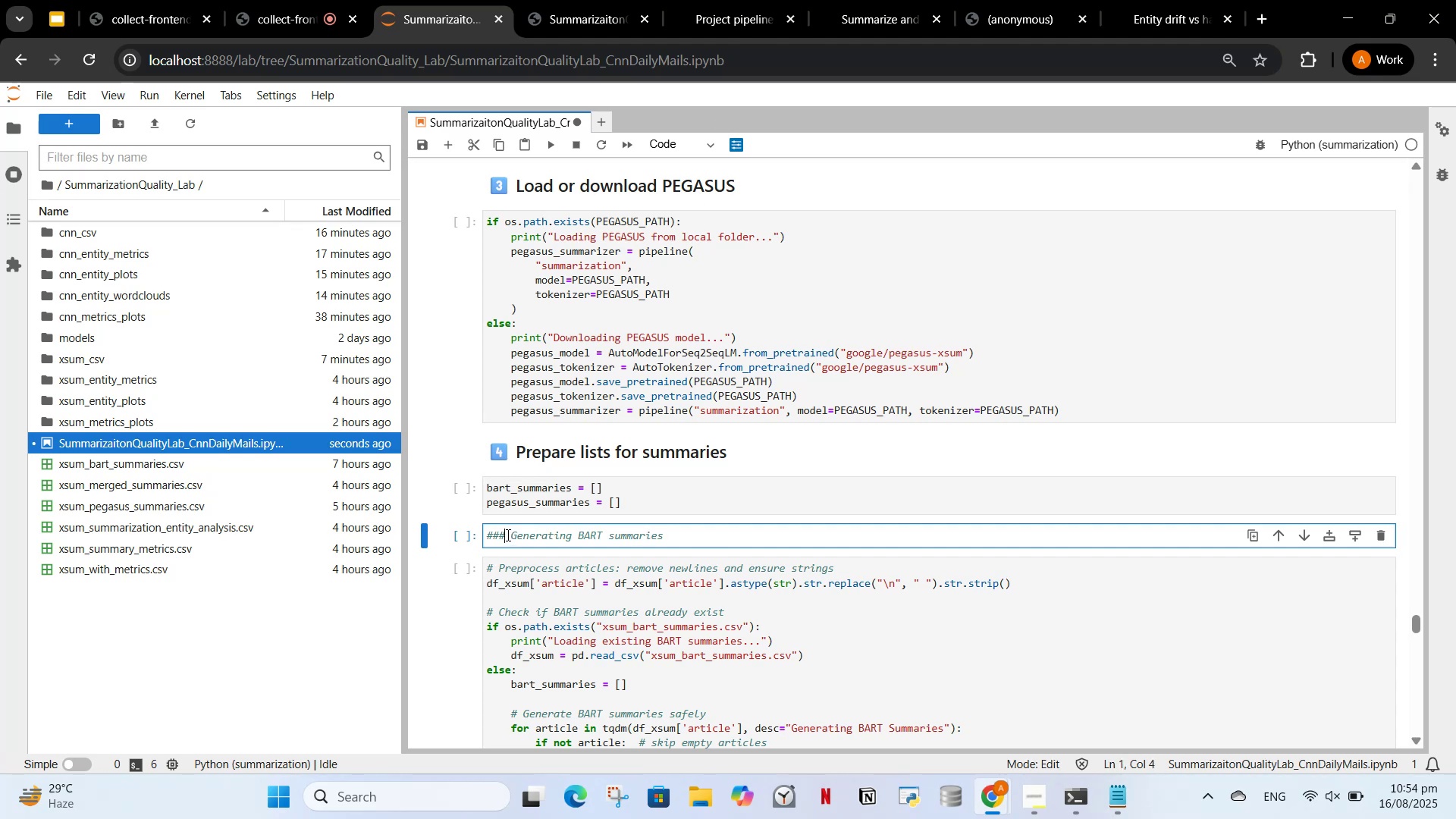 
key(Space)
 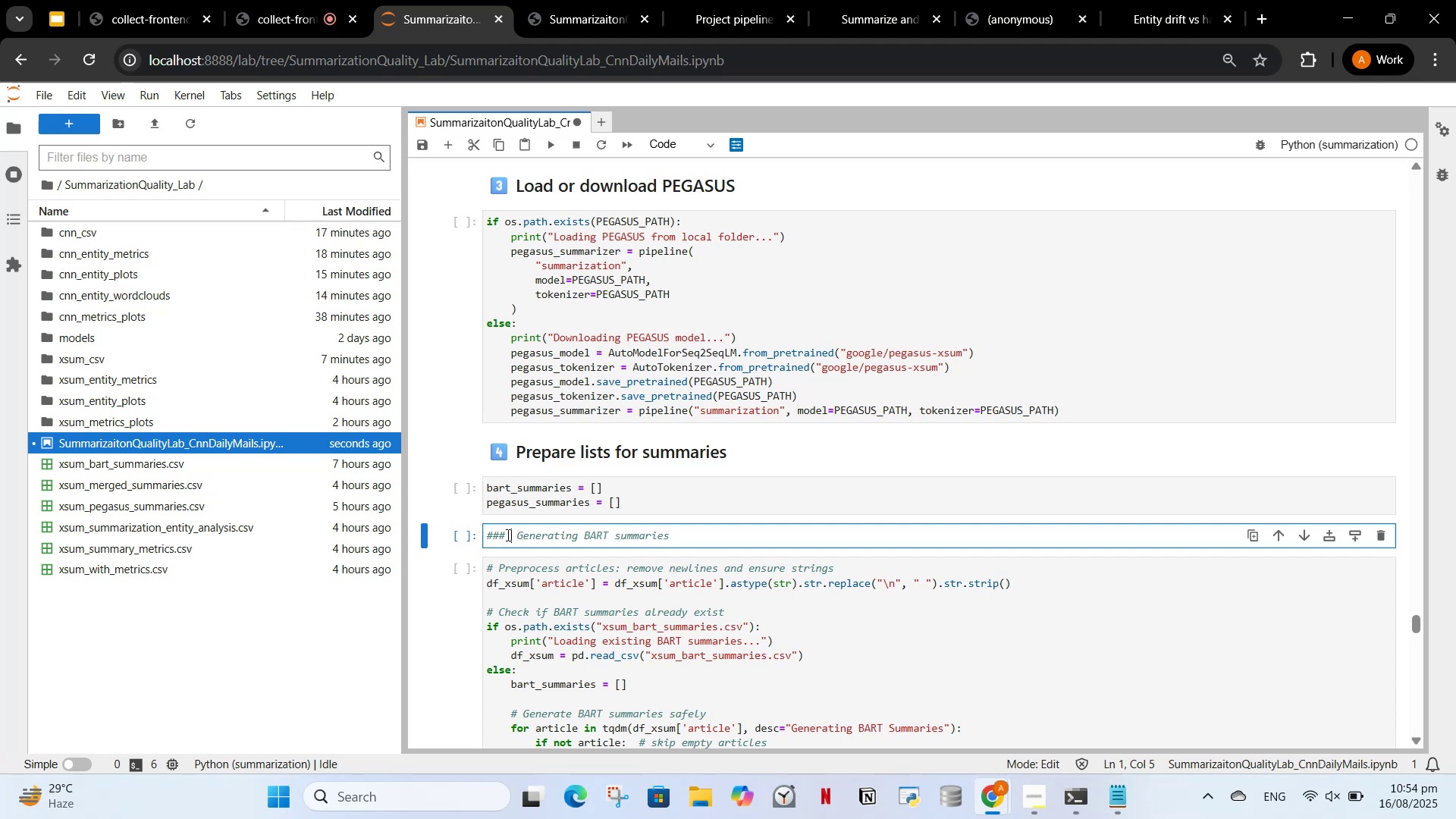 
key(Meta+V)
 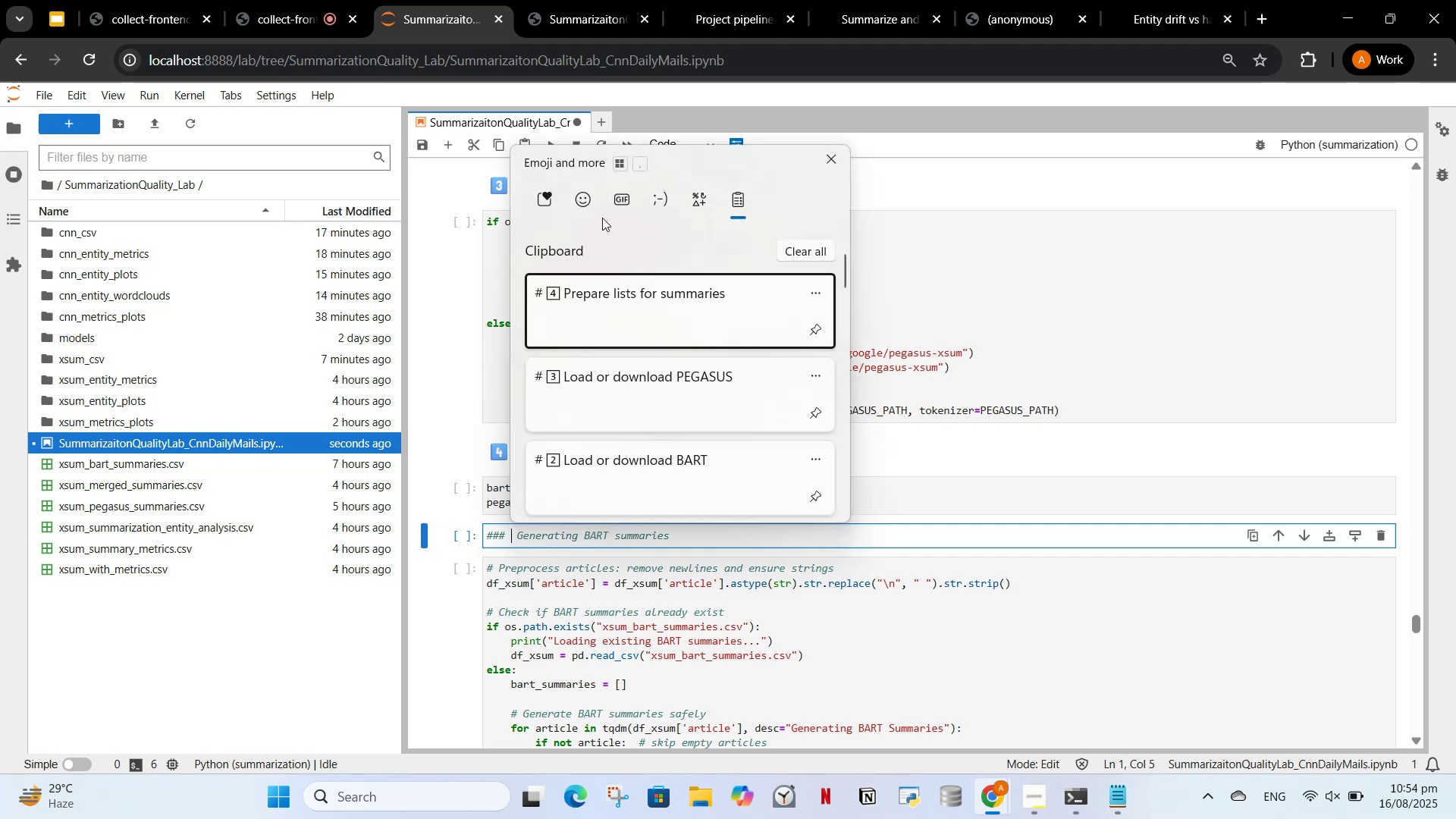 
left_click([585, 202])
 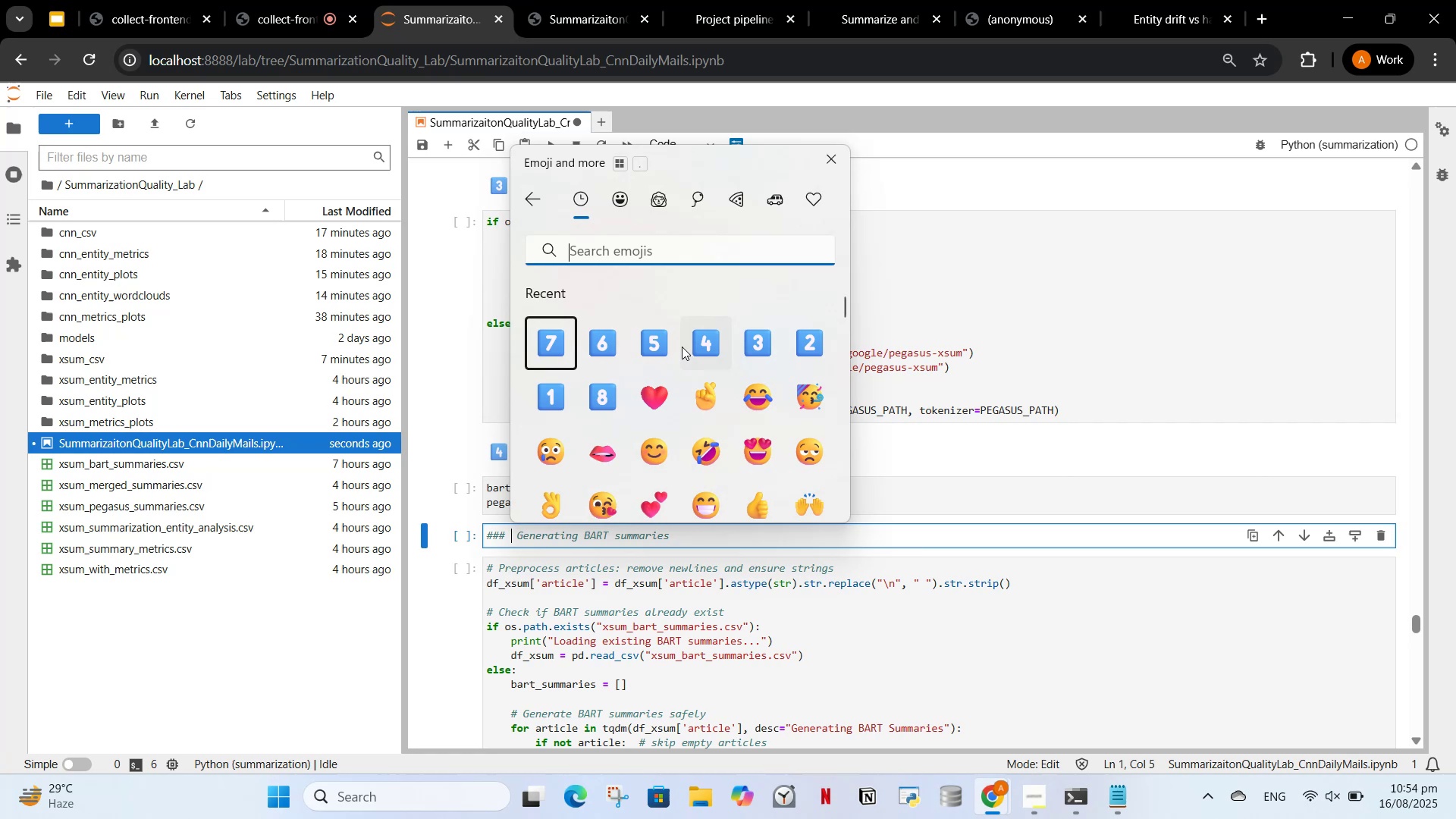 
left_click([645, 350])
 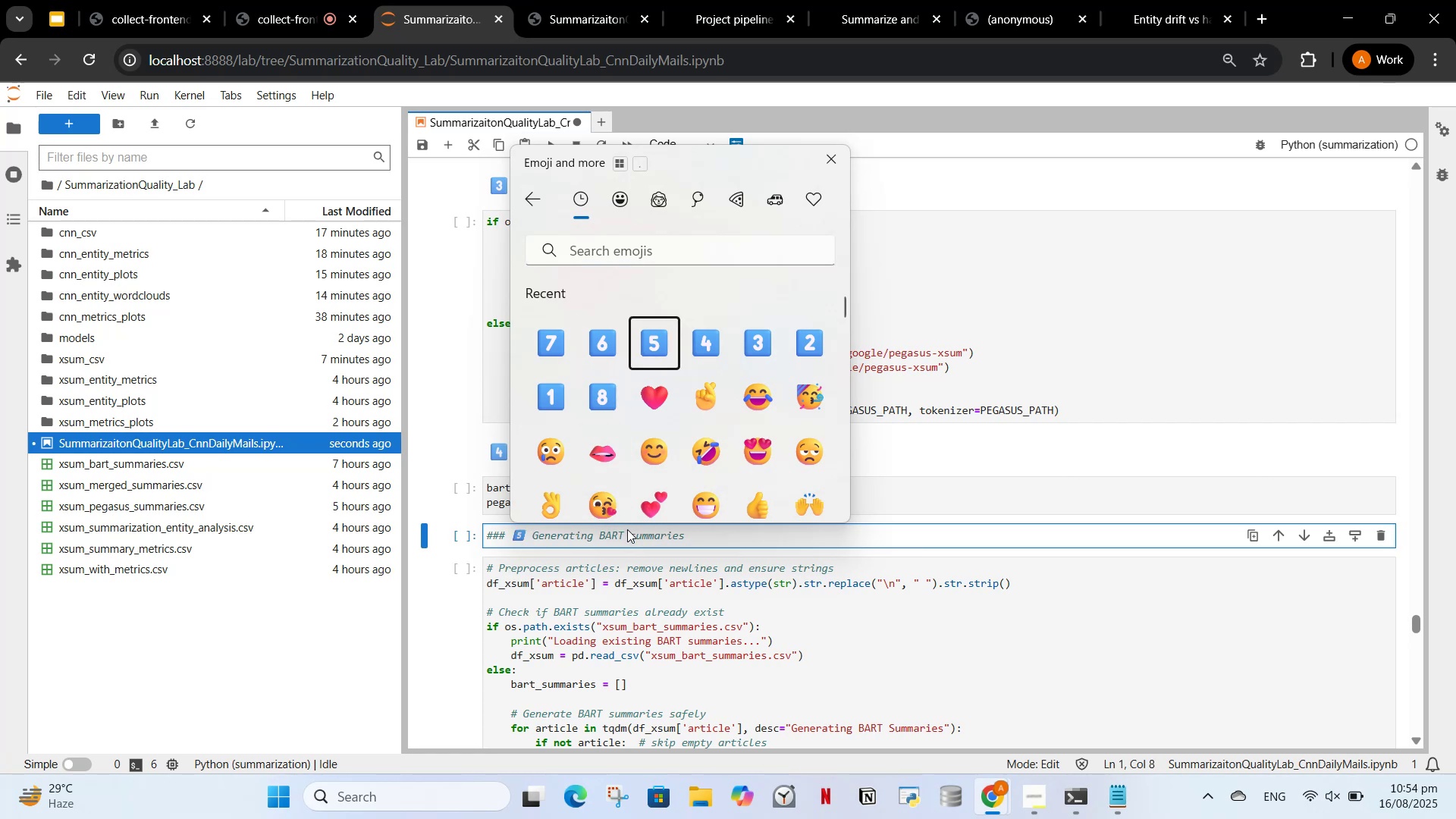 
left_click([627, 531])
 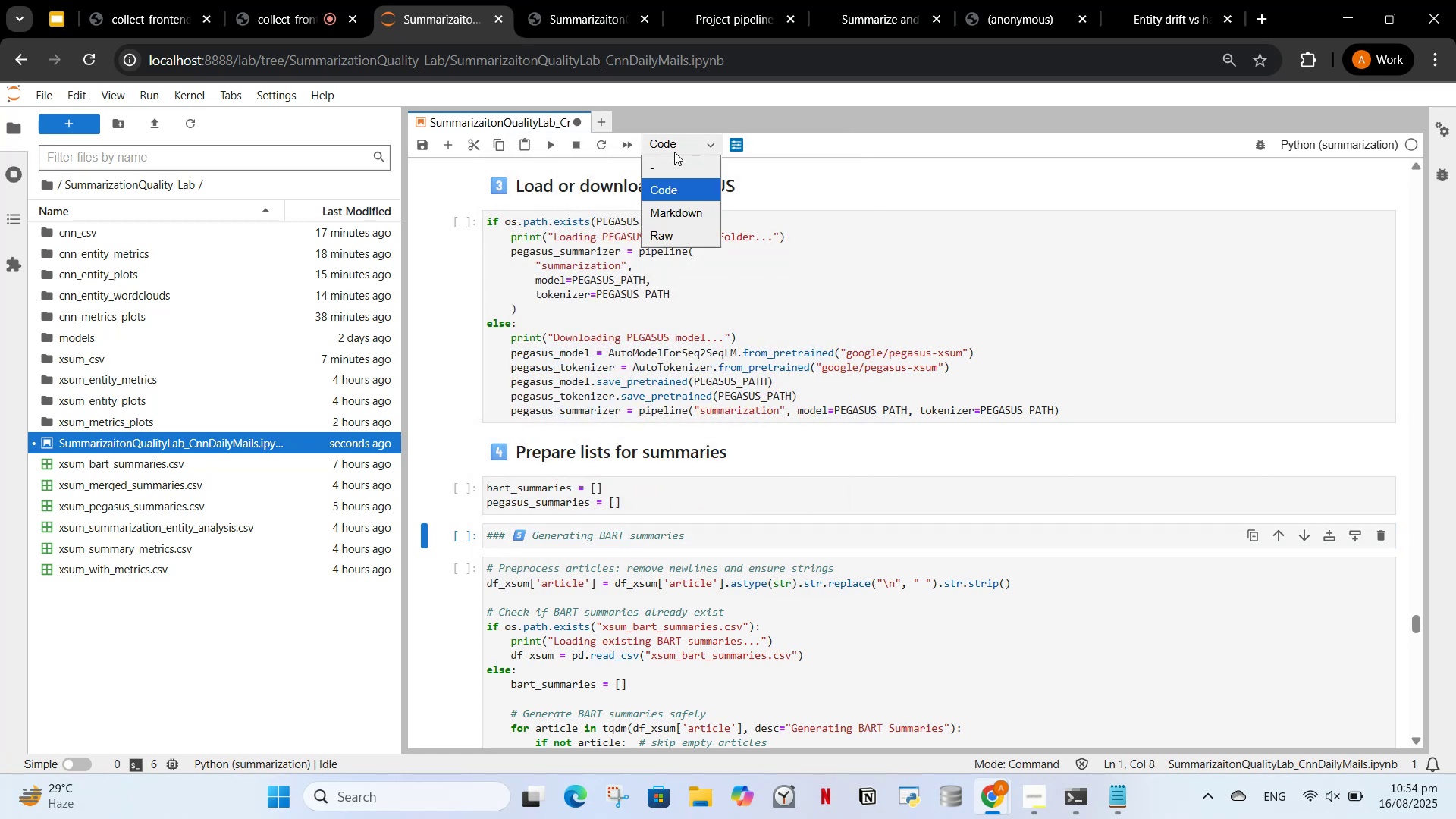 
left_click([664, 209])
 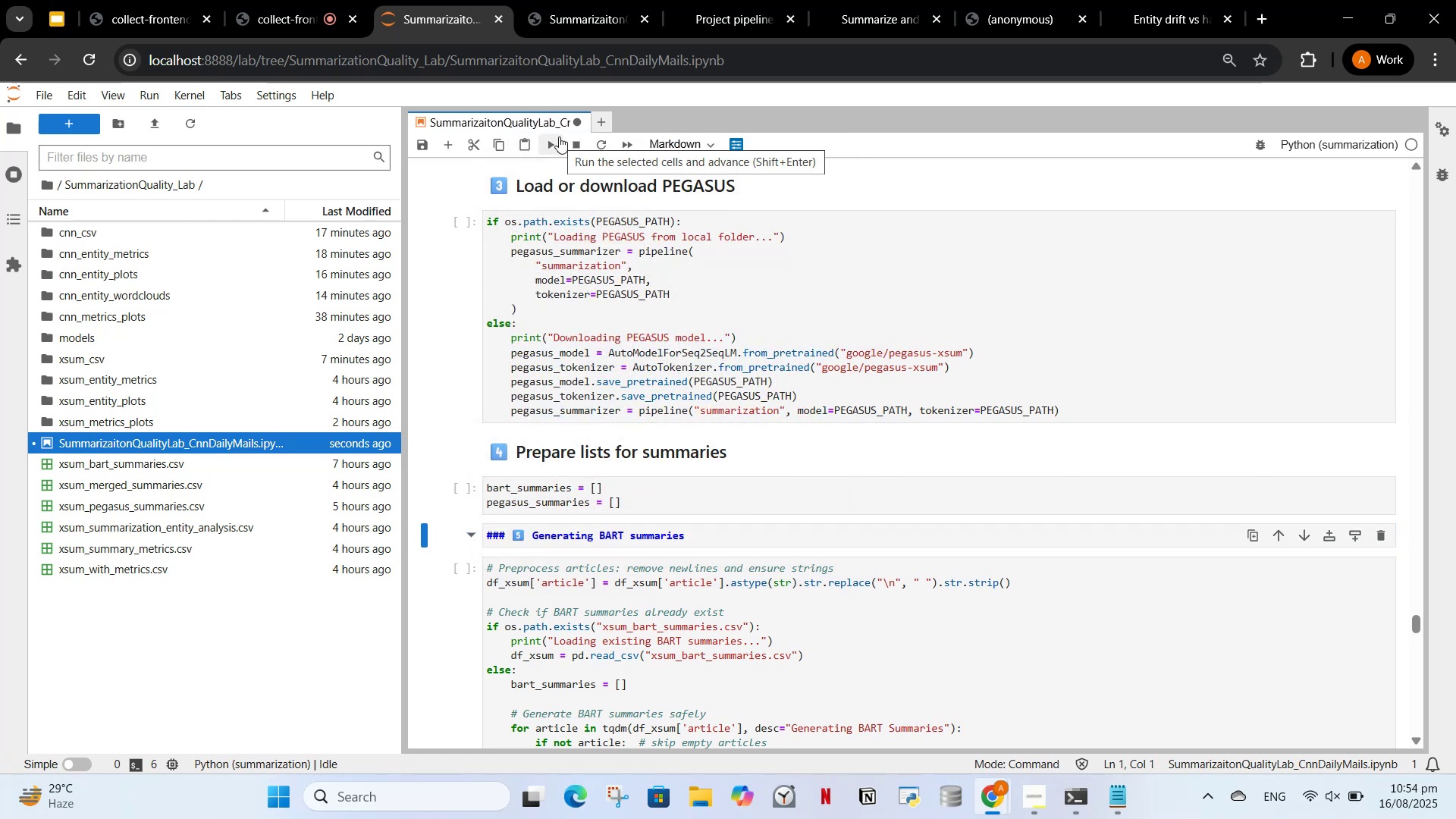 
left_click([552, 142])
 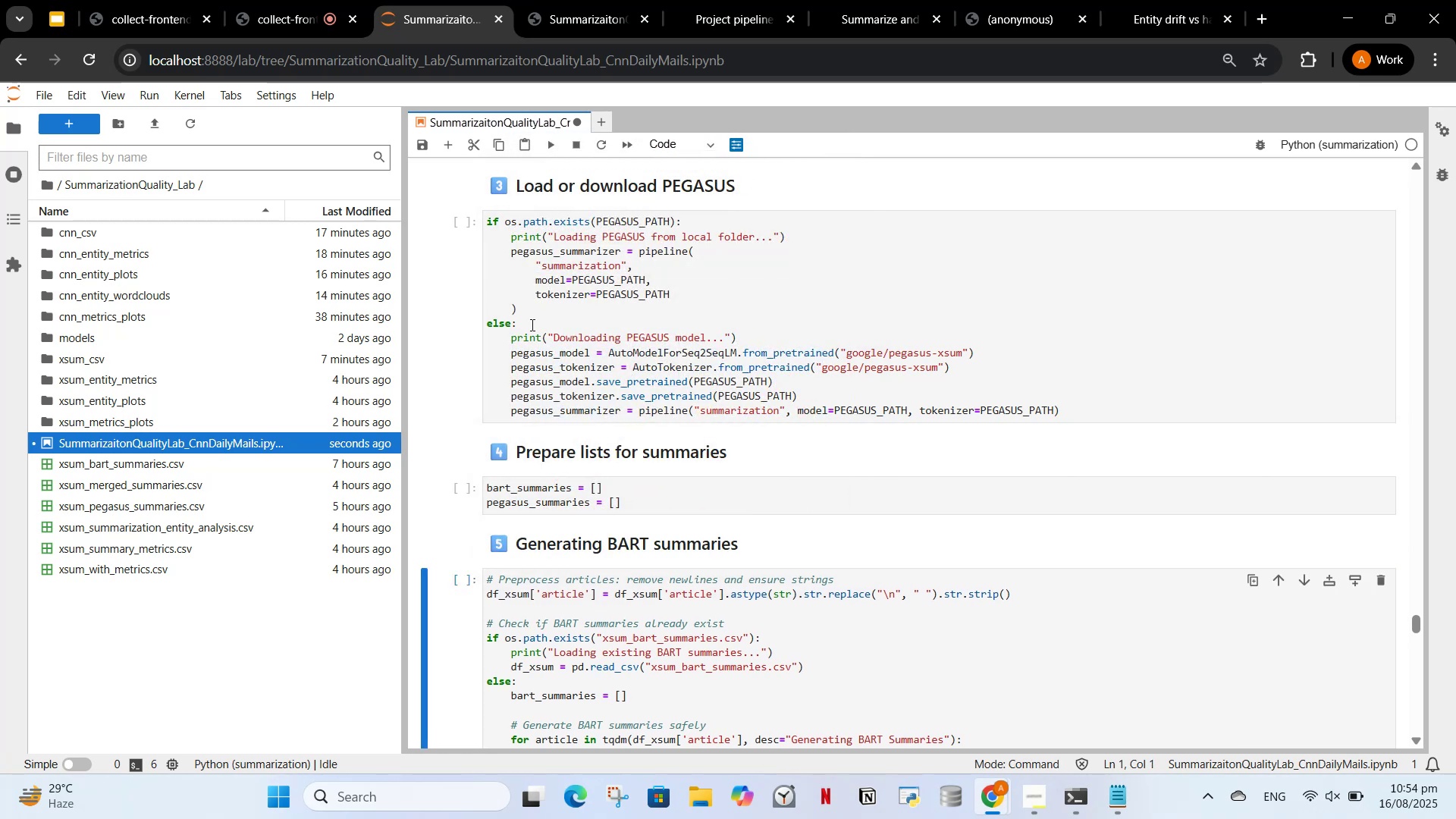 
scroll: coordinate [594, 391], scroll_direction: down, amount: 9.0
 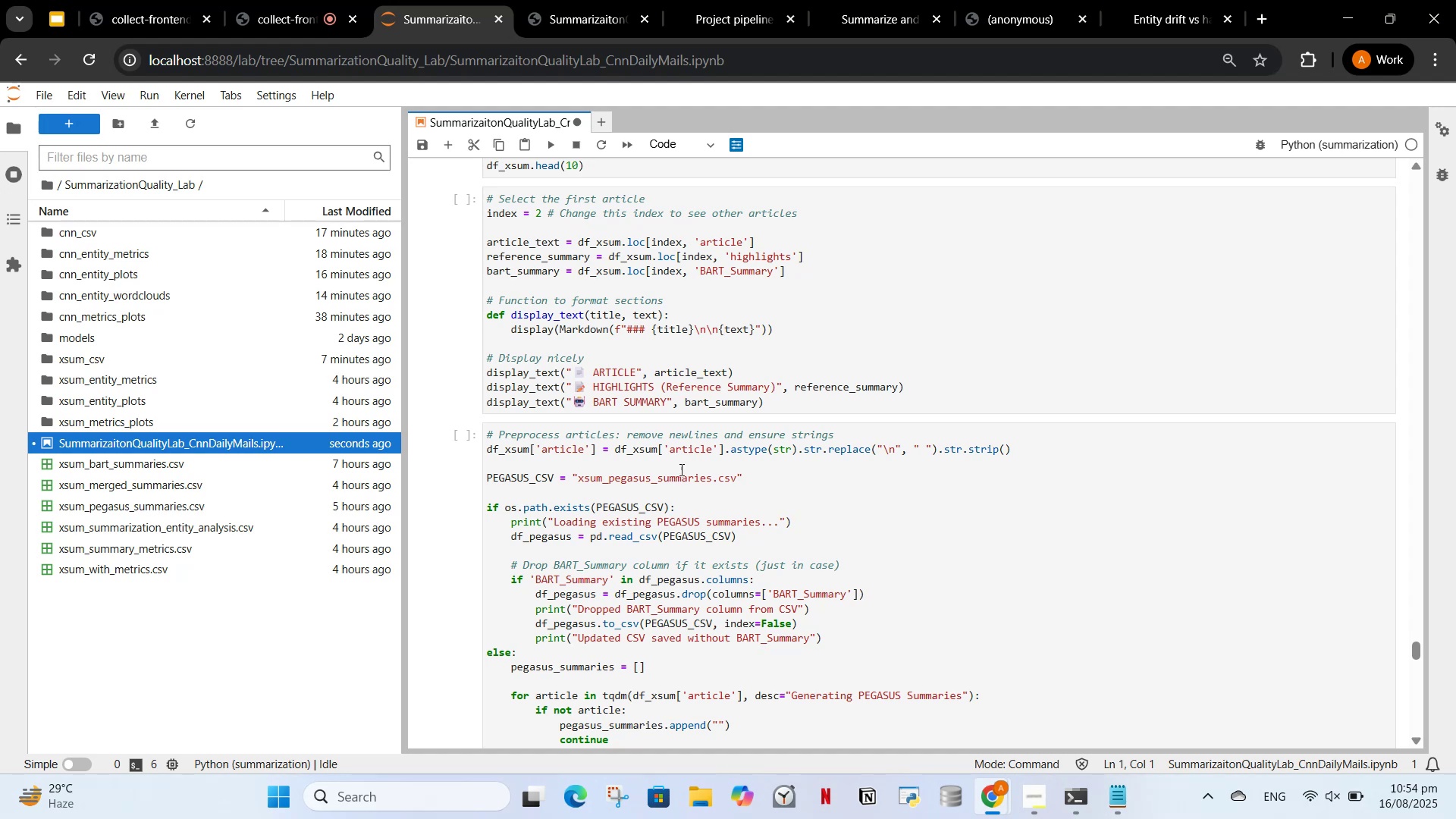 
left_click([704, 504])
 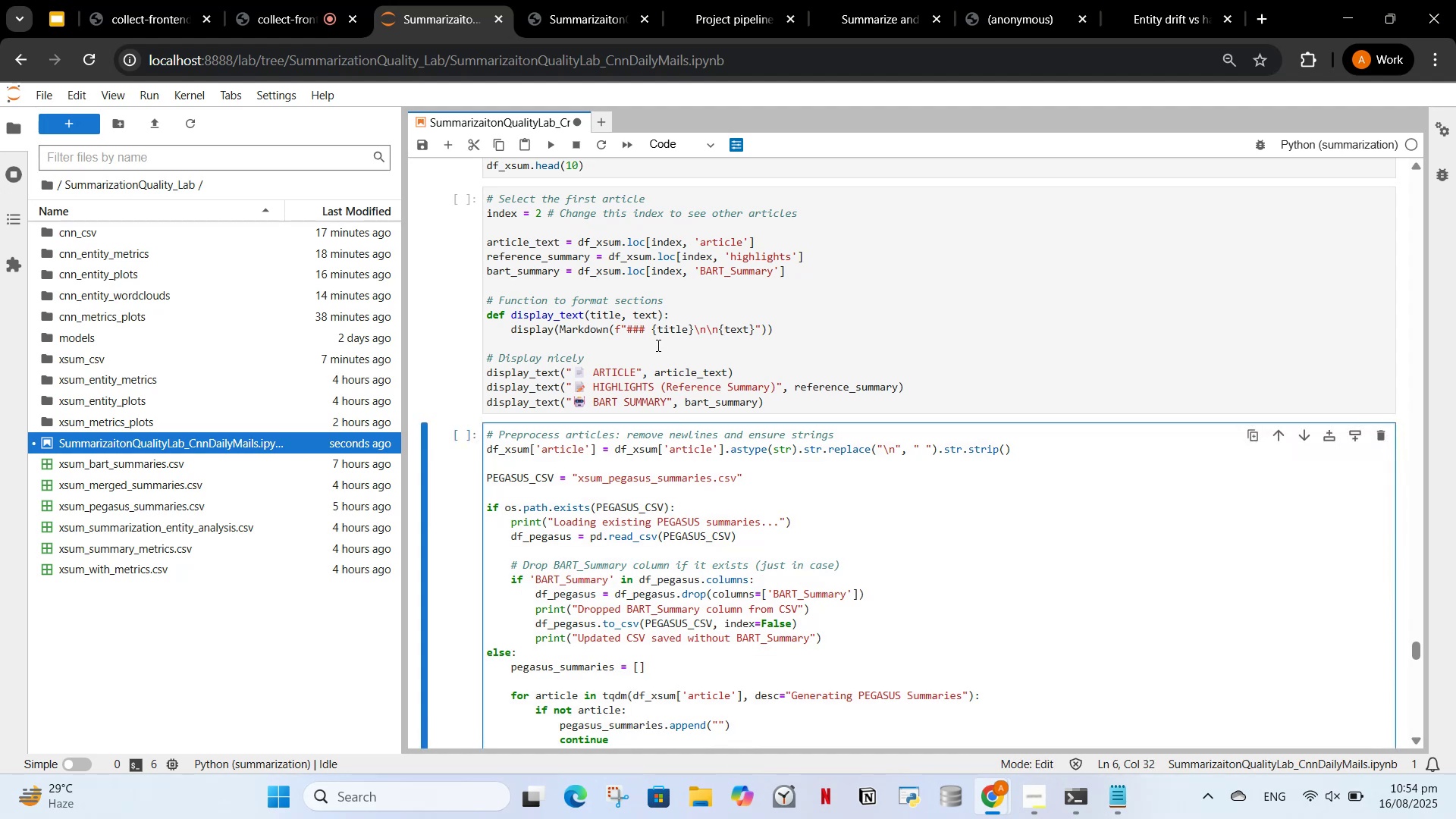 
left_click([656, 344])
 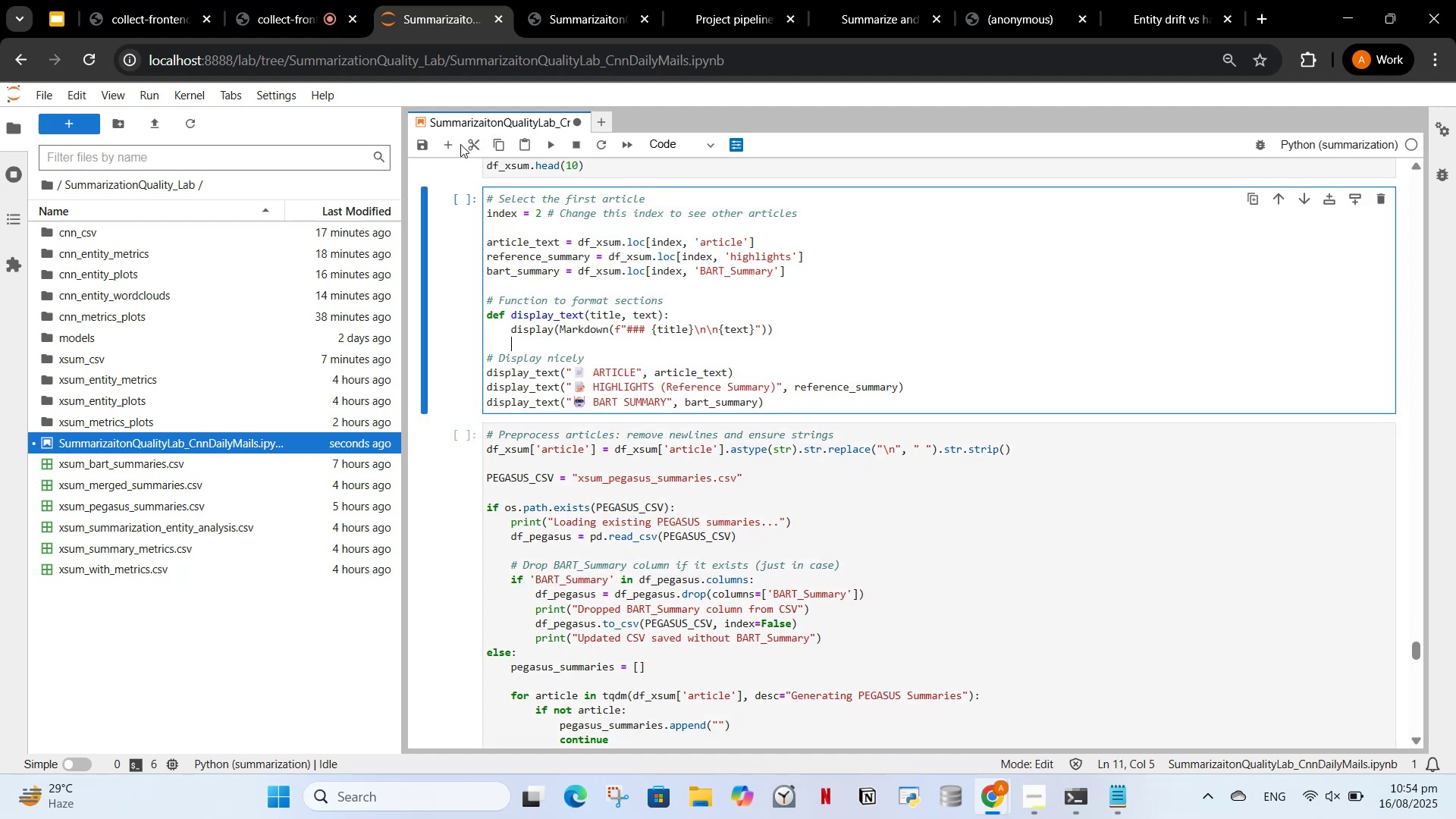 
left_click([447, 144])
 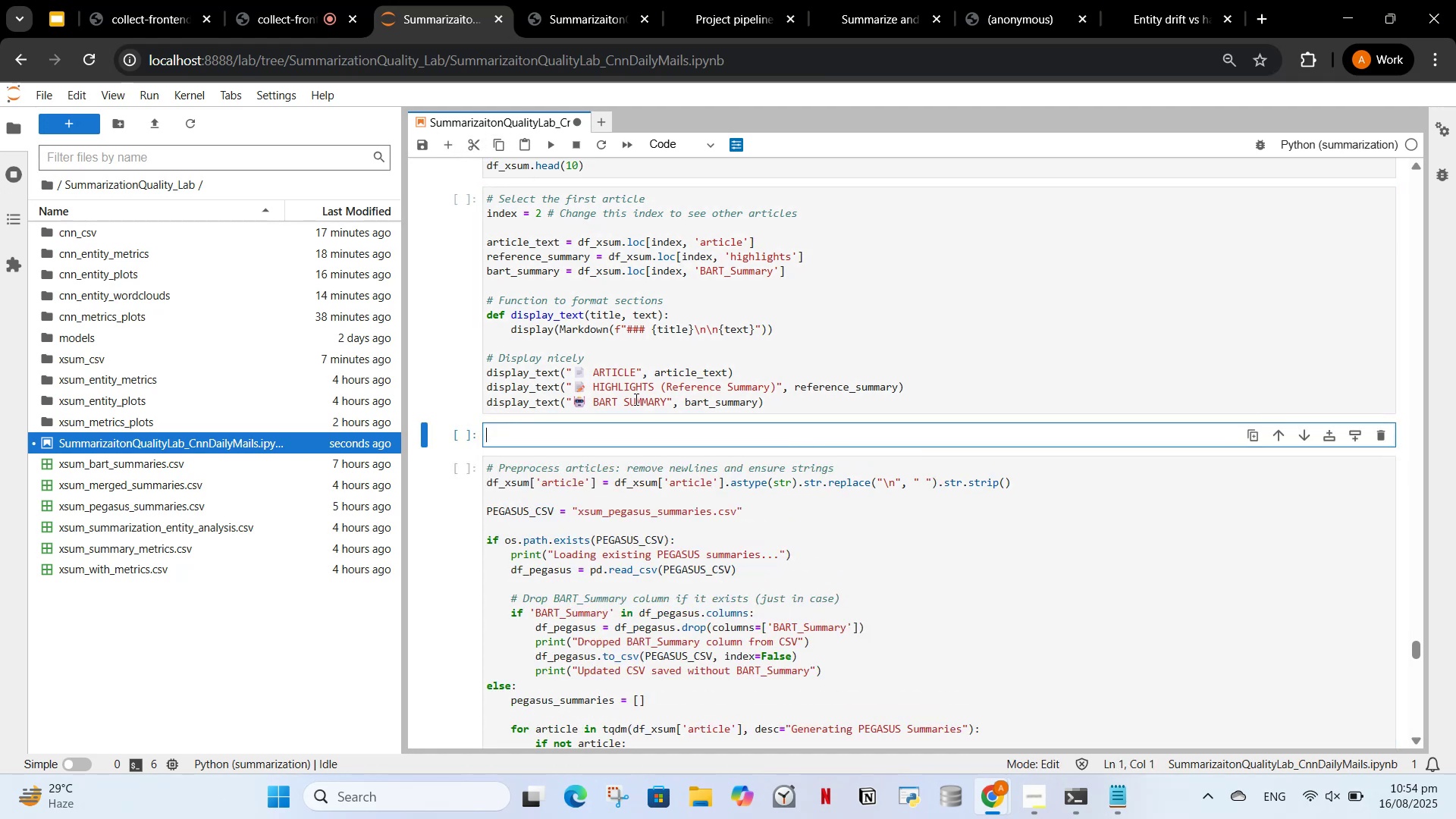 
scroll: coordinate [820, 383], scroll_direction: up, amount: 6.0
 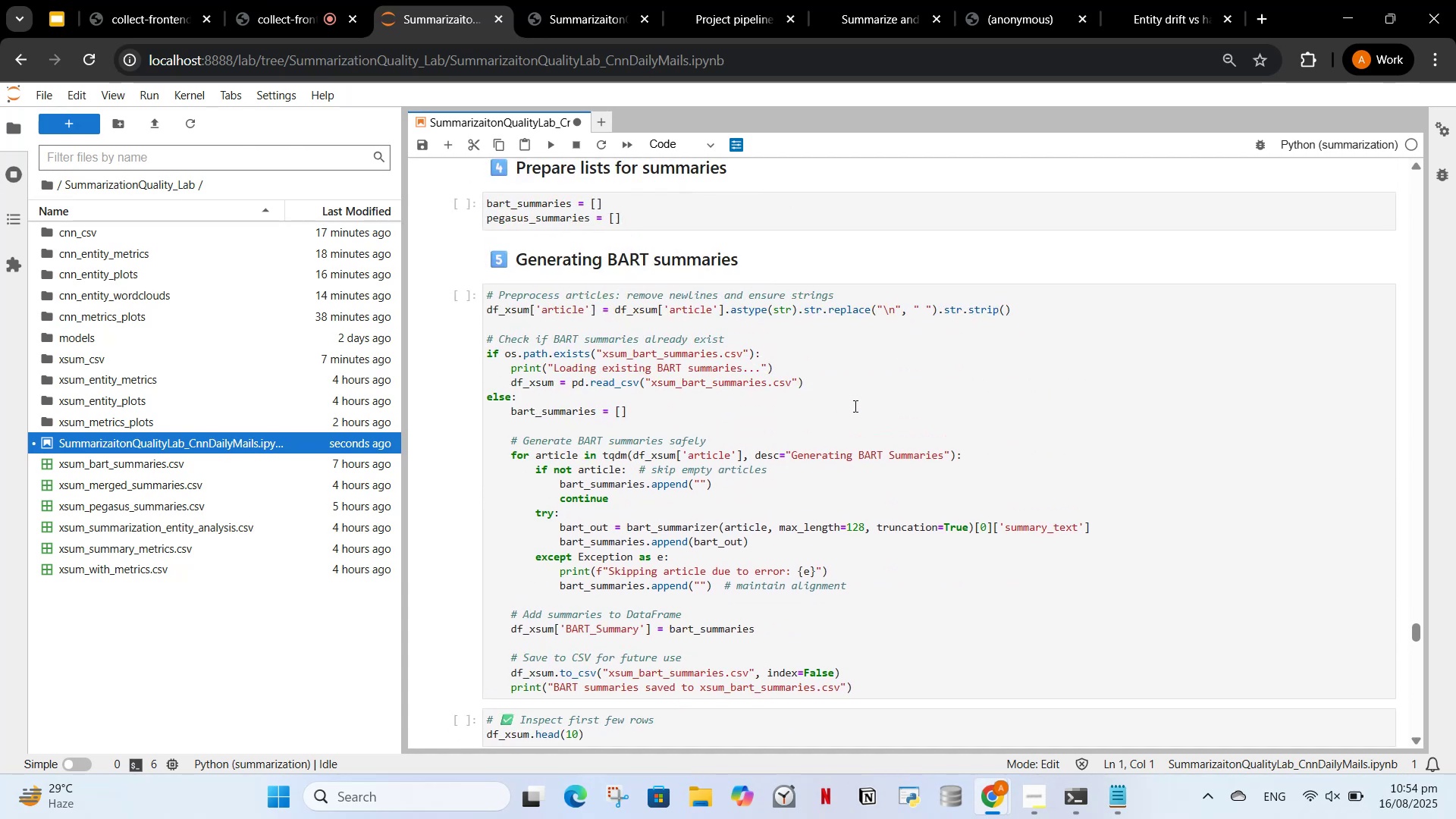 
scroll: coordinate [854, 406], scroll_direction: down, amount: 1.0
 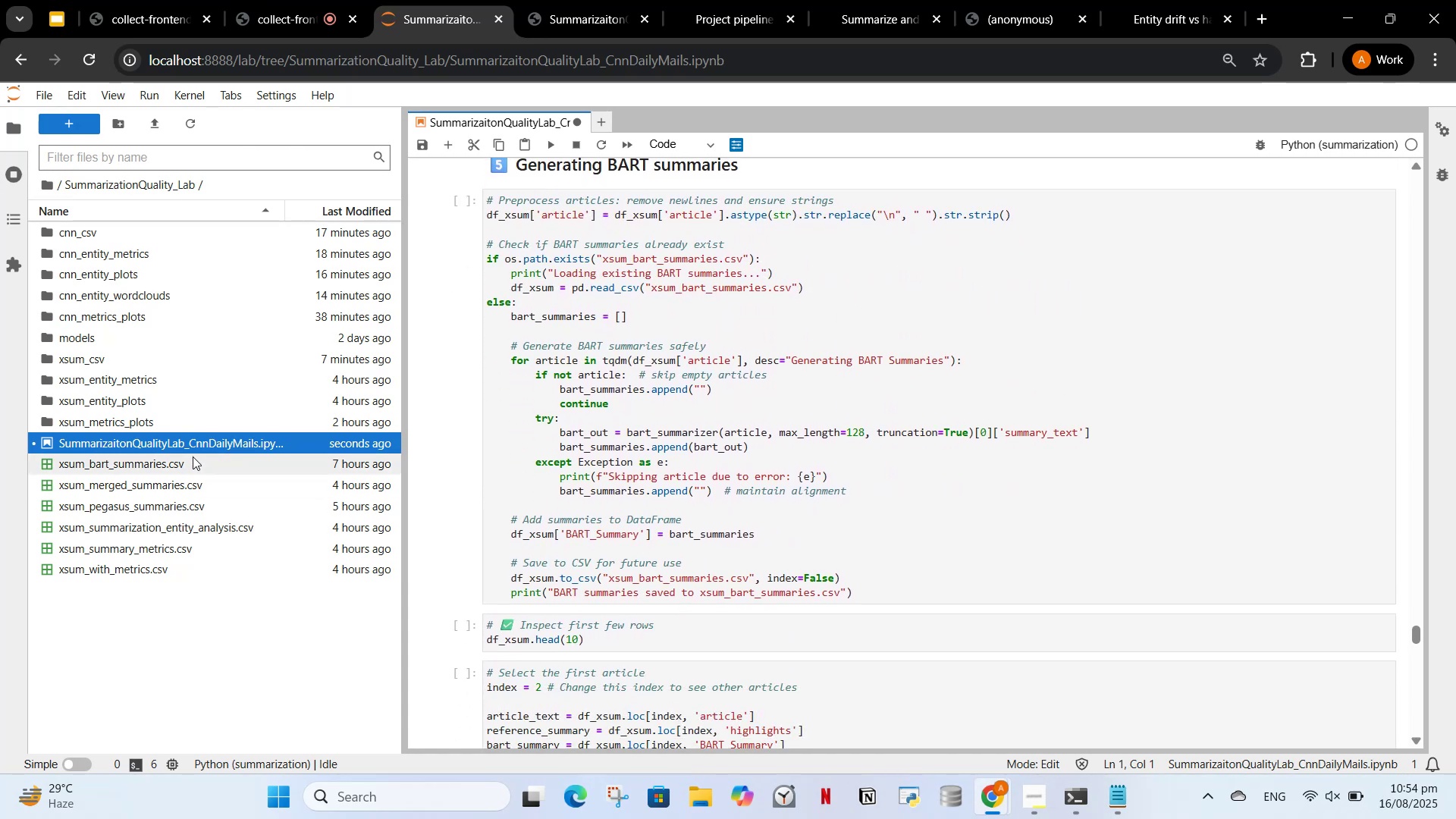 
left_click_drag(start_coordinate=[190, 464], to_coordinate=[182, 366])
 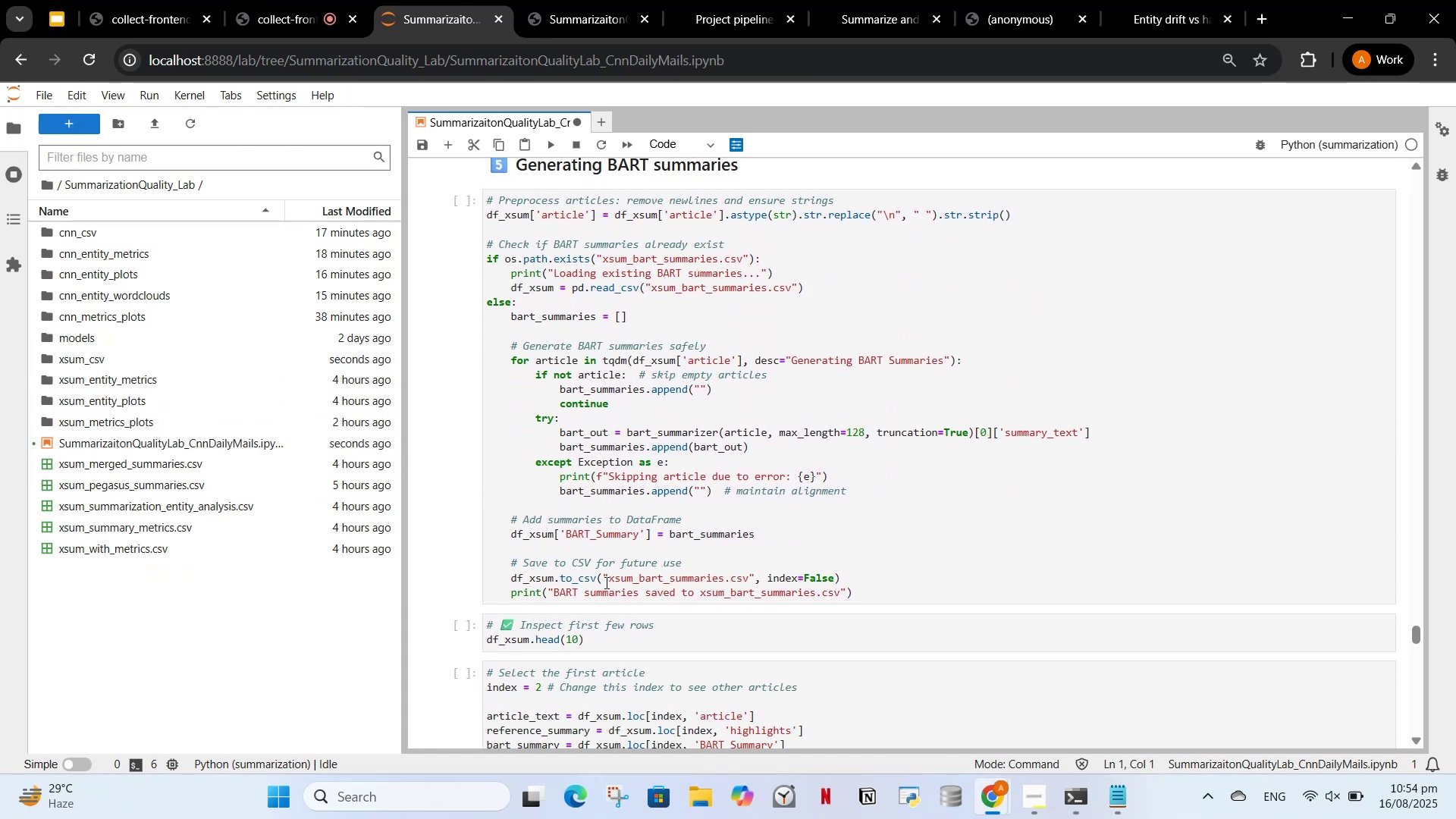 
left_click([605, 576])
 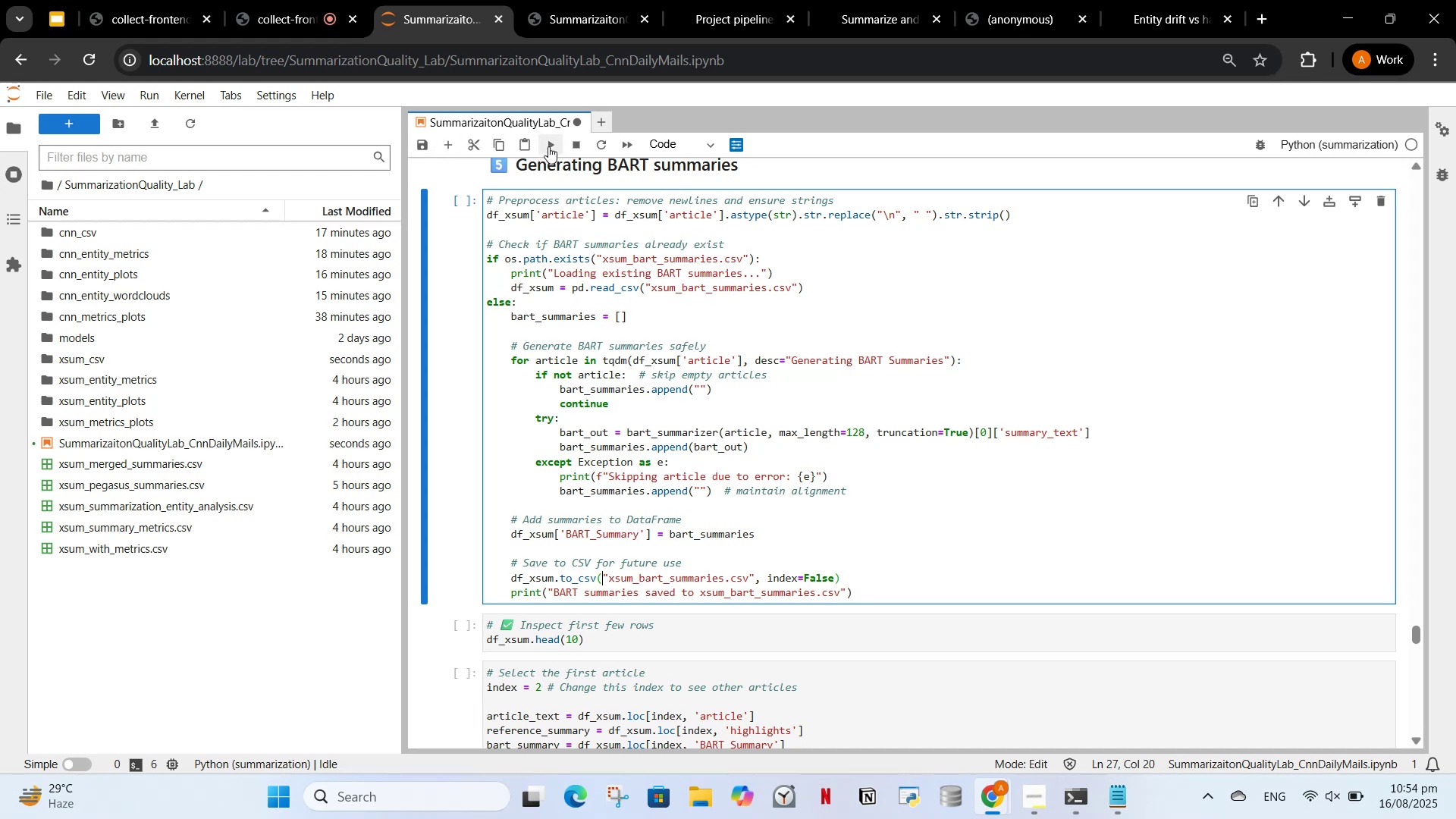 
left_click([544, 138])
 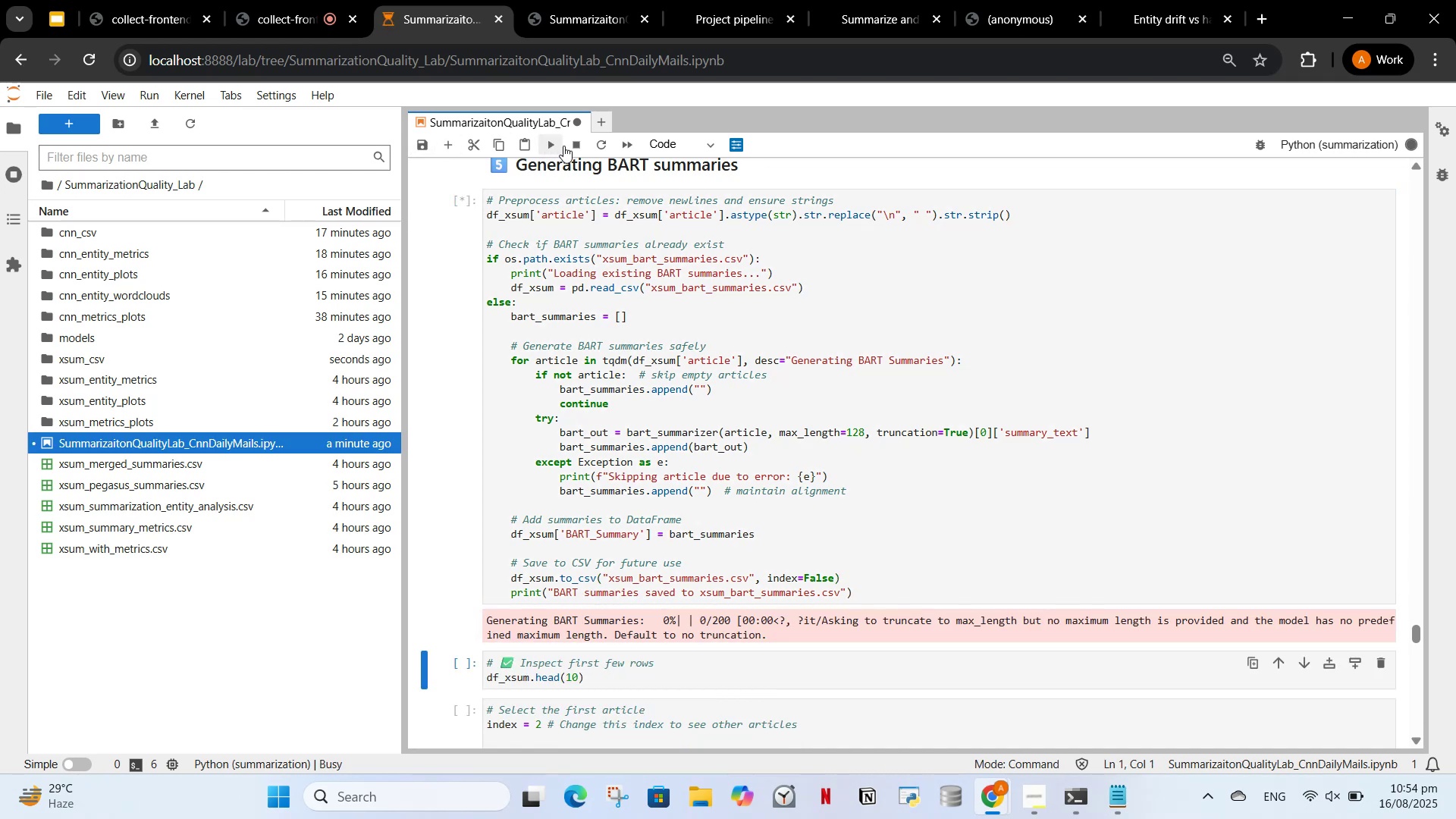 
left_click([568, 146])
 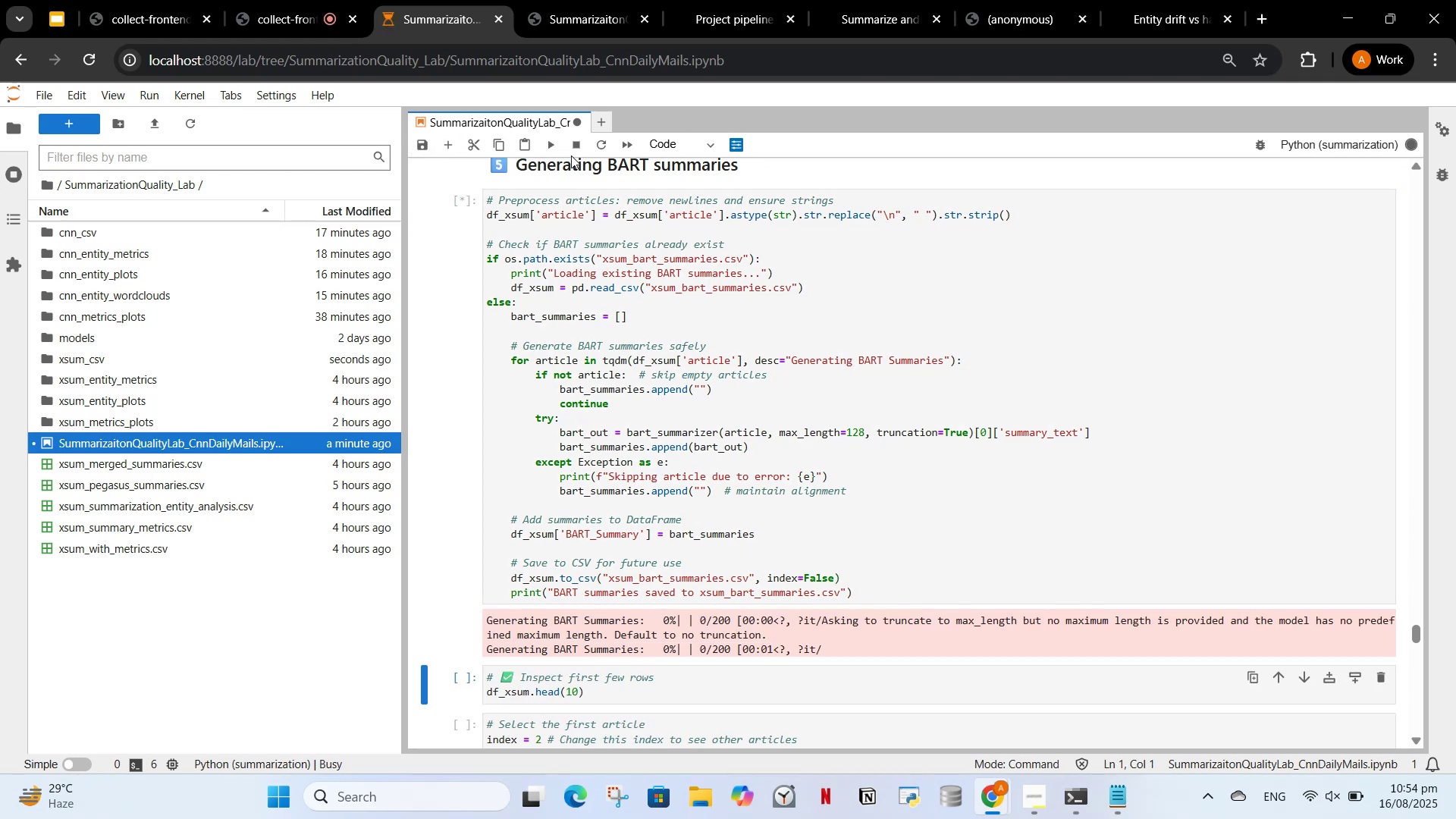 
scroll: coordinate [590, 305], scroll_direction: down, amount: 2.0
 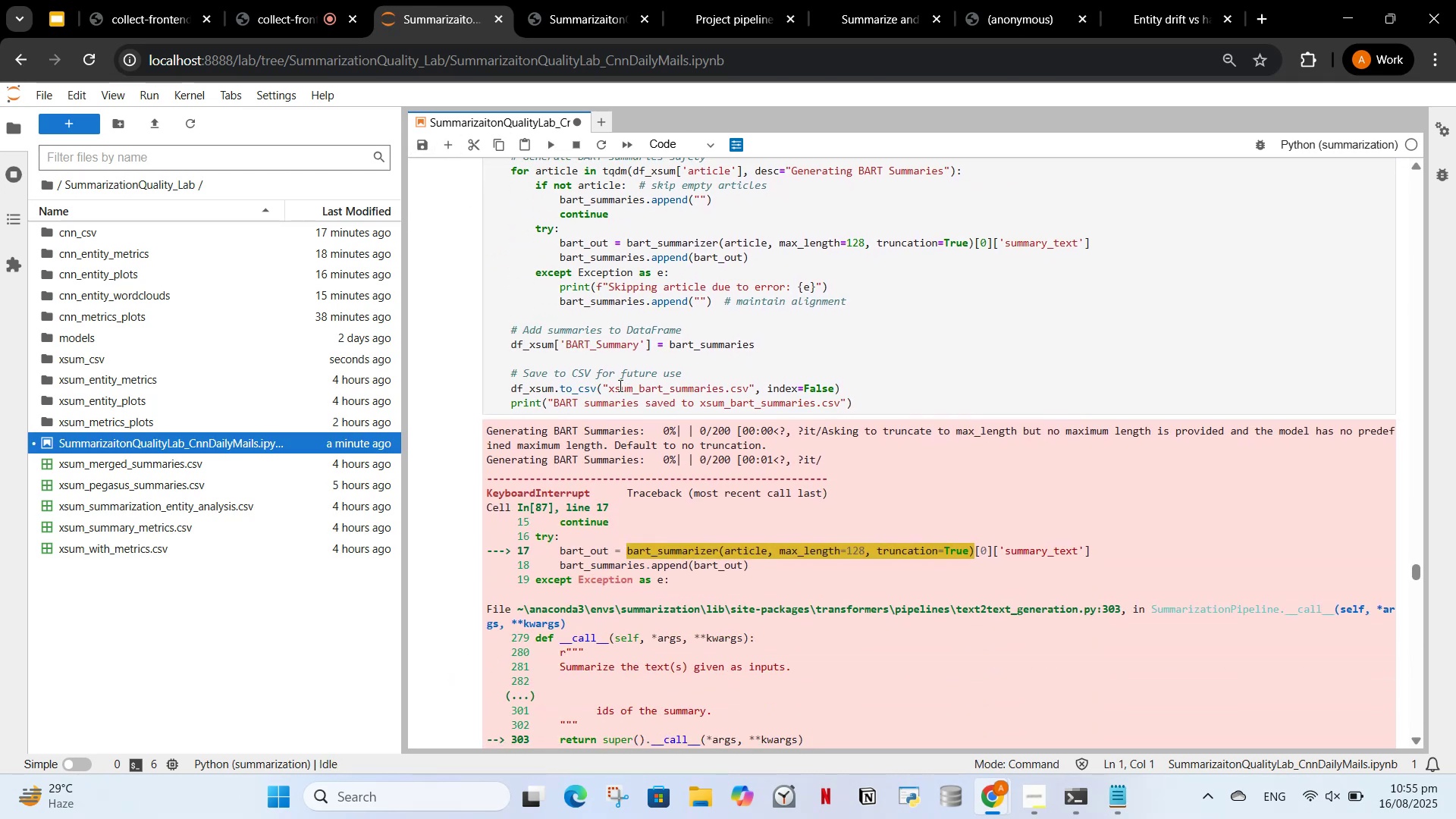 
left_click([608, 384])
 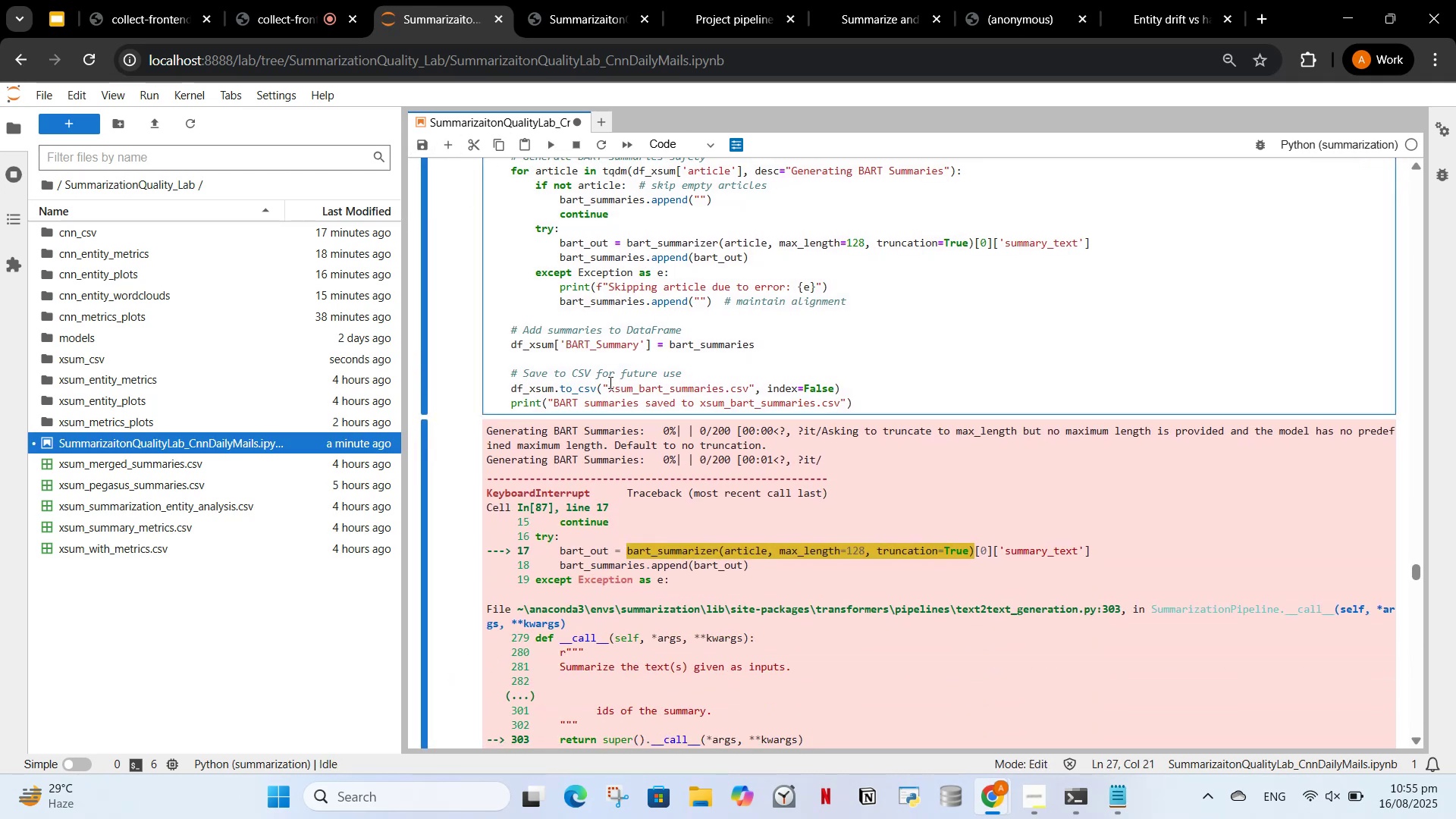 
type(./xsum_csv/)
 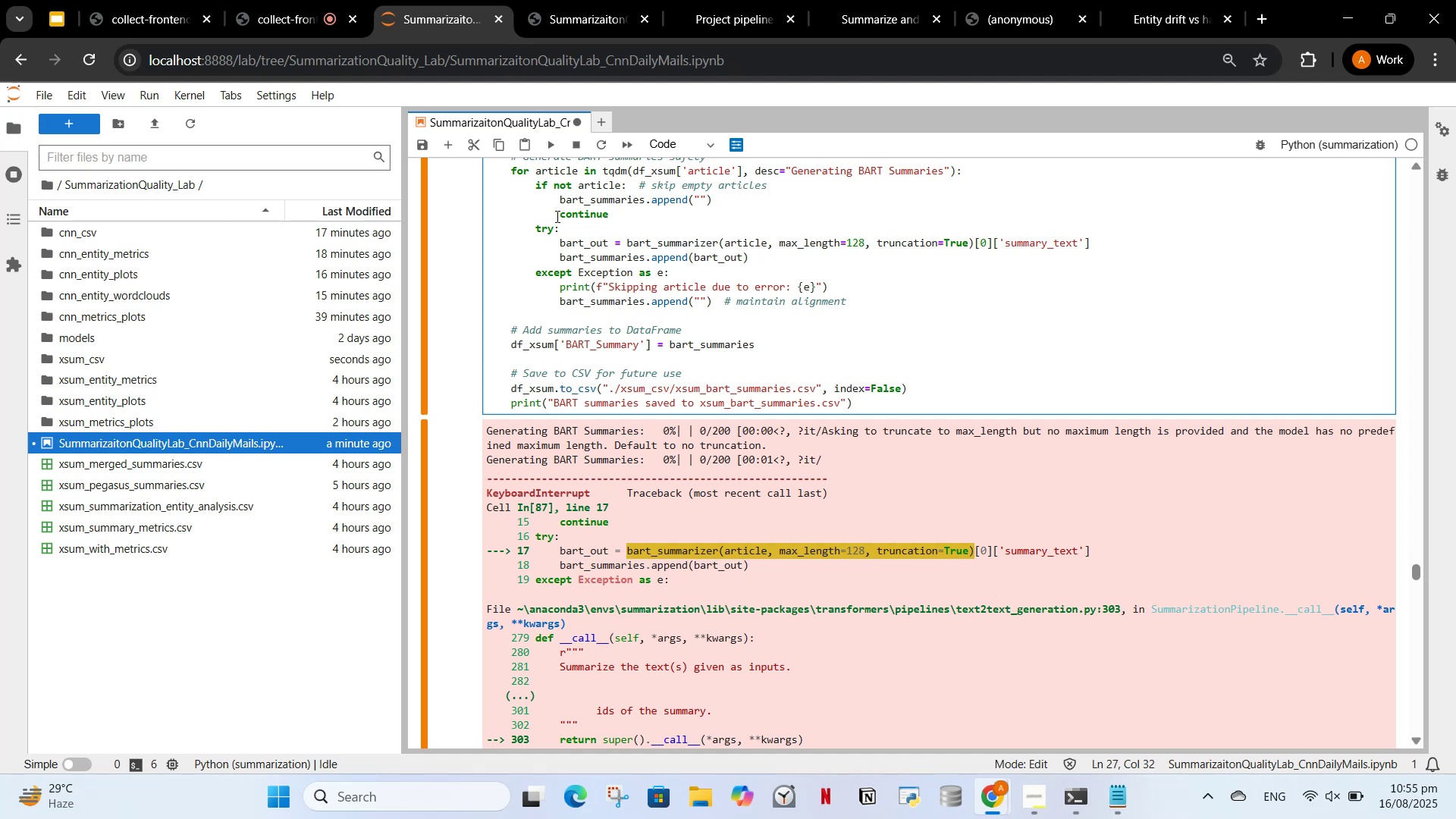 
left_click([558, 142])
 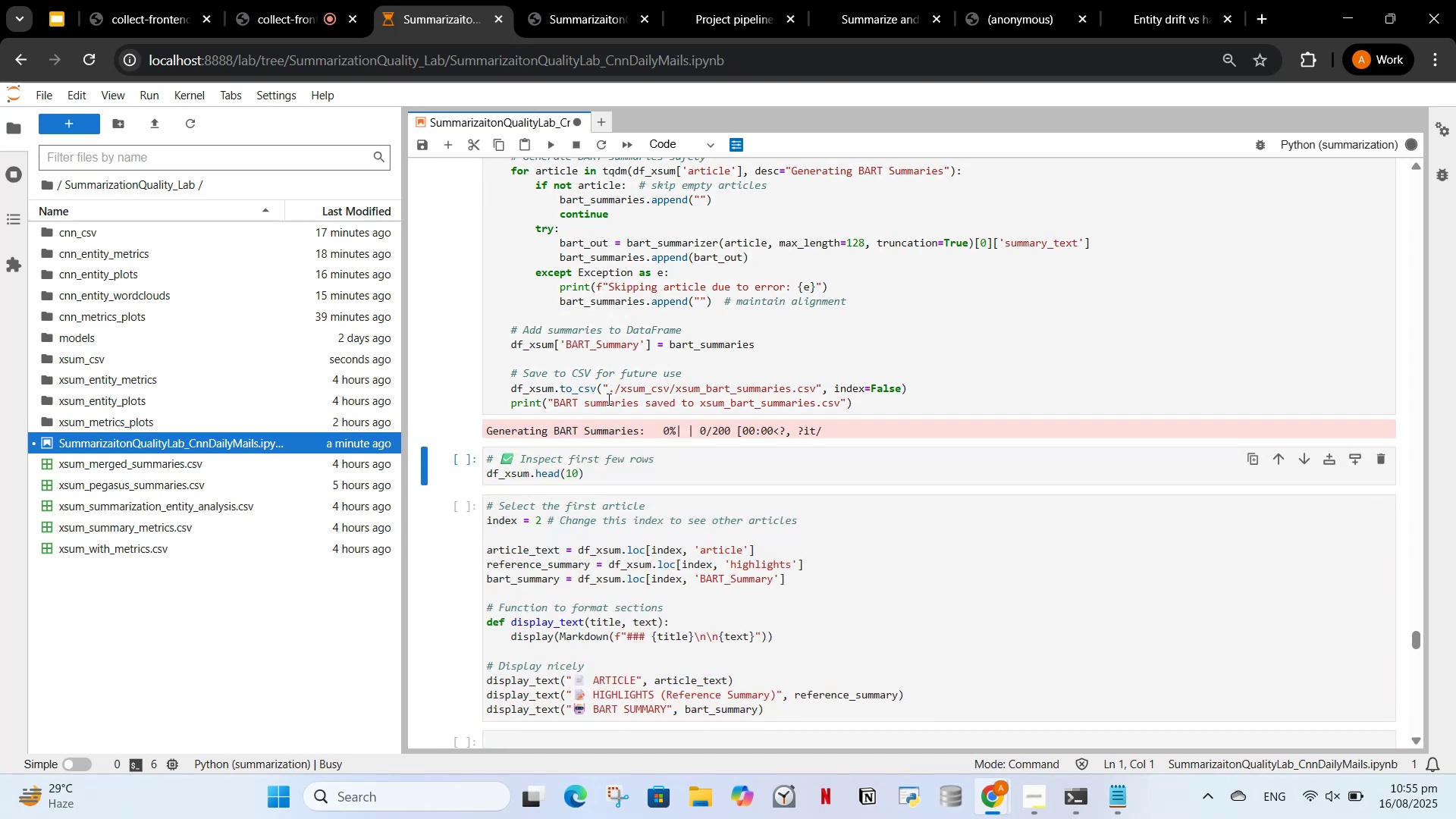 
mouse_move([327, 457])
 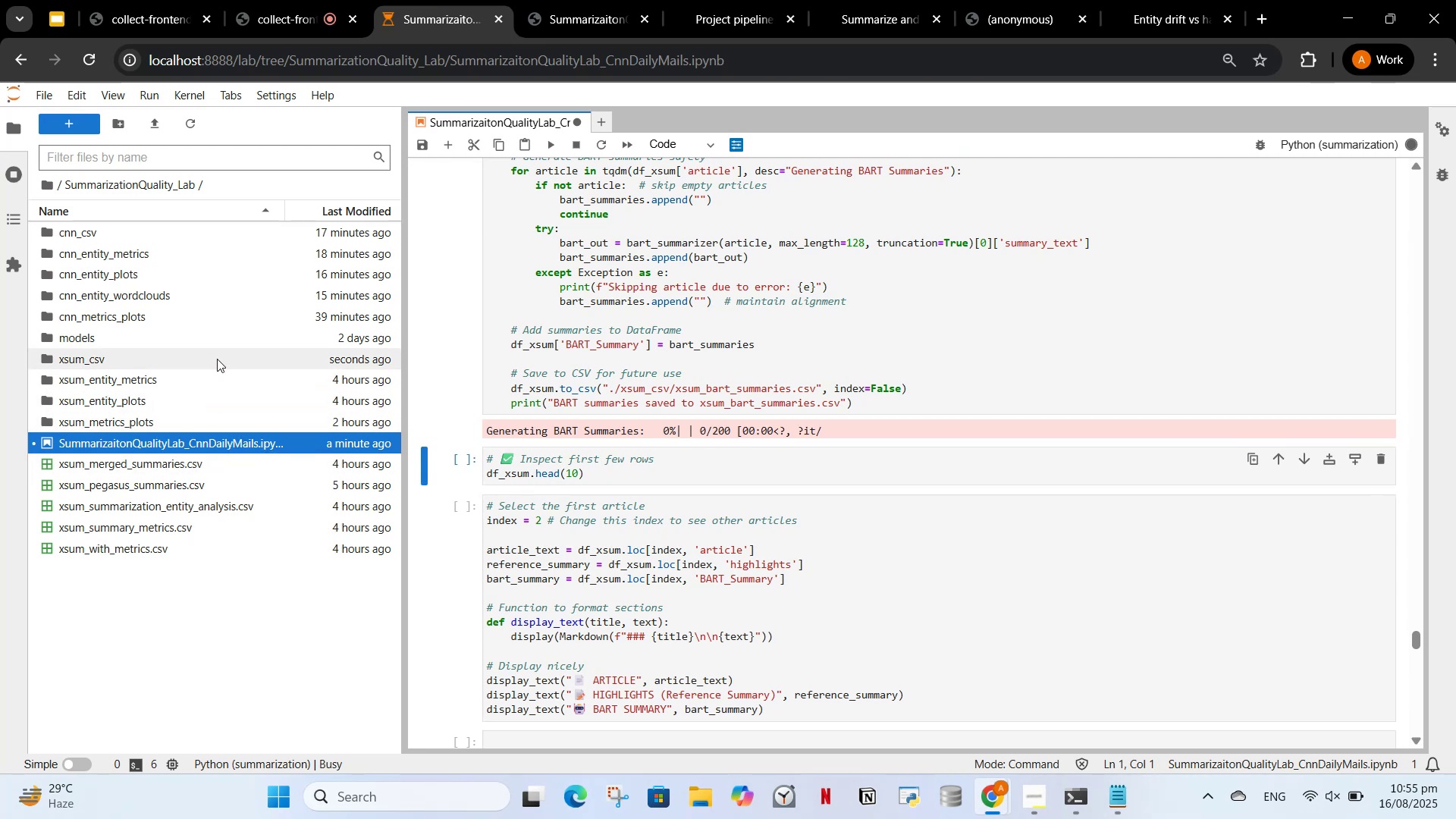 
double_click([217, 359])
 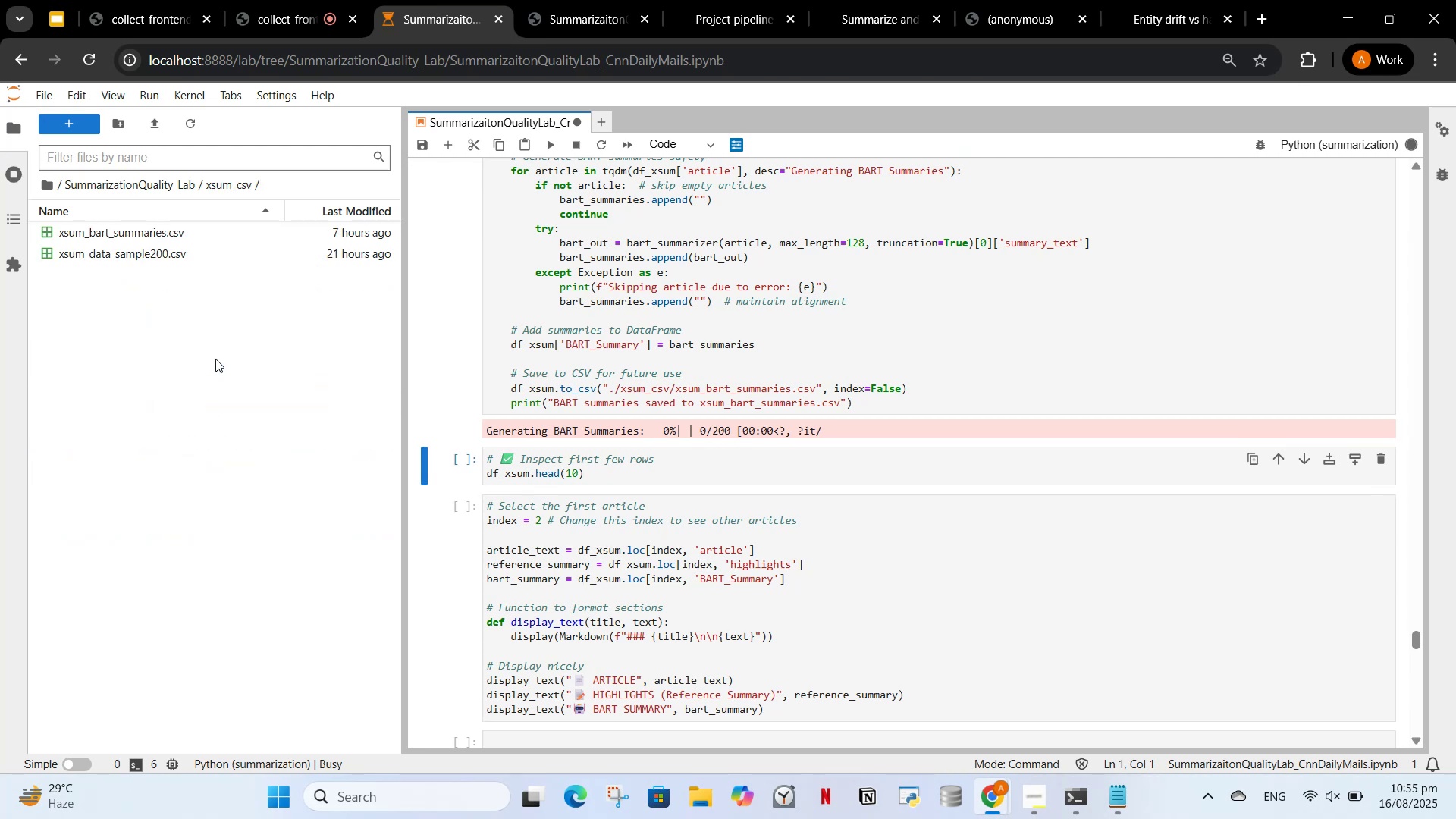 
left_click([557, 429])
 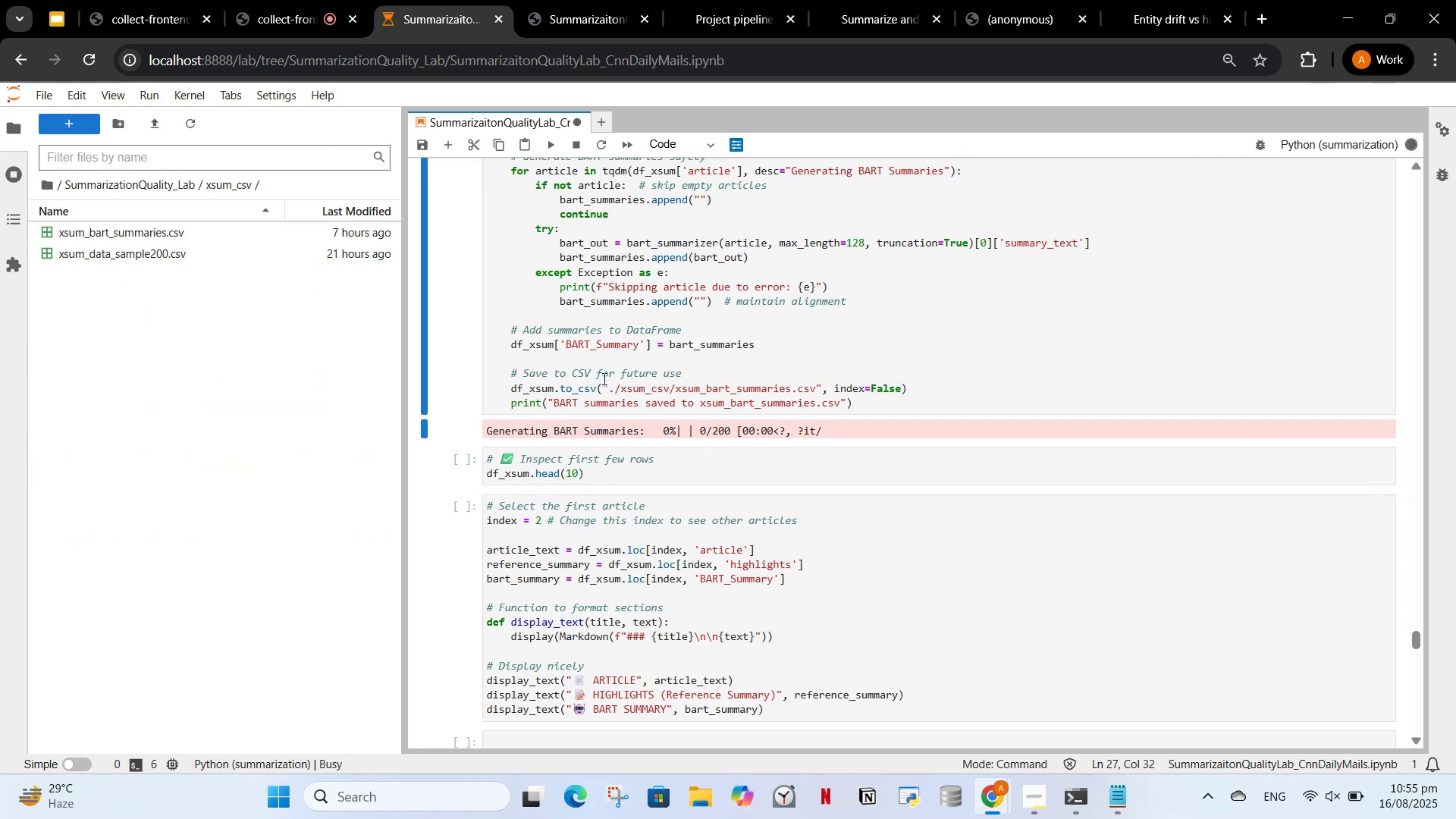 
scroll: coordinate [611, 387], scroll_direction: up, amount: 1.0
 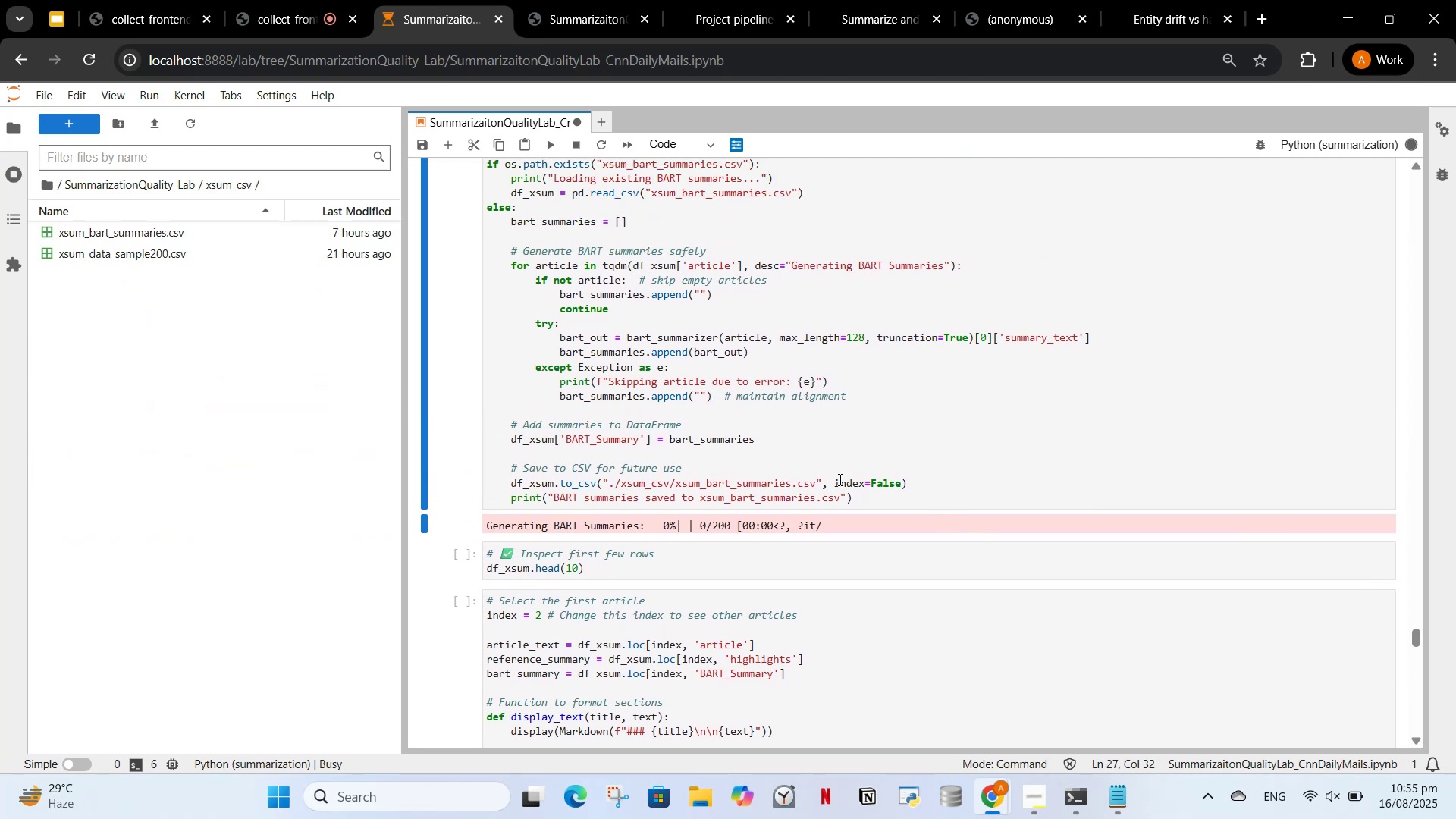 
wait(5.14)
 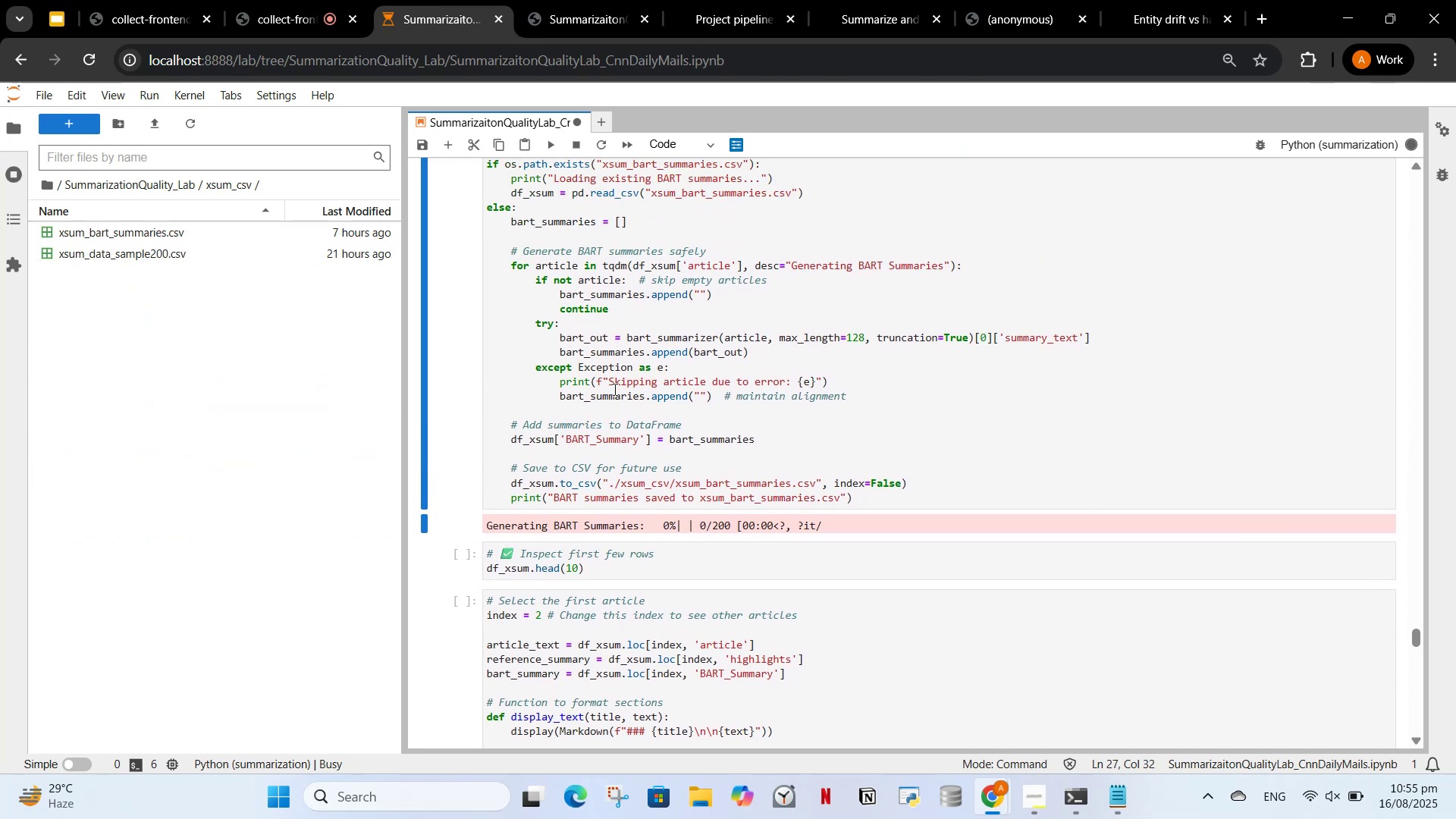 
scroll: coordinate [821, 481], scroll_direction: up, amount: 1.0
 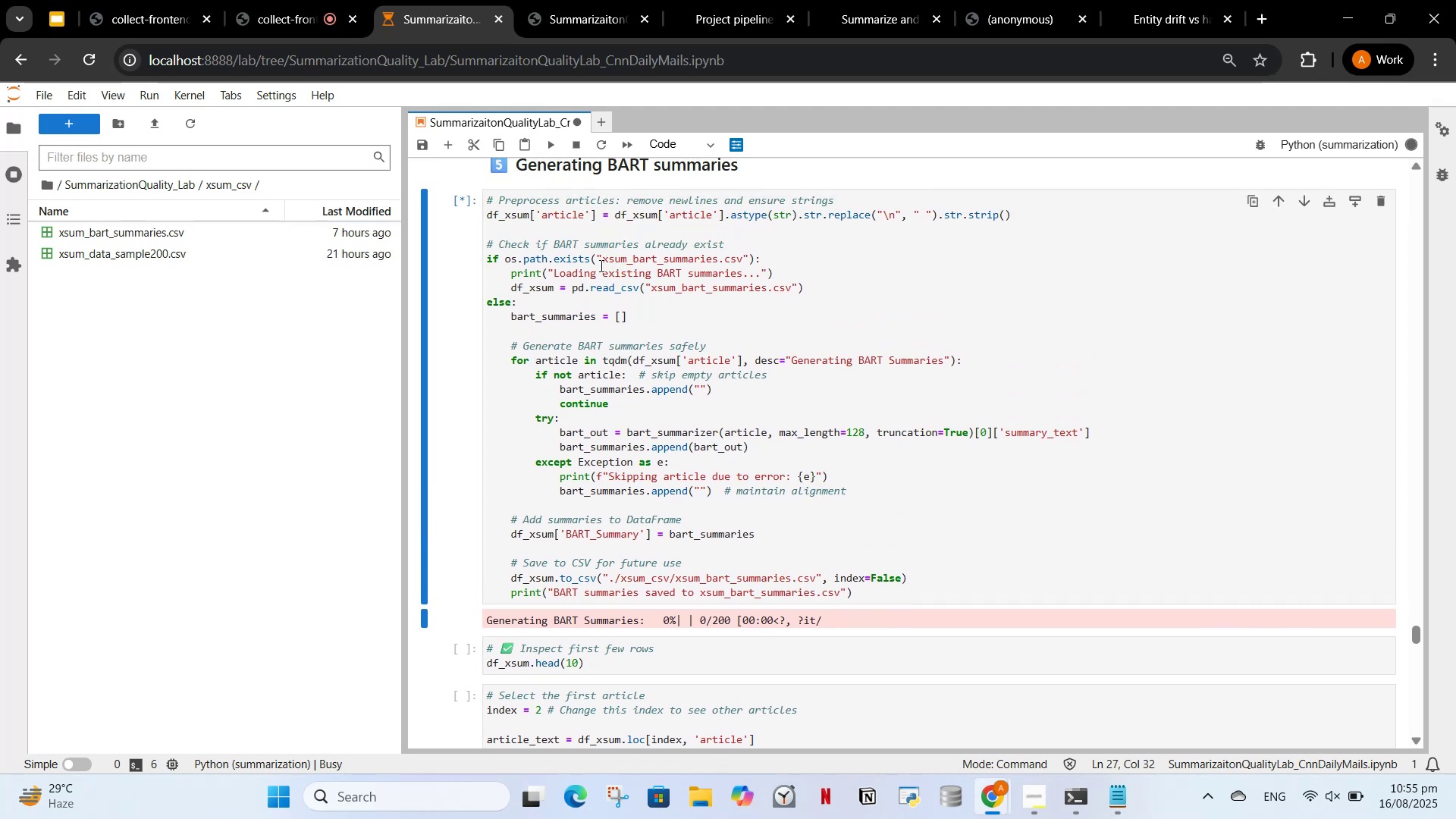 
left_click([600, 264])
 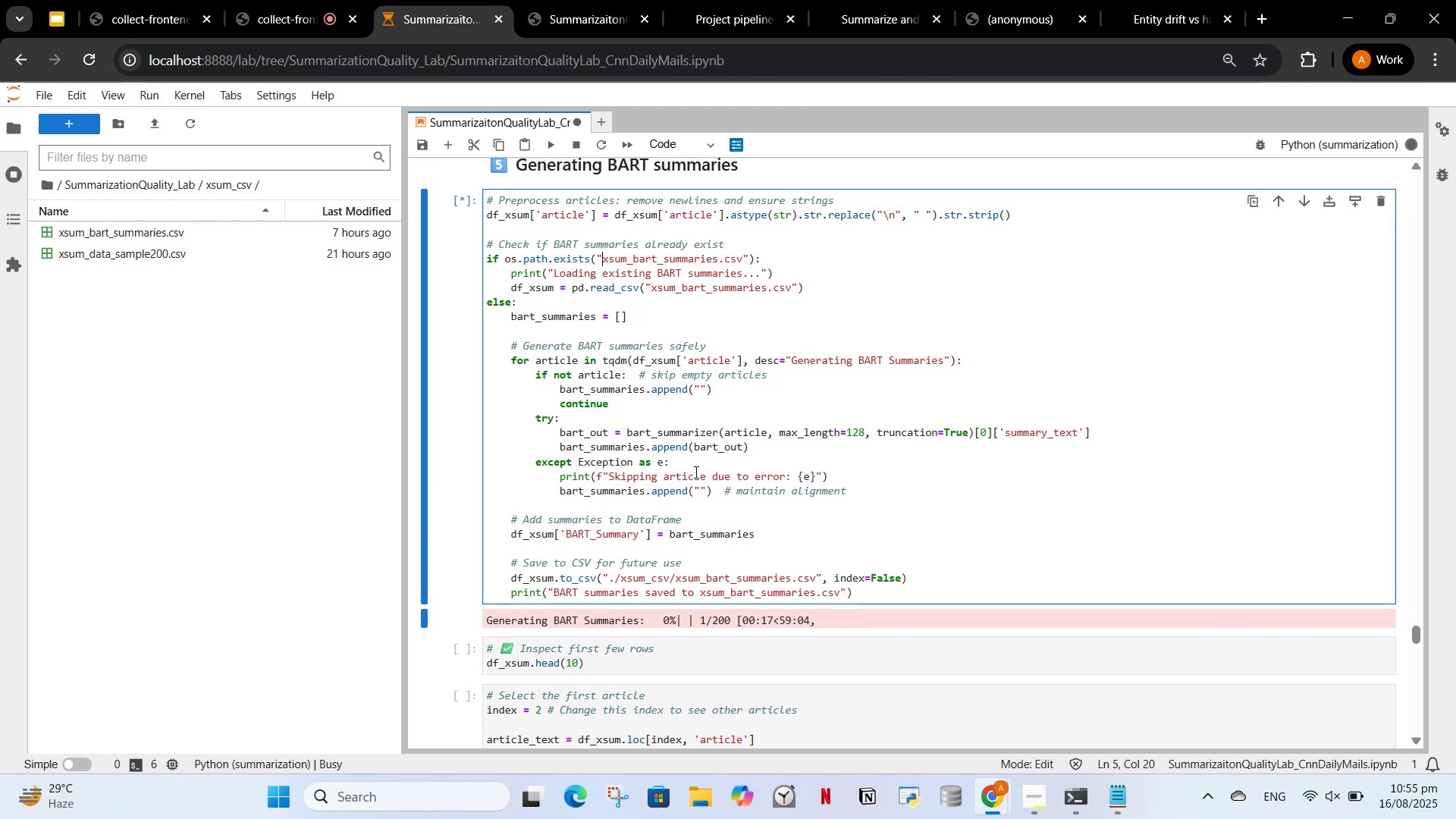 
type(./sxum)
key(Backspace)
key(Backspace)
key(Backspace)
key(Backspace)
type(xsum_csv/)
 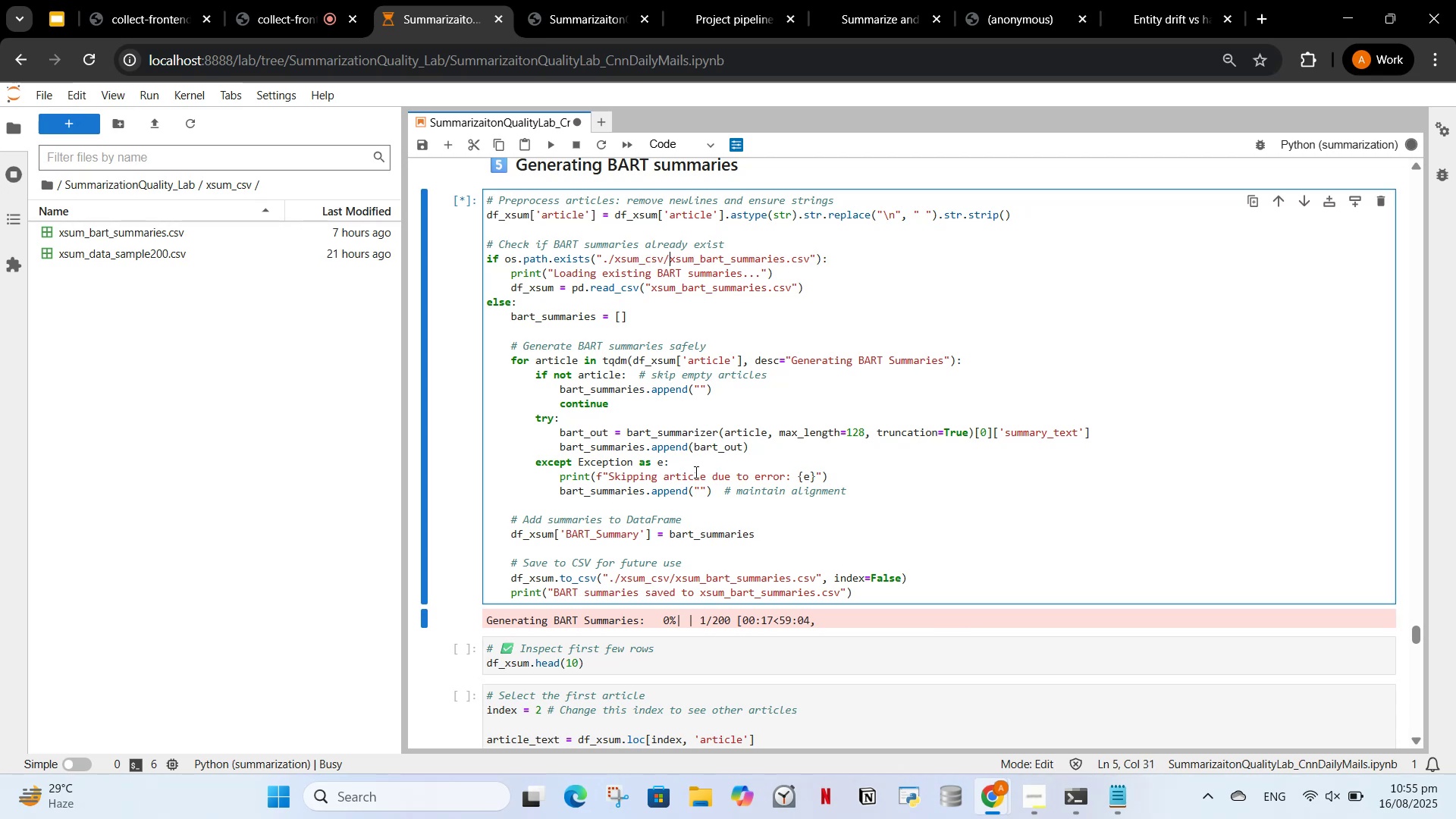 
left_click([667, 510])
 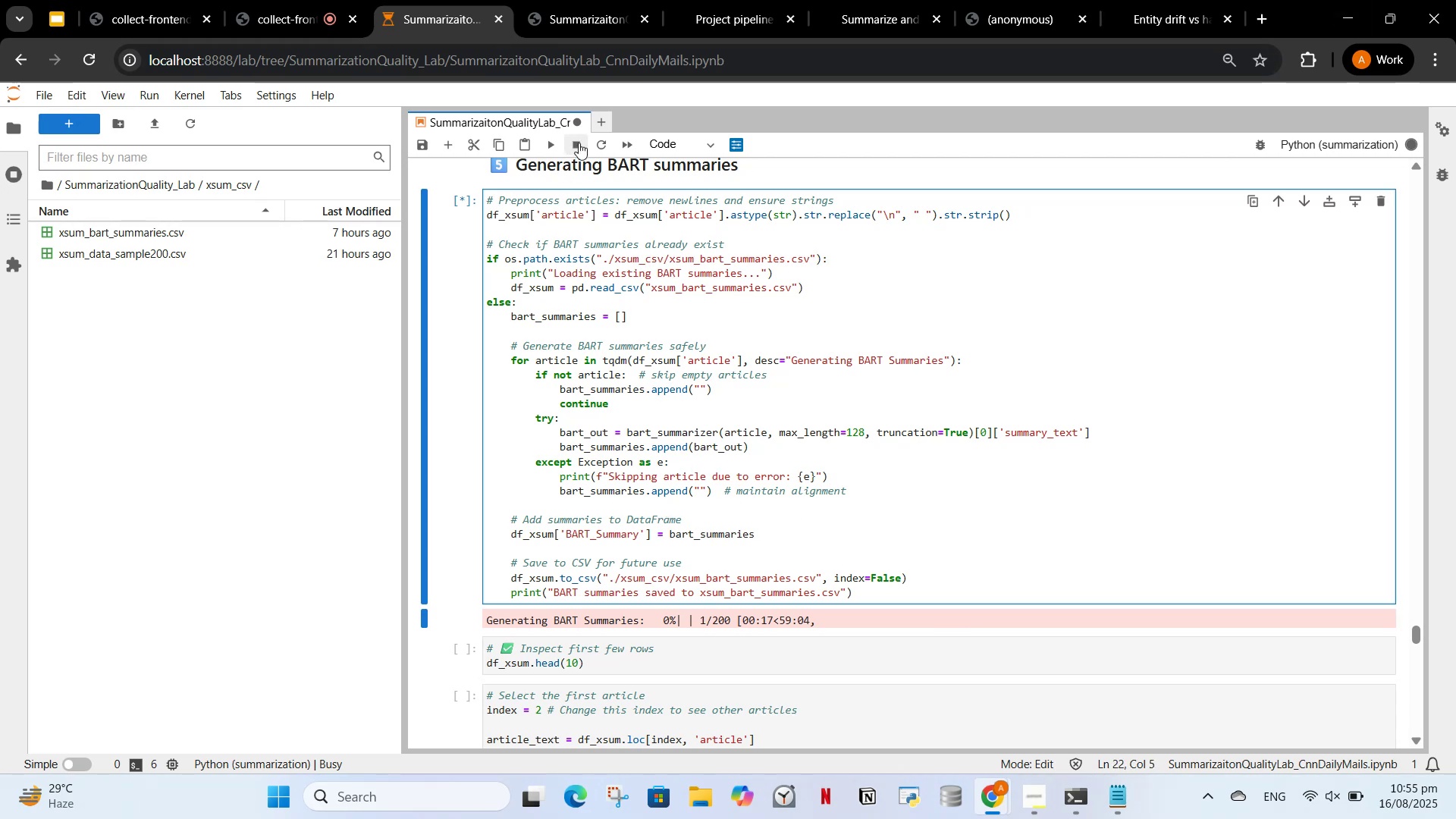 
left_click([578, 145])
 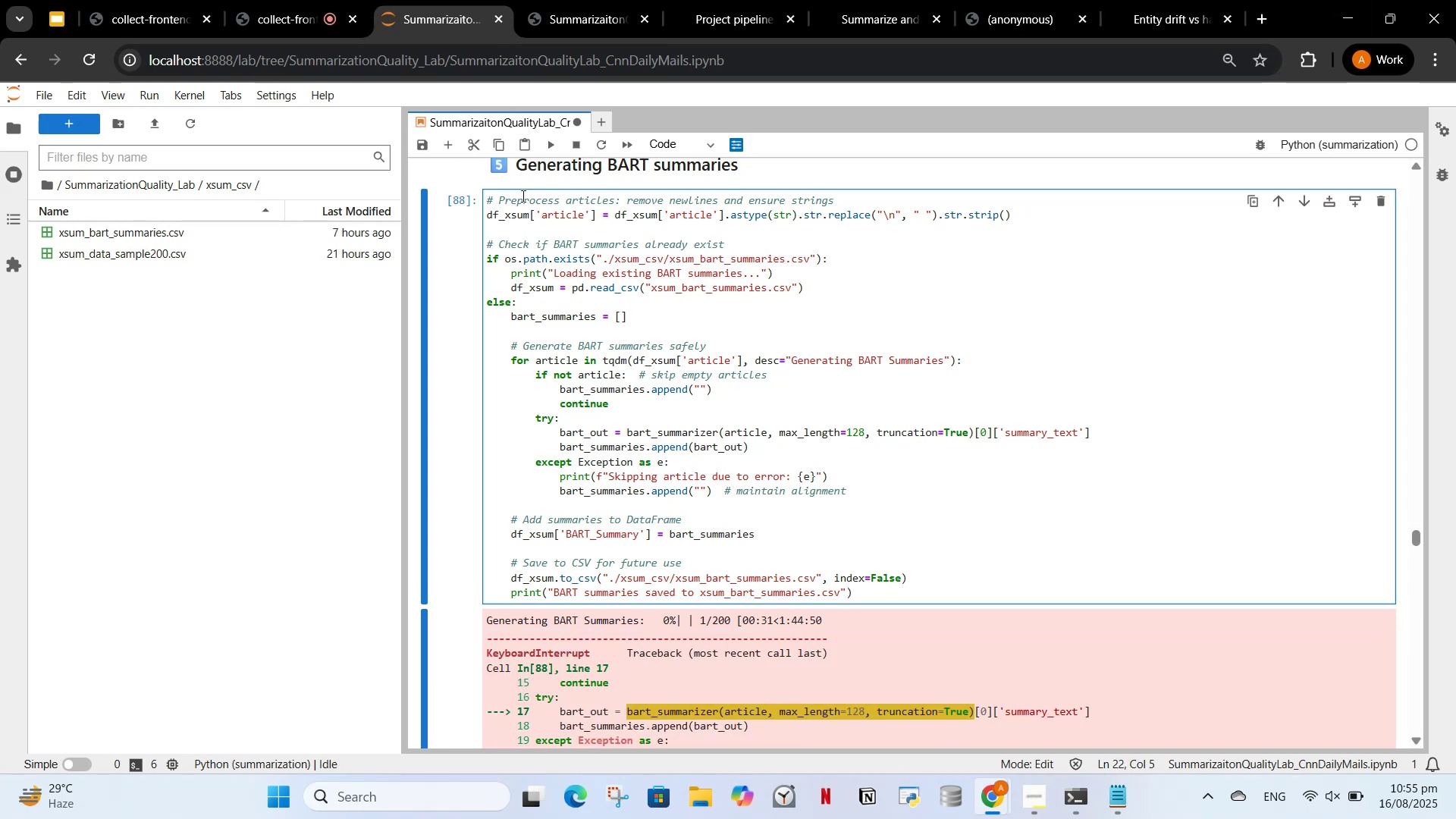 
left_click([543, 152])
 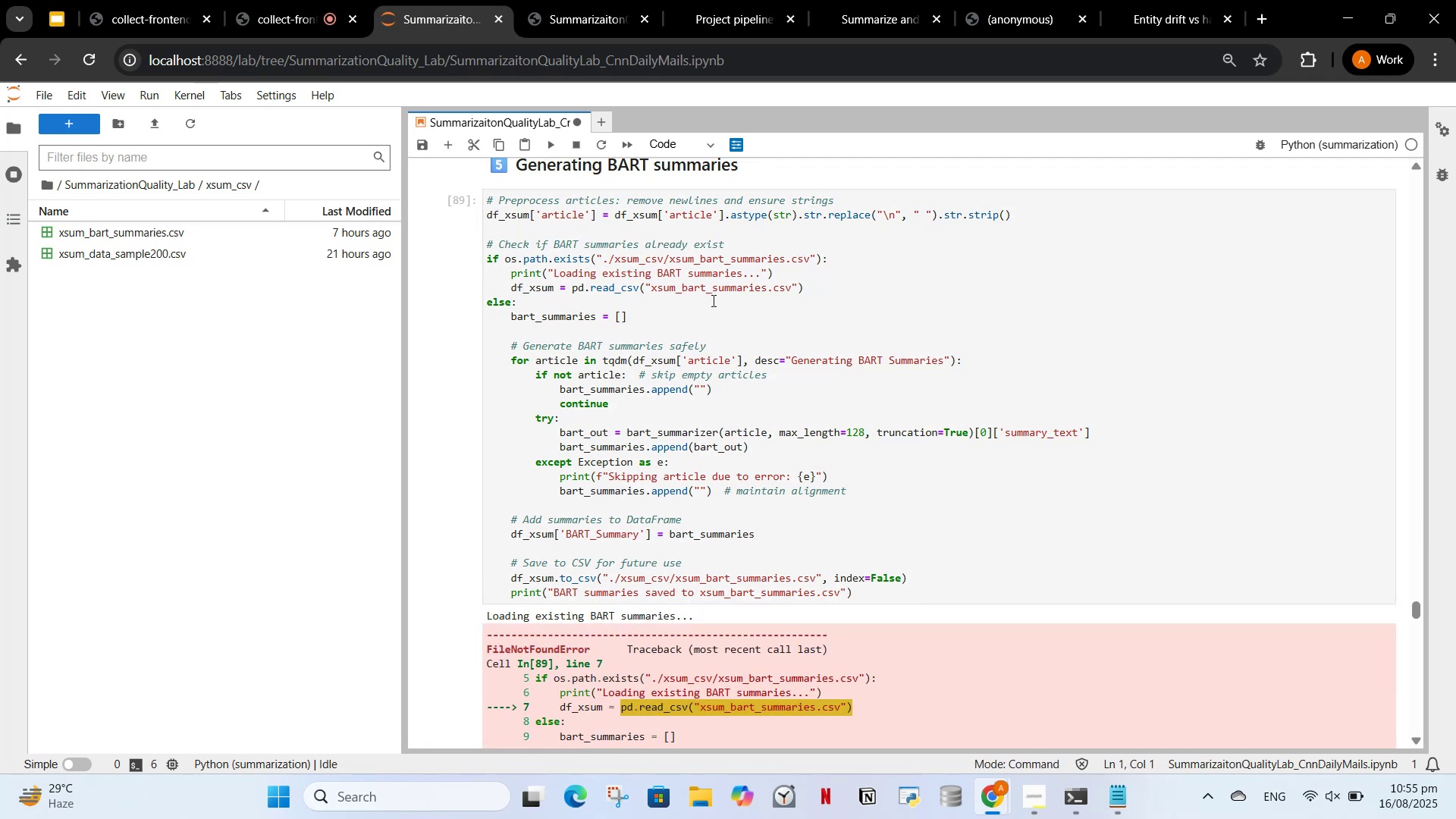 
wait(5.7)
 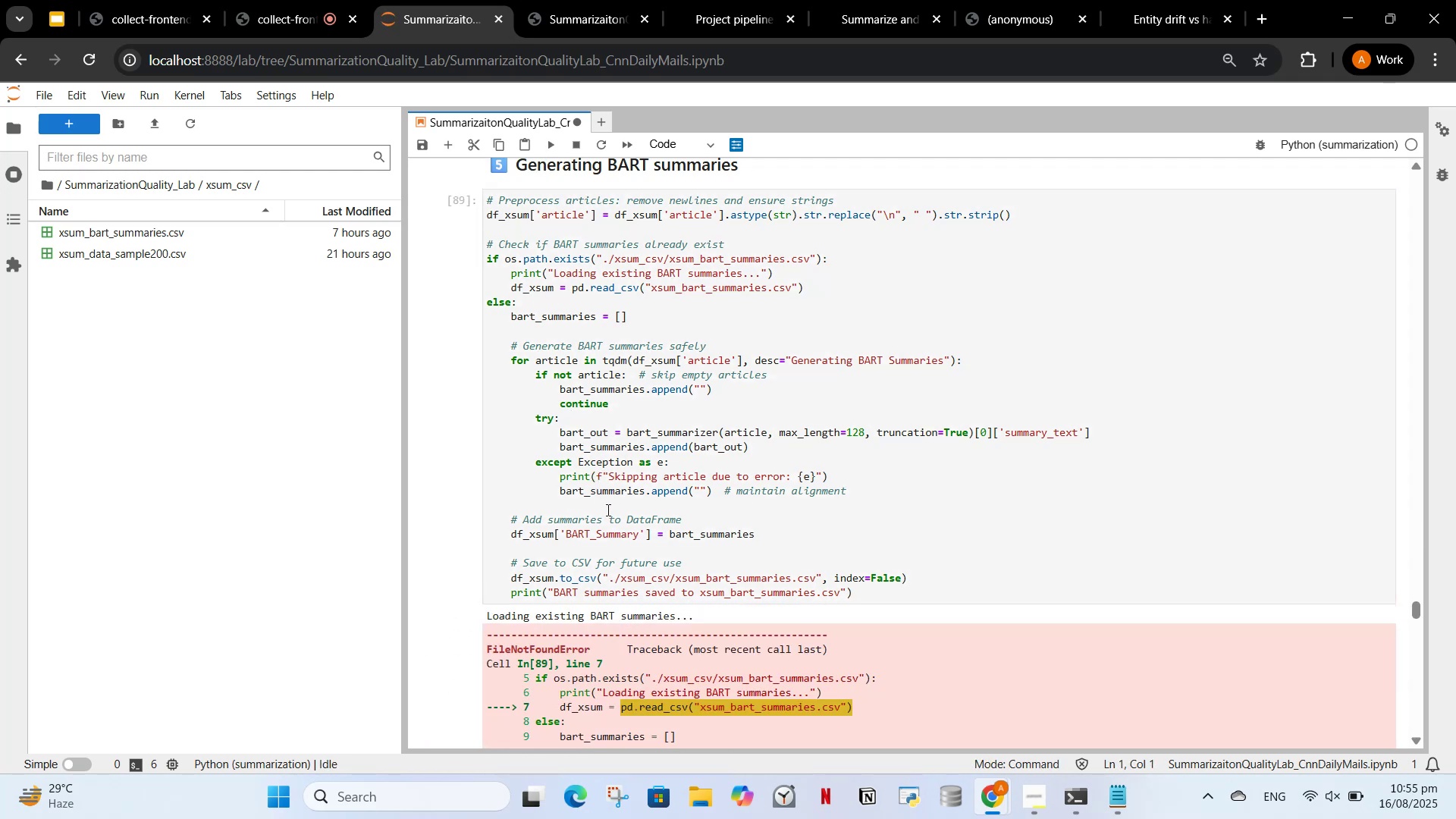 
left_click([653, 290])
 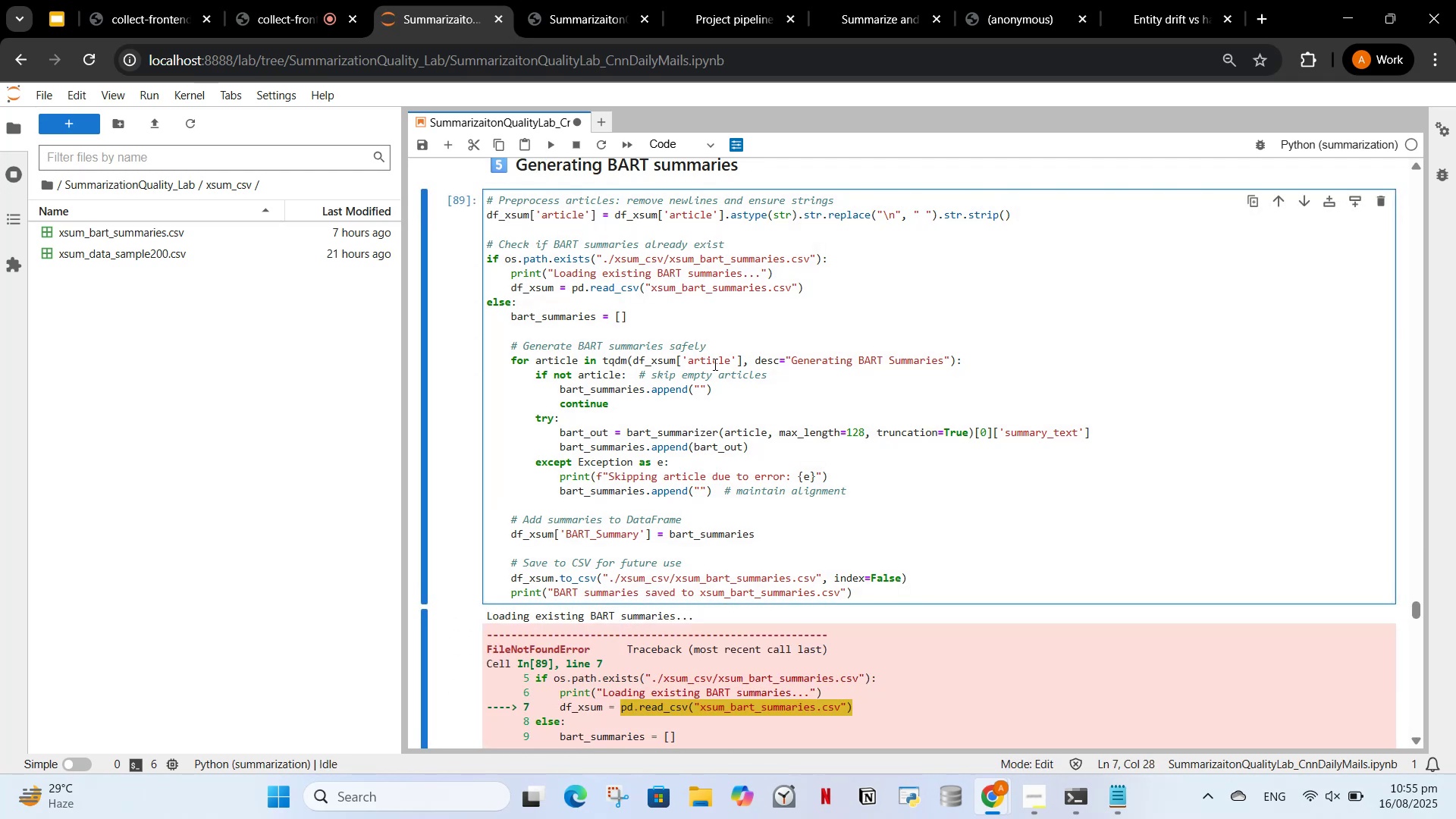 
type(./xsum_csv/)
 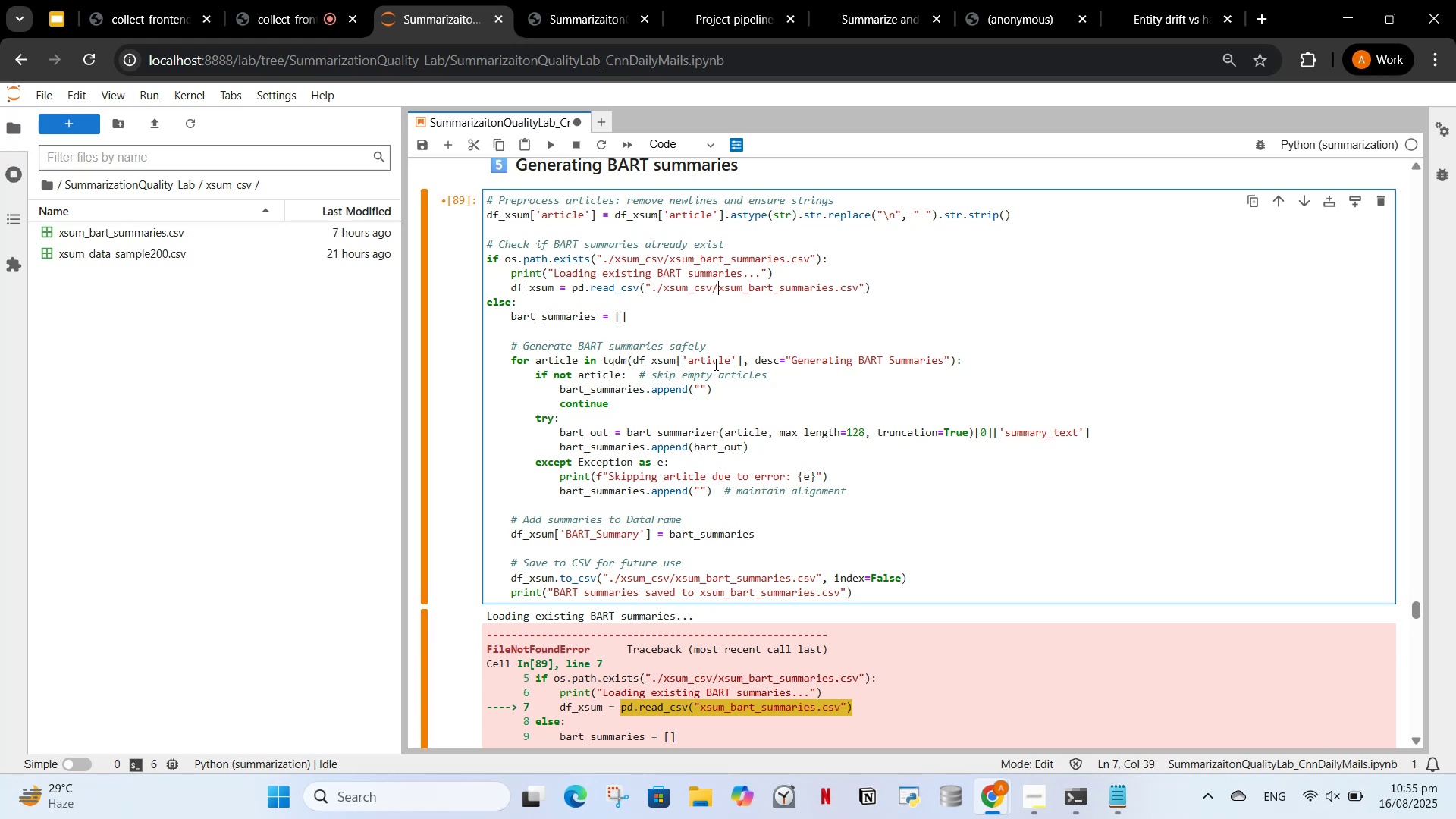 
left_click([549, 149])
 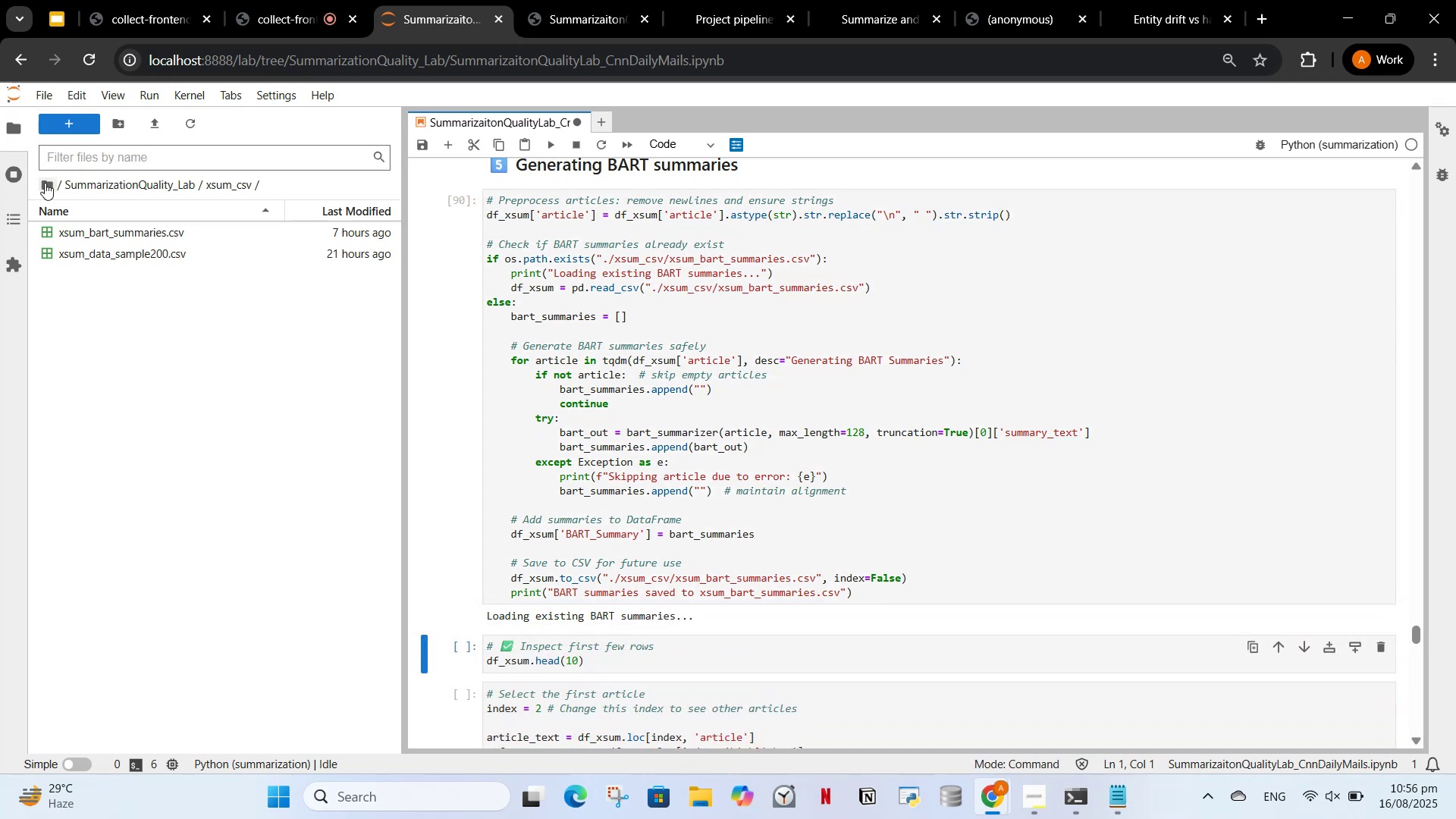 
left_click([83, 180])
 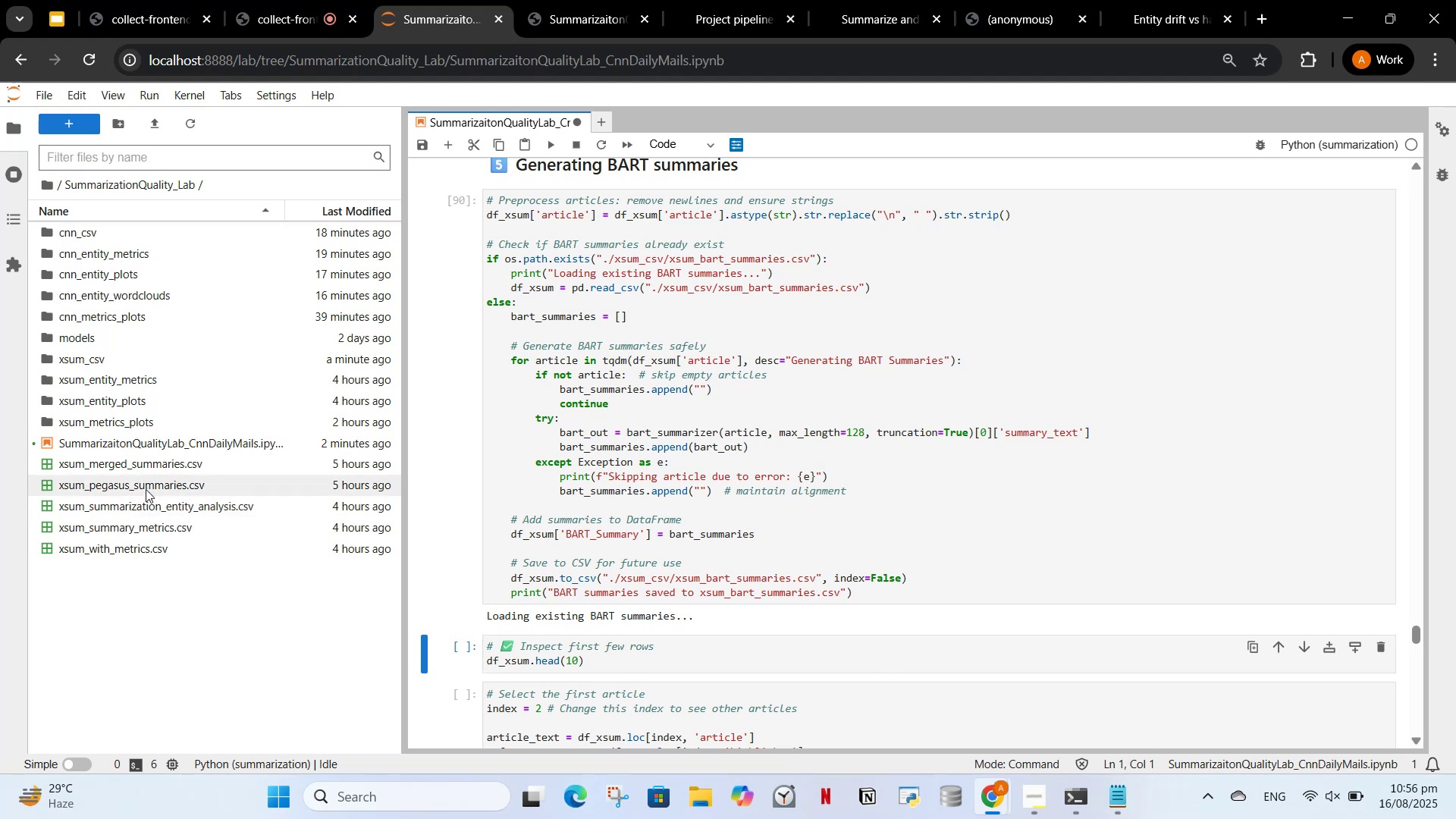 
scroll: coordinate [549, 529], scroll_direction: down, amount: 6.0
 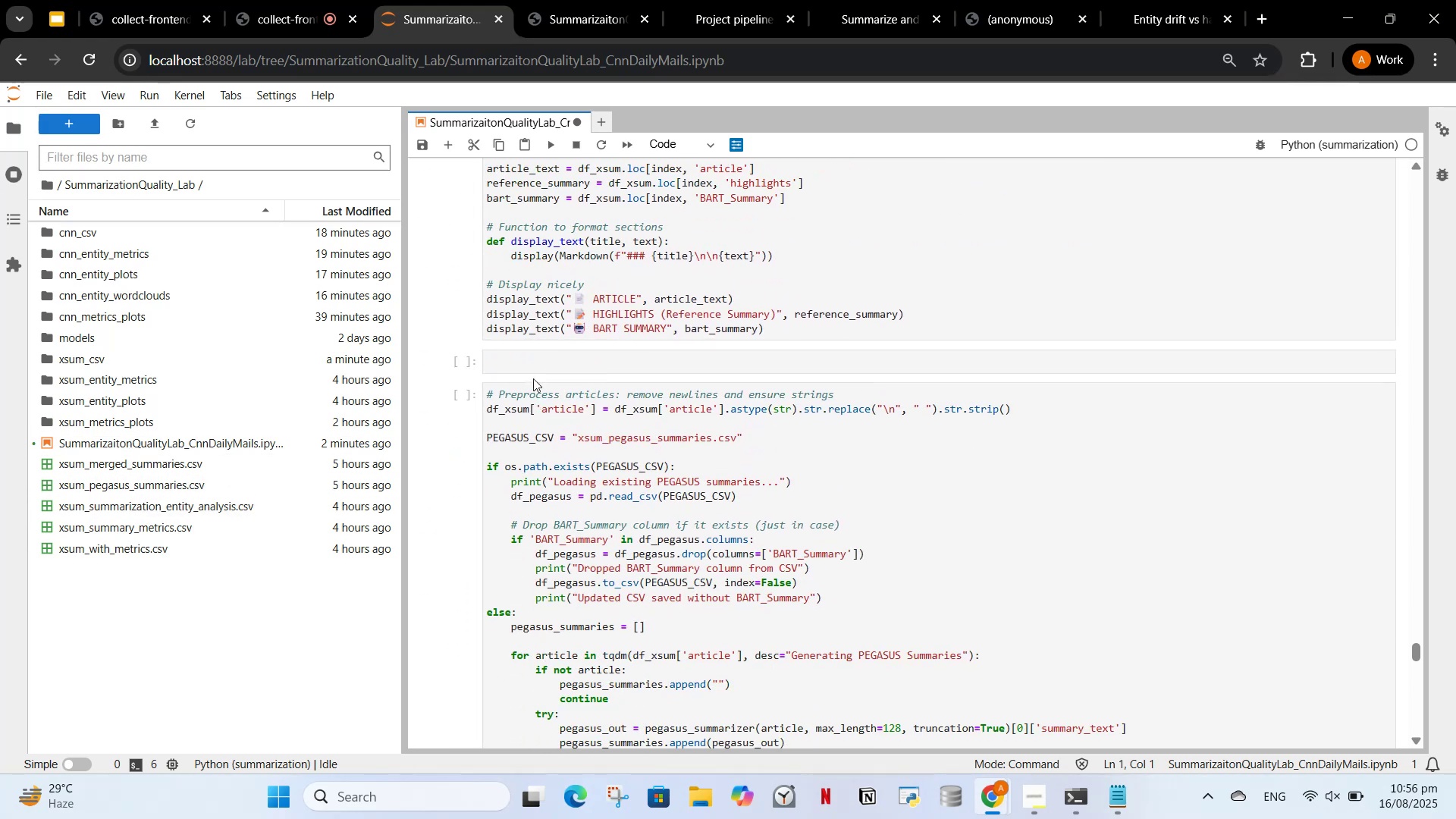 
left_click([535, 370])
 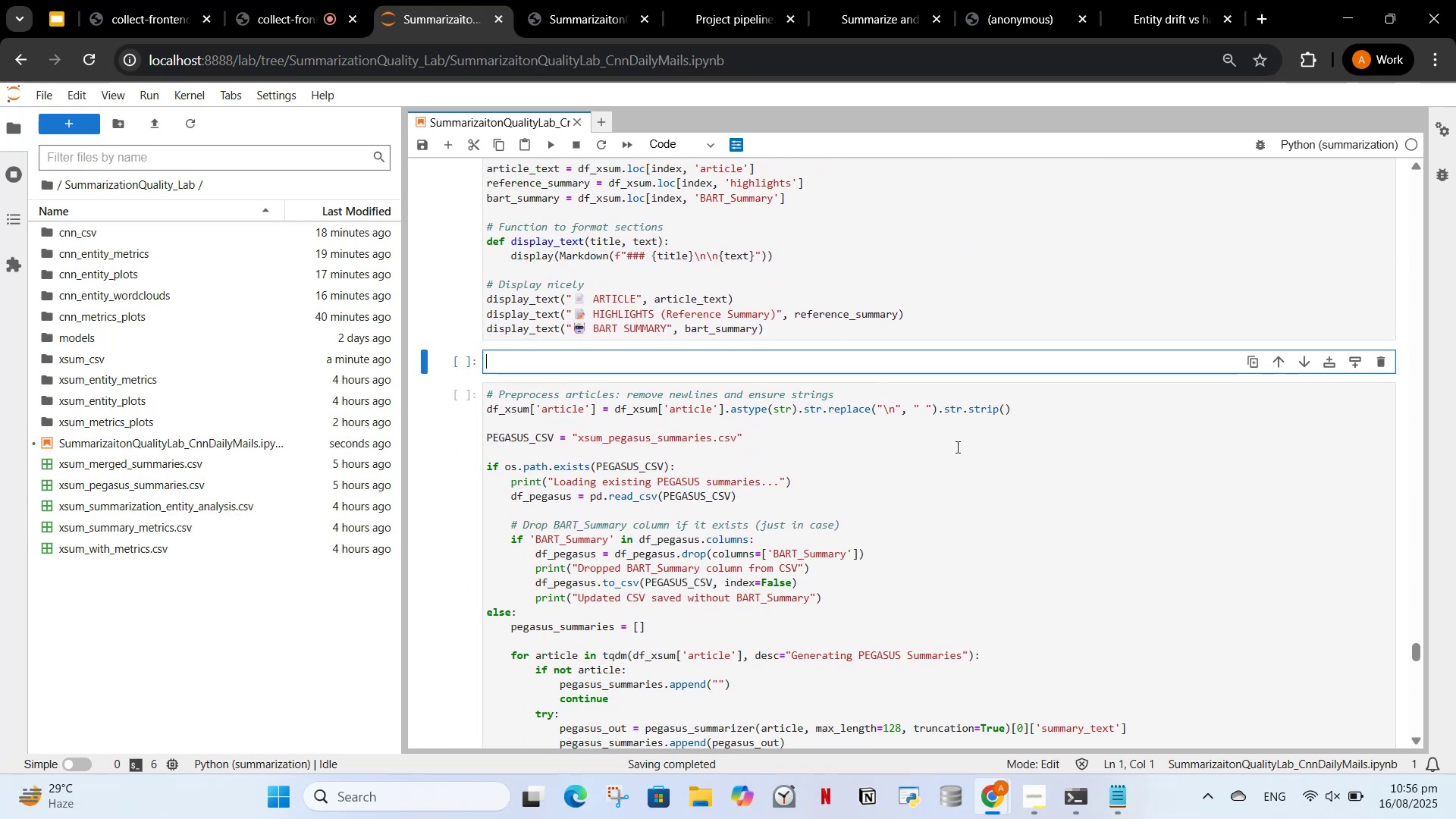 
type(### )
 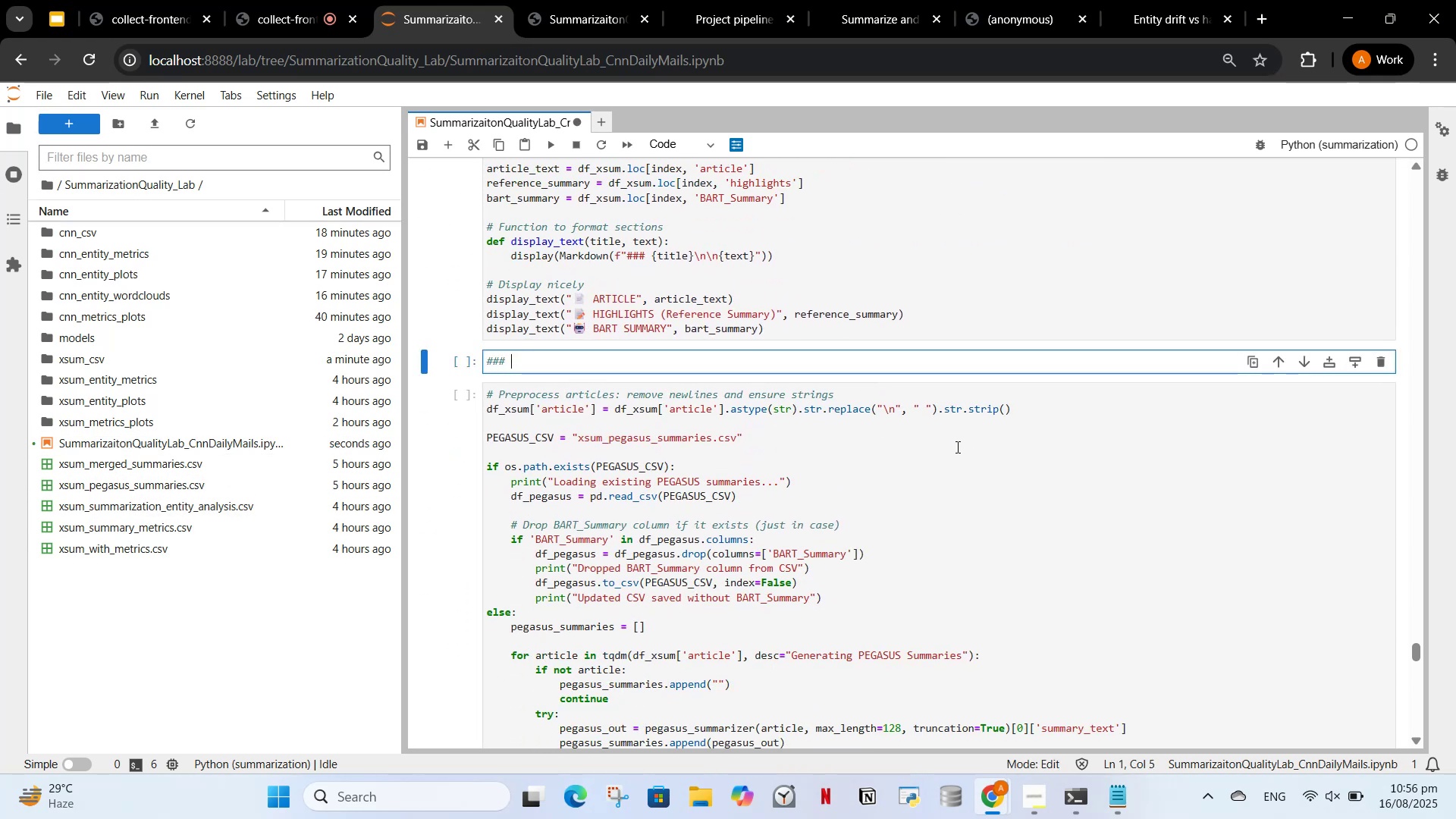 
scroll: coordinate [899, 425], scroll_direction: up, amount: 8.0
 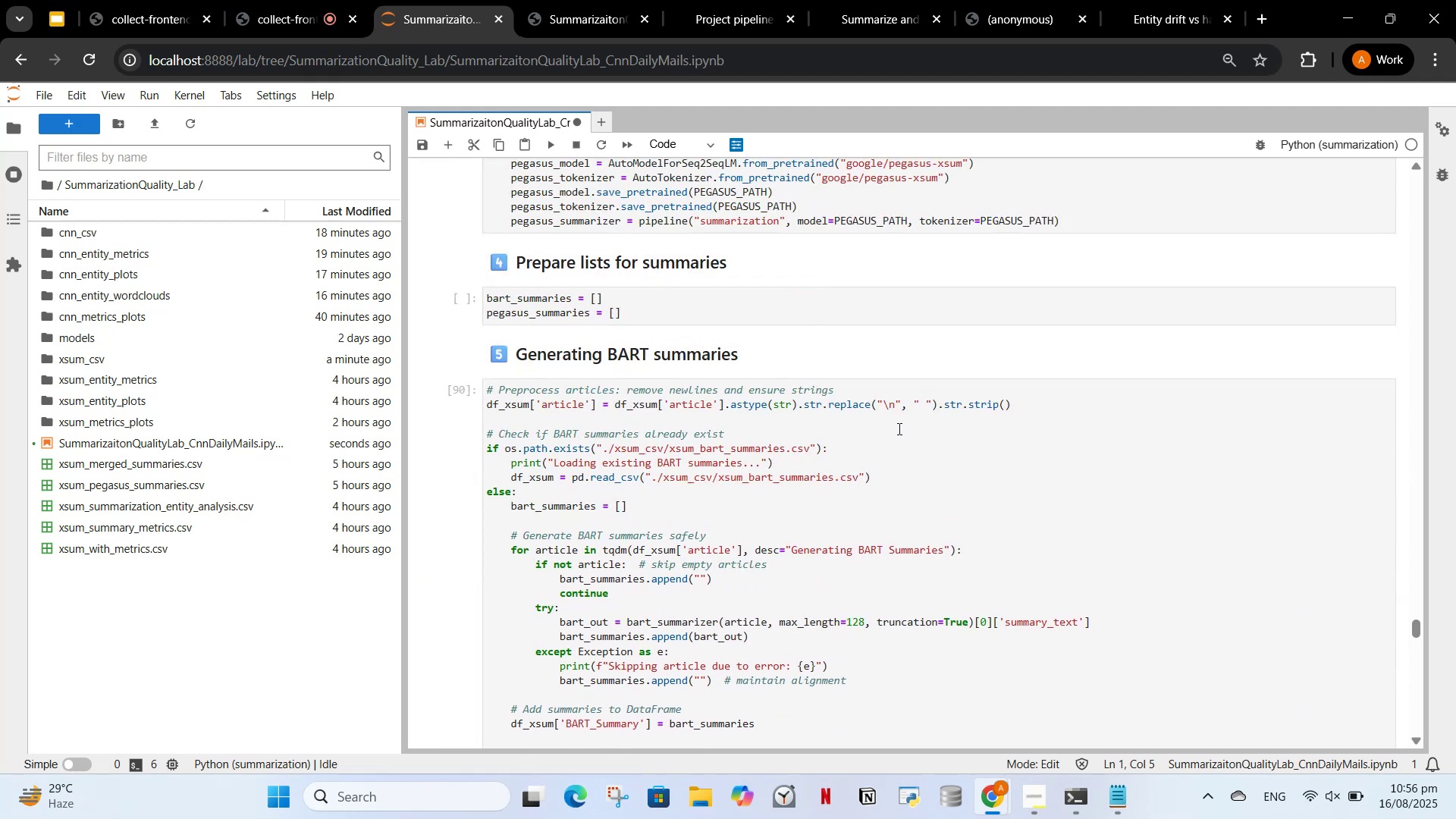 
scroll: coordinate [896, 434], scroll_direction: down, amount: 5.0
 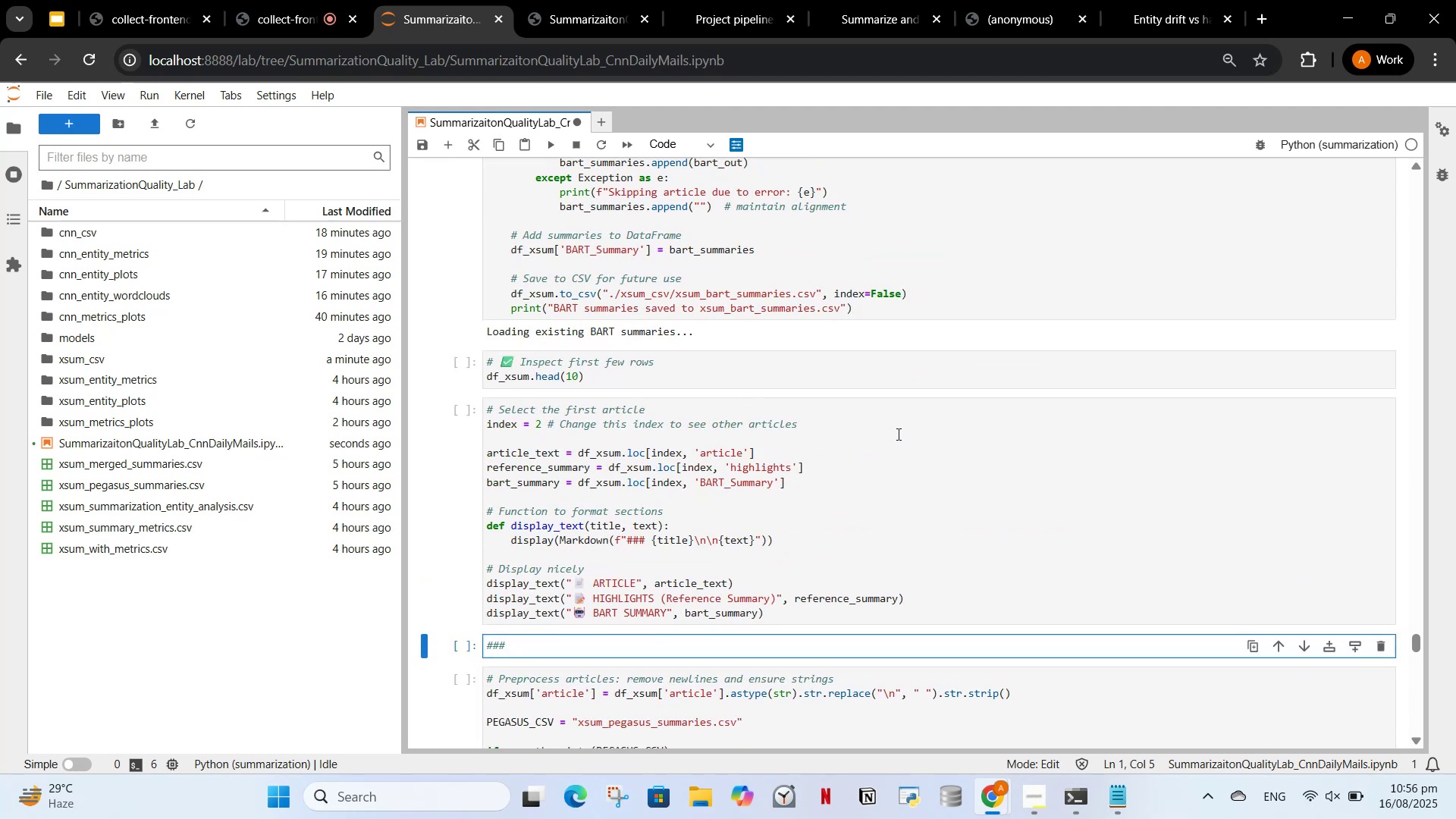 
key(Meta+V)
 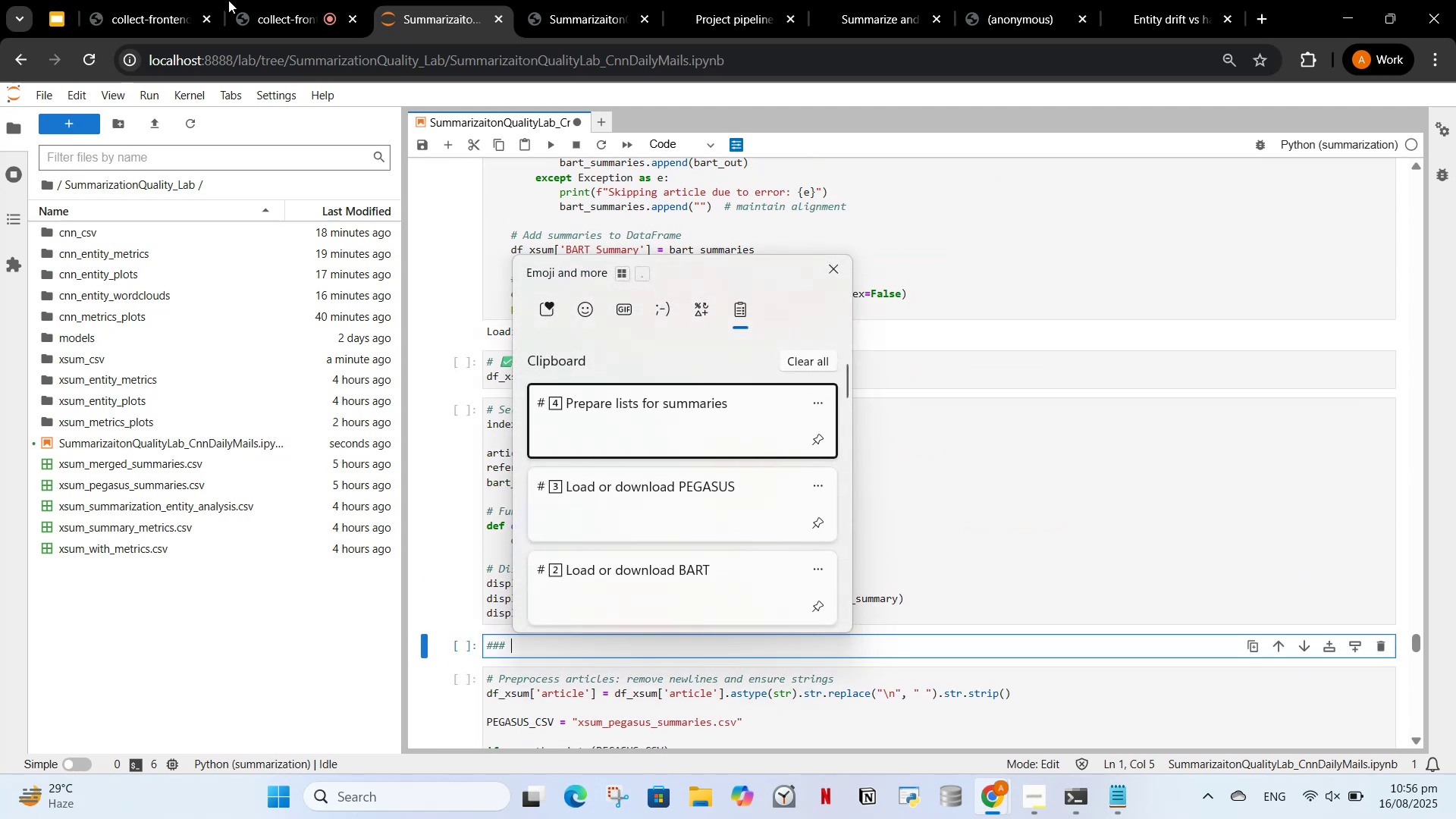 
left_click([287, 0])
 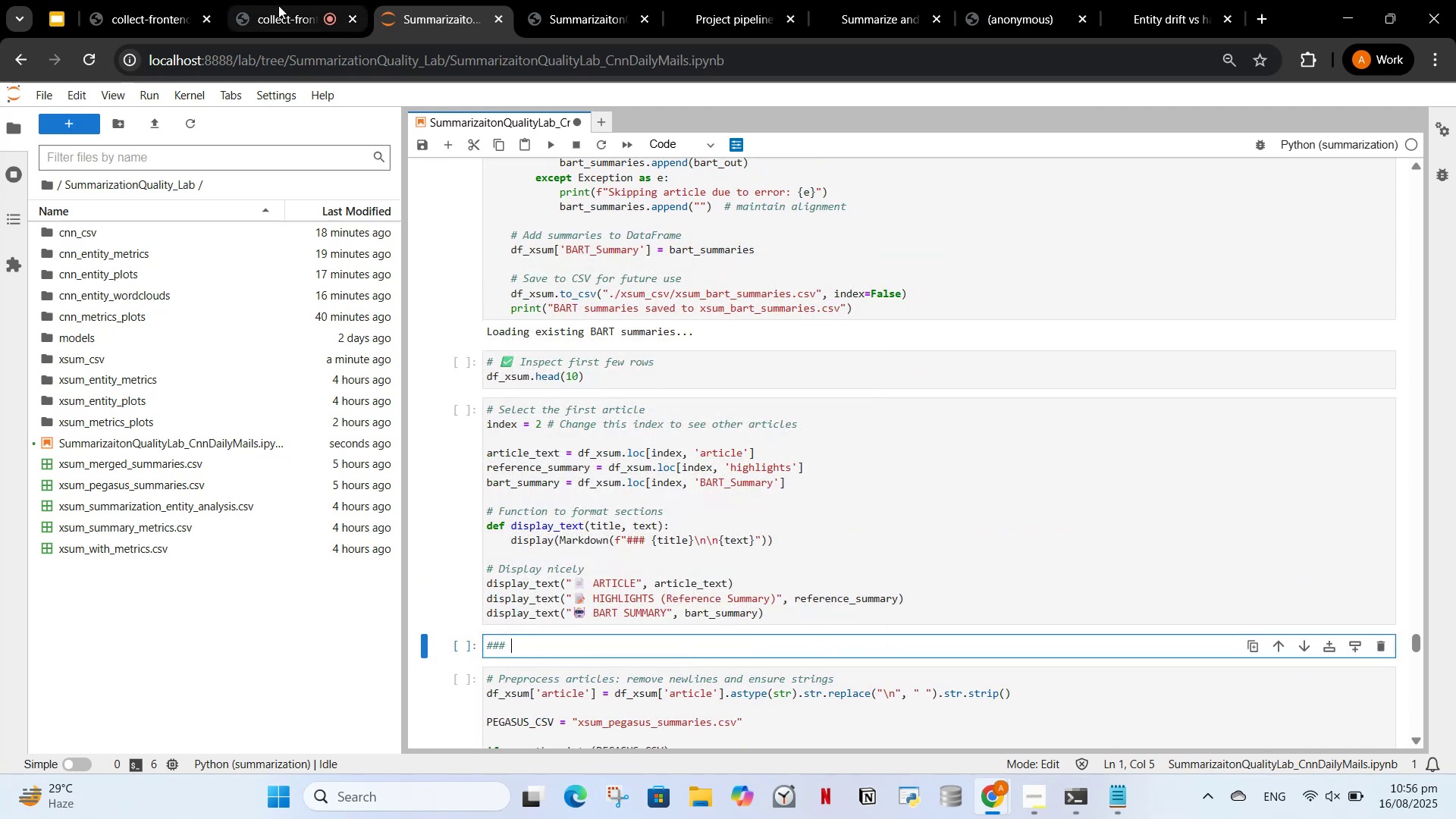 
left_click([278, 5])
 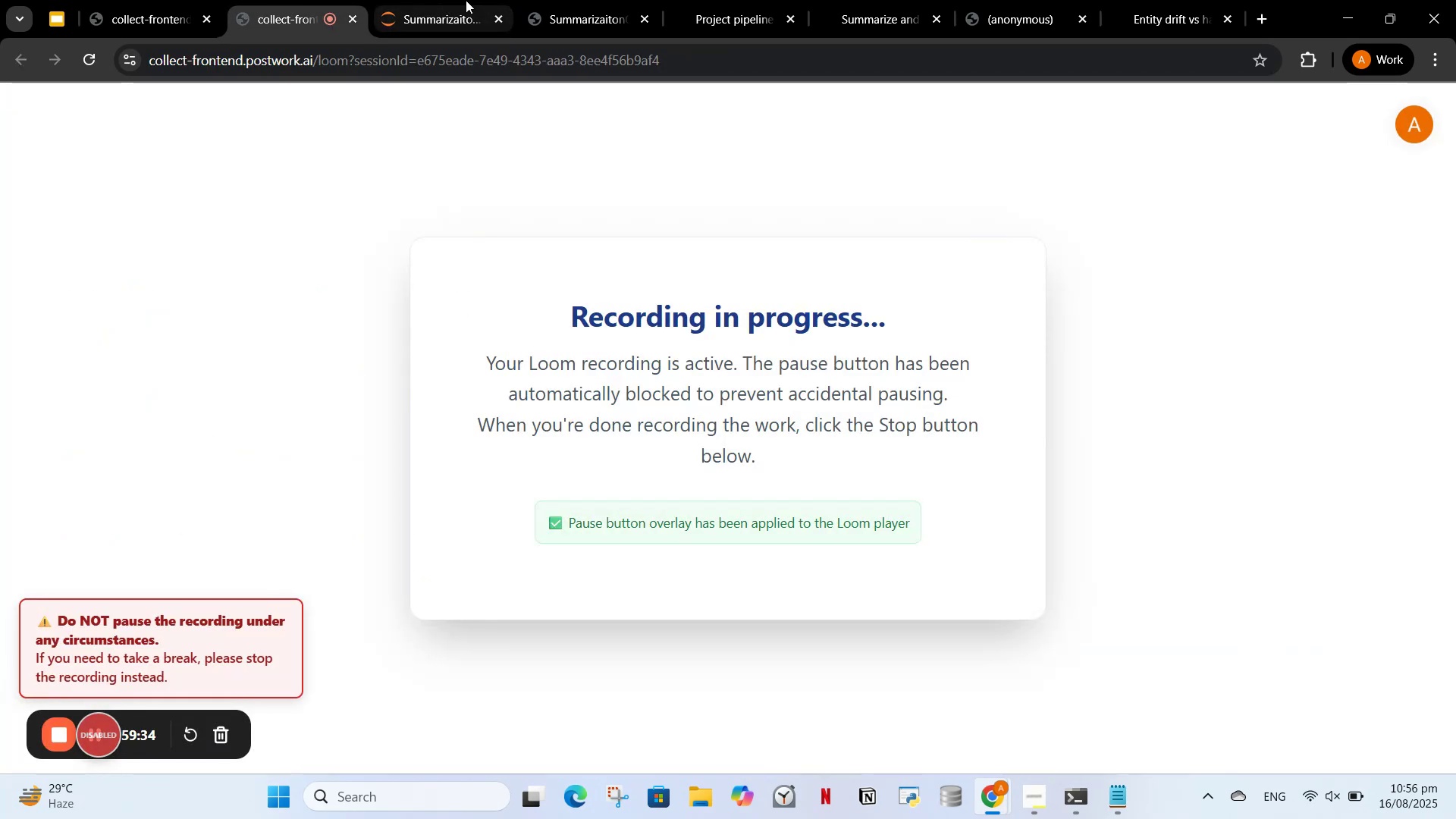 
left_click([467, 0])
 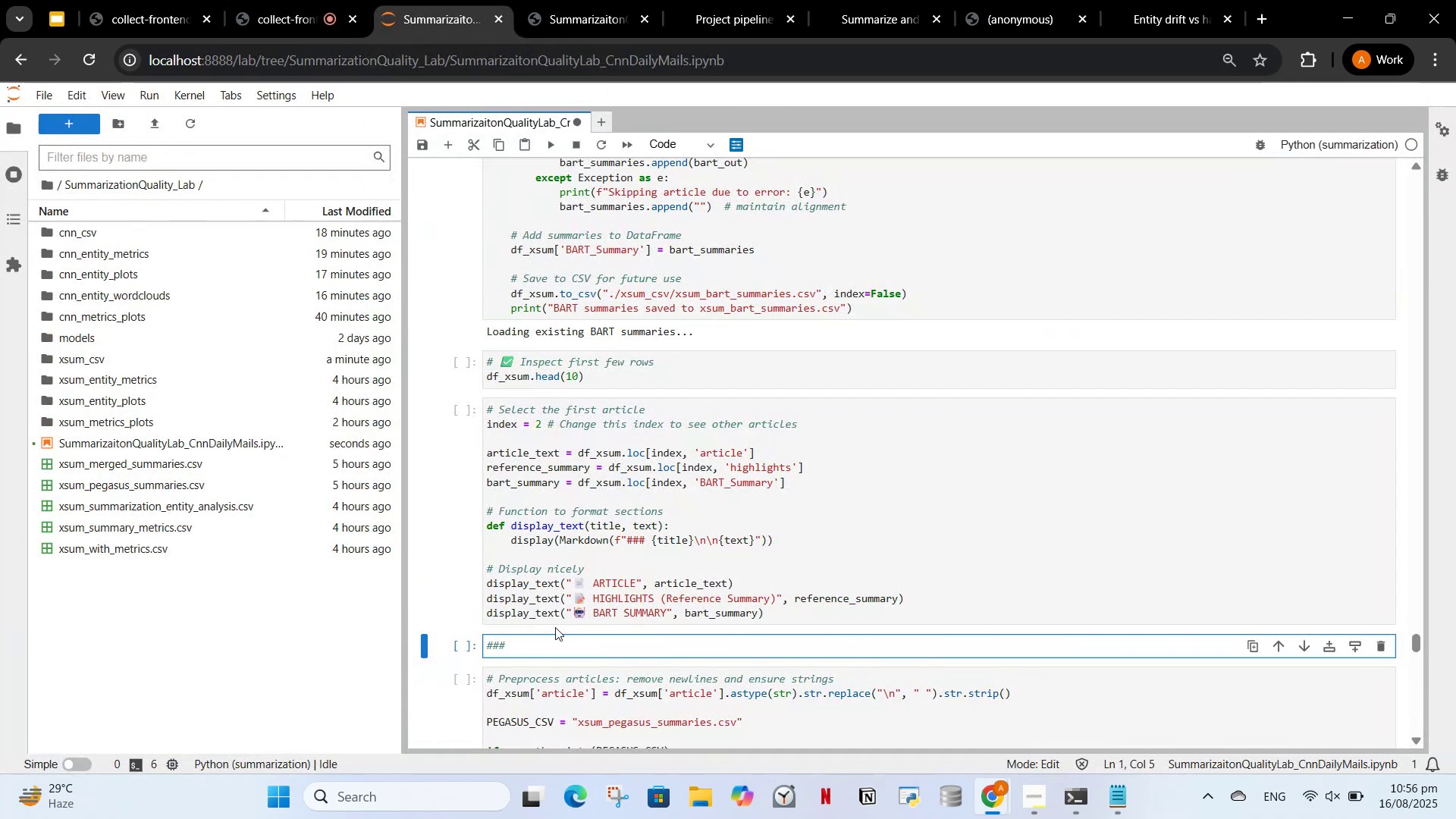 
key(Meta+MetaLeft)
 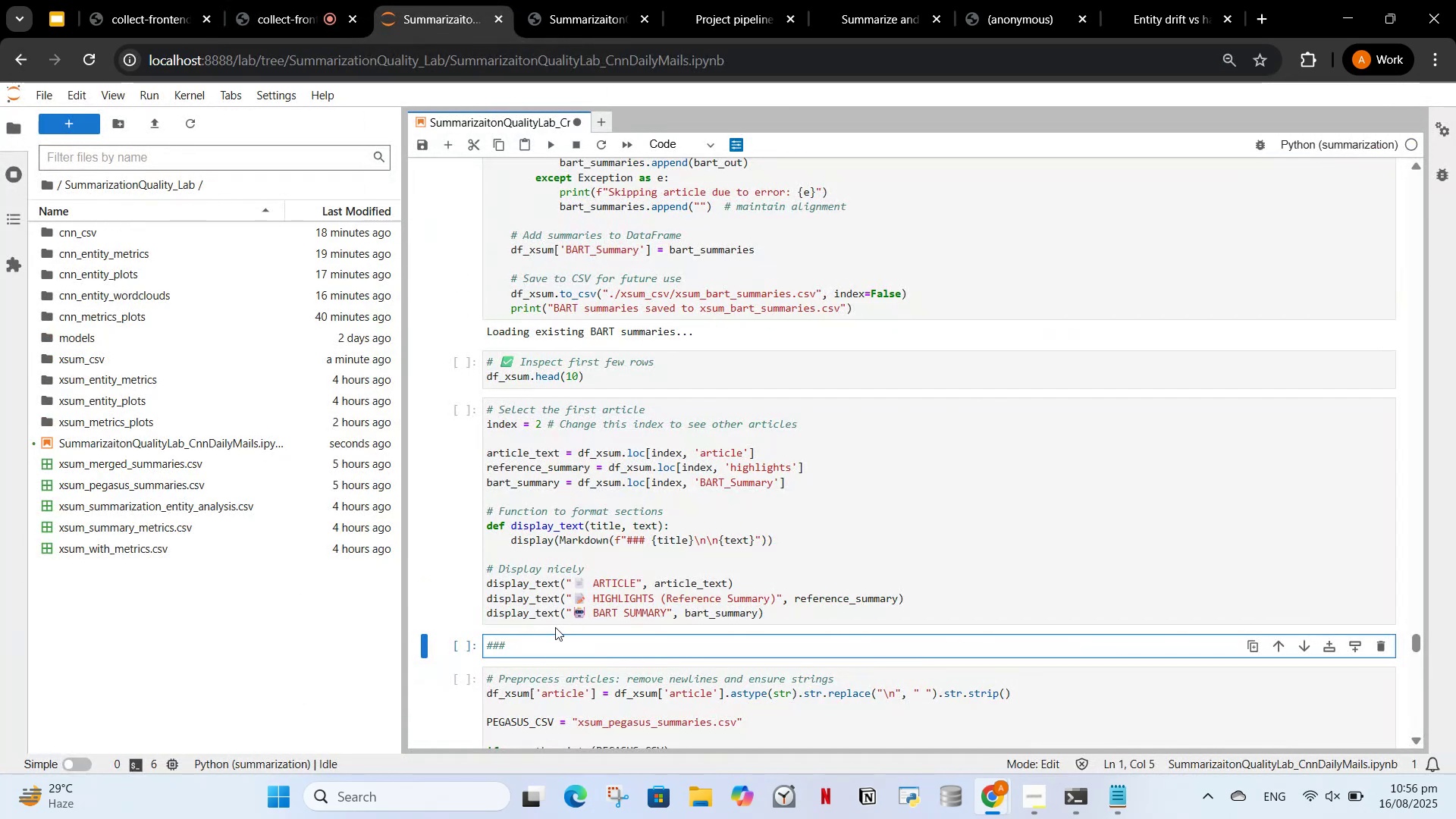 
key(Meta+V)
 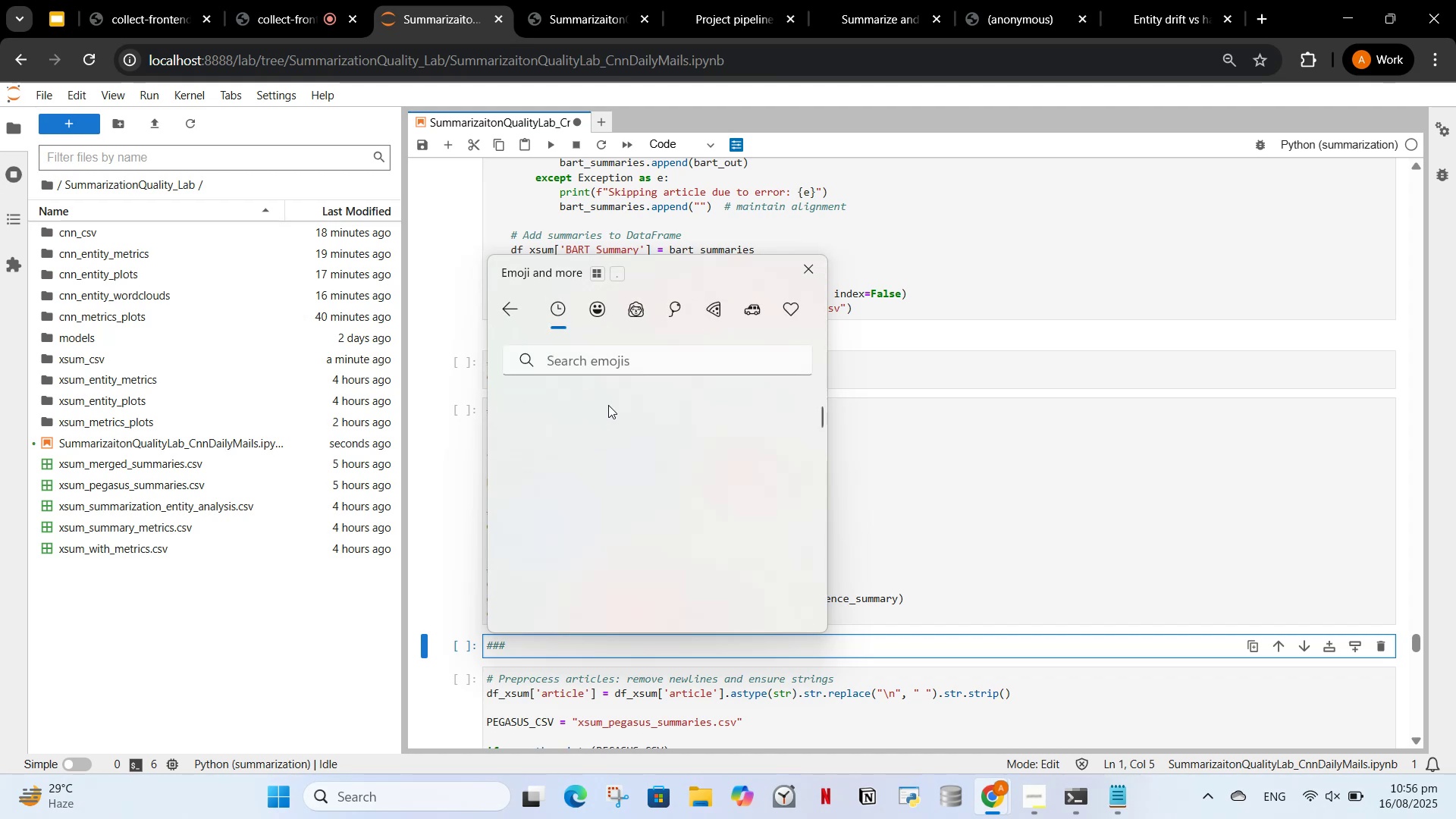 
left_click([642, 453])
 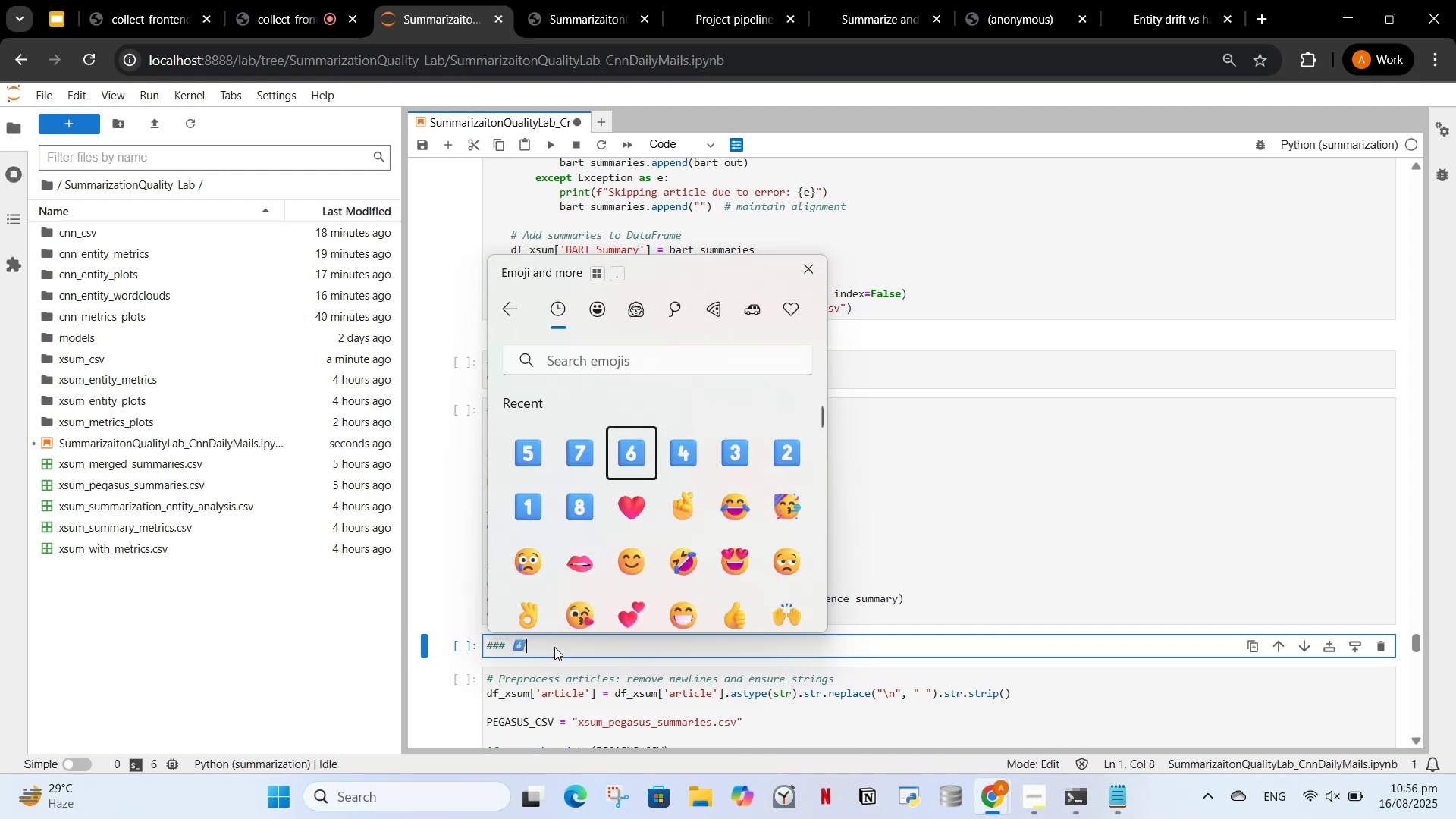 
left_click([554, 647])
 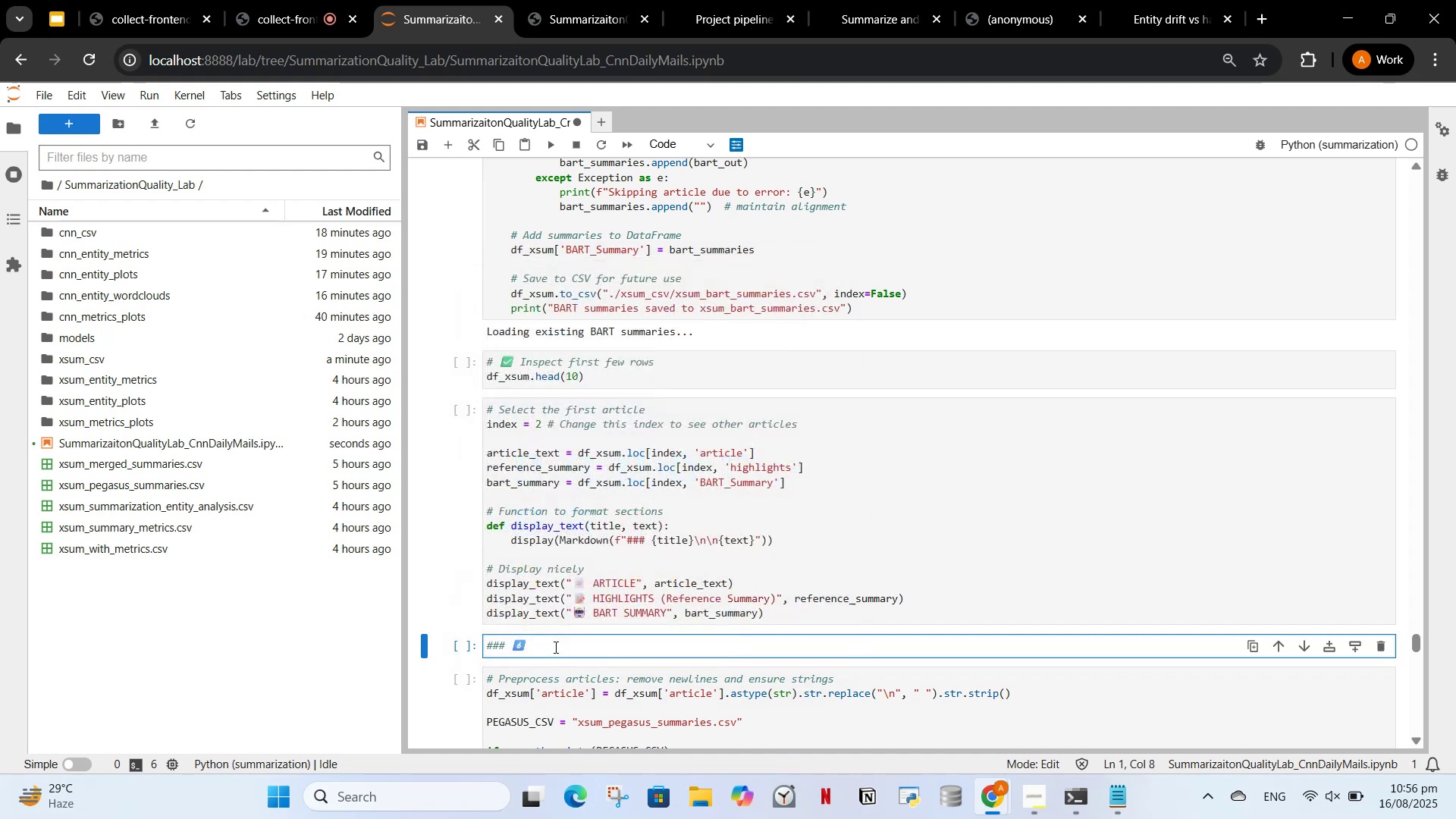 
type( Generating PEGASUS summaries)
 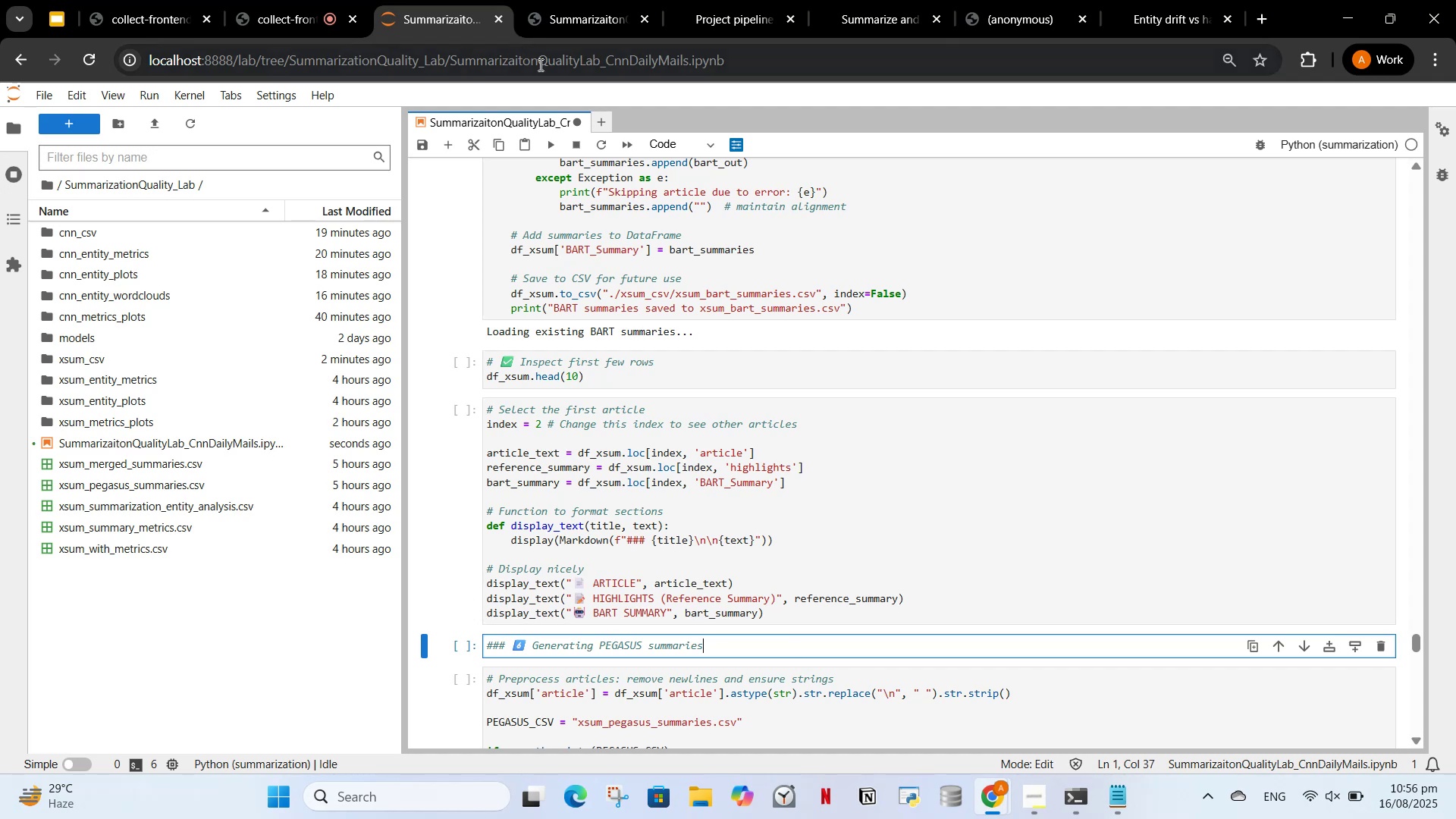 
left_click([688, 150])
 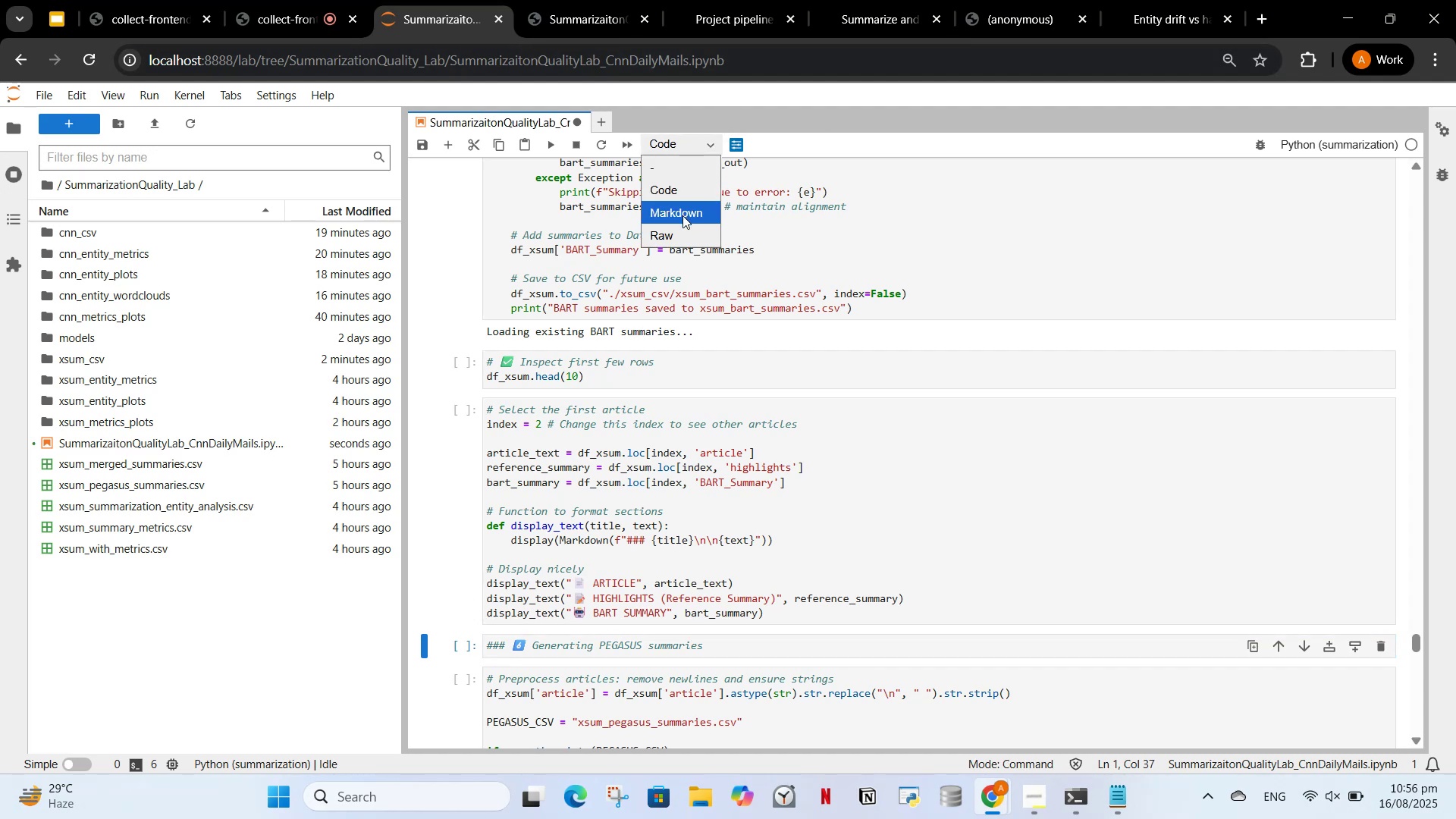 
left_click([682, 215])
 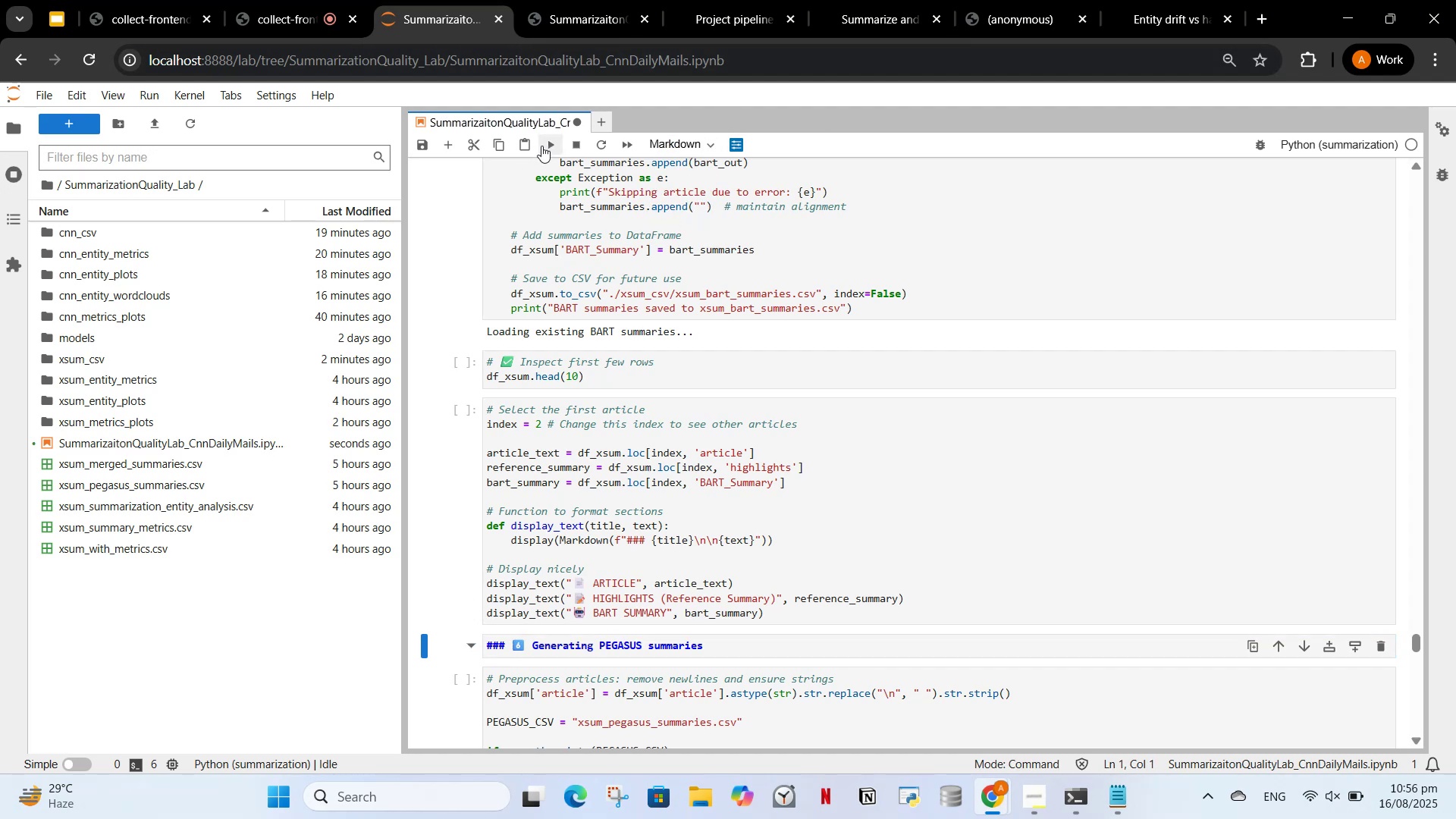 
left_click([541, 146])
 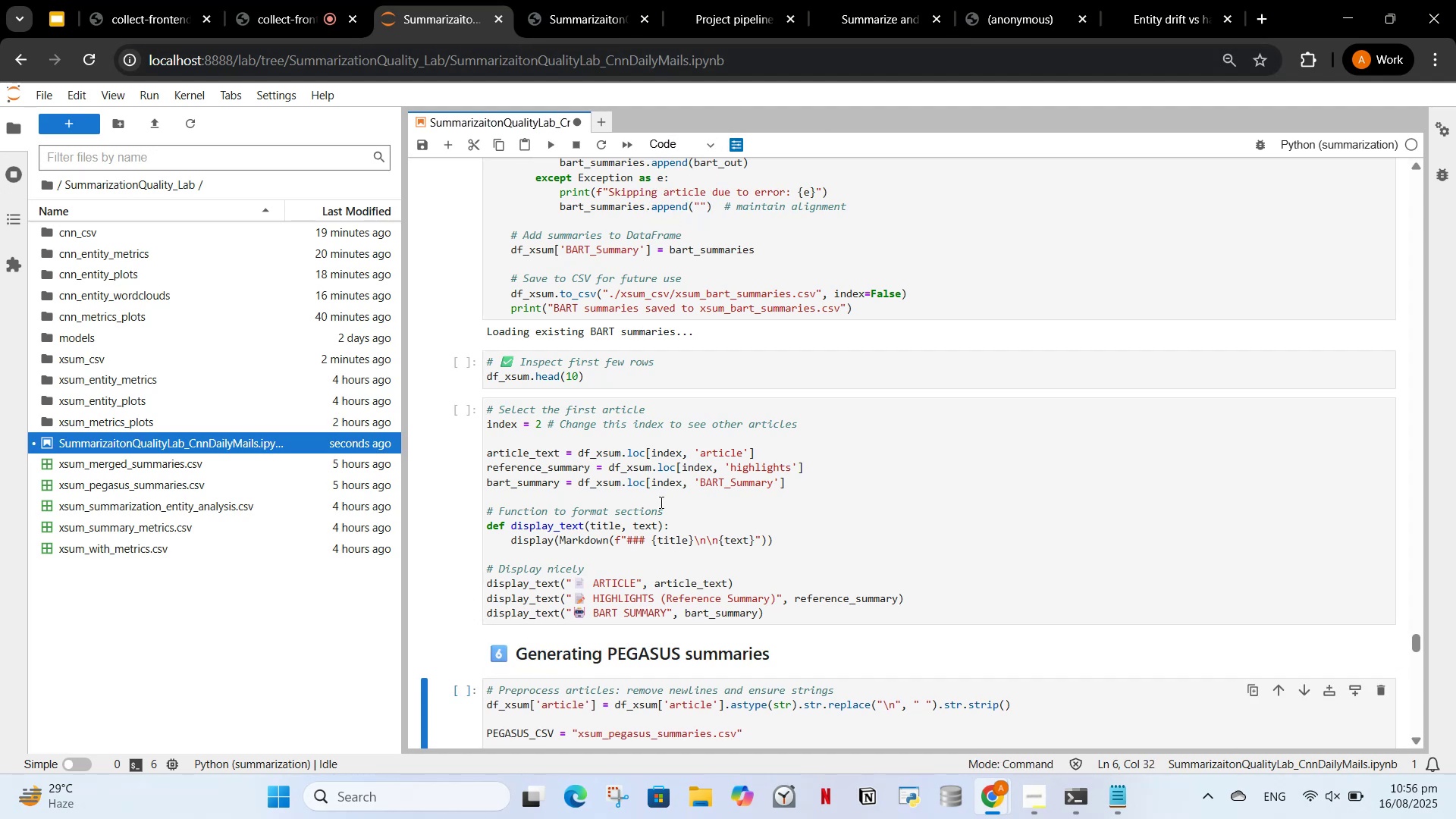 